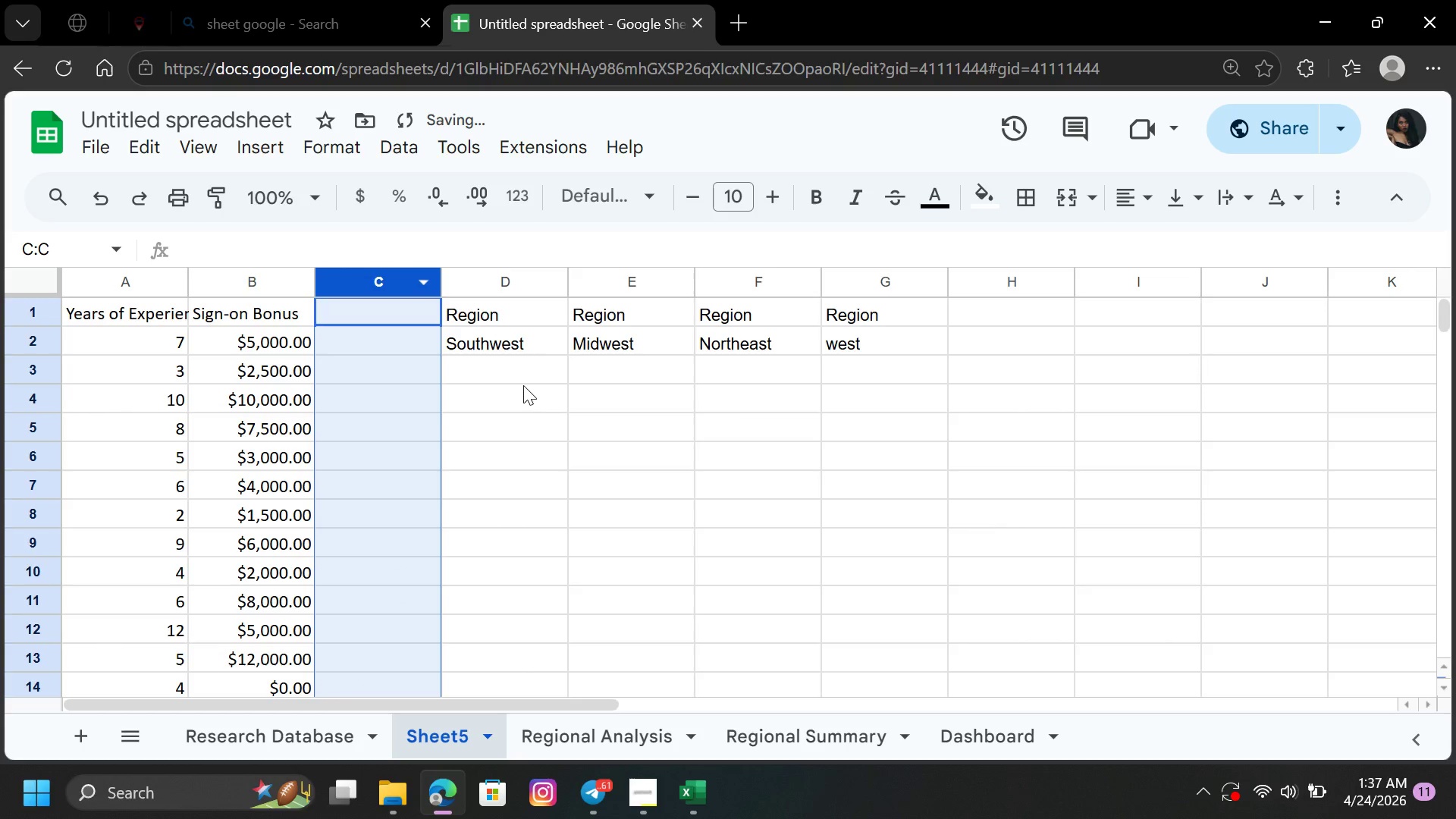 
left_click([525, 394])
 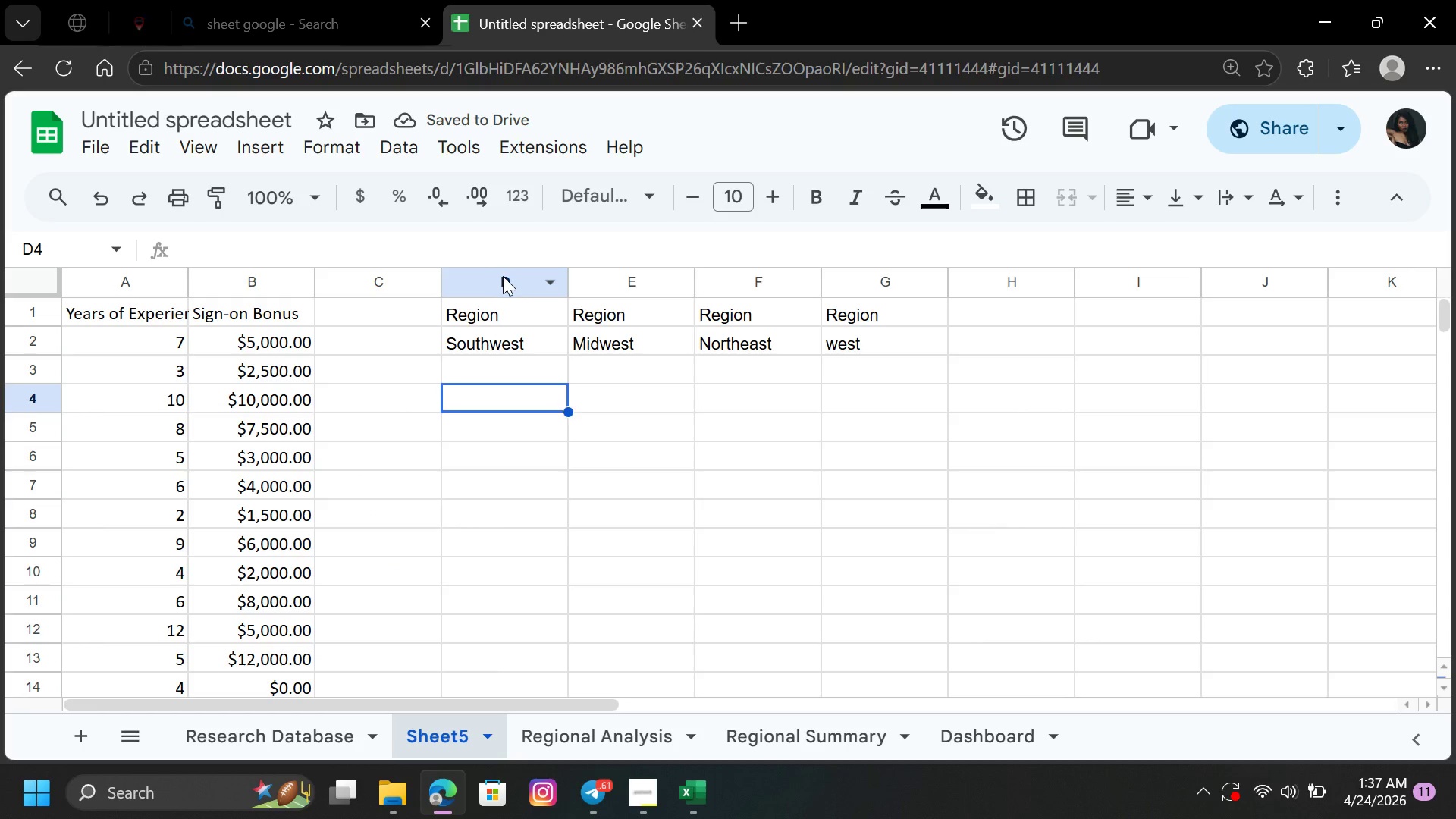 
left_click_drag(start_coordinate=[504, 278], to_coordinate=[833, 307])
 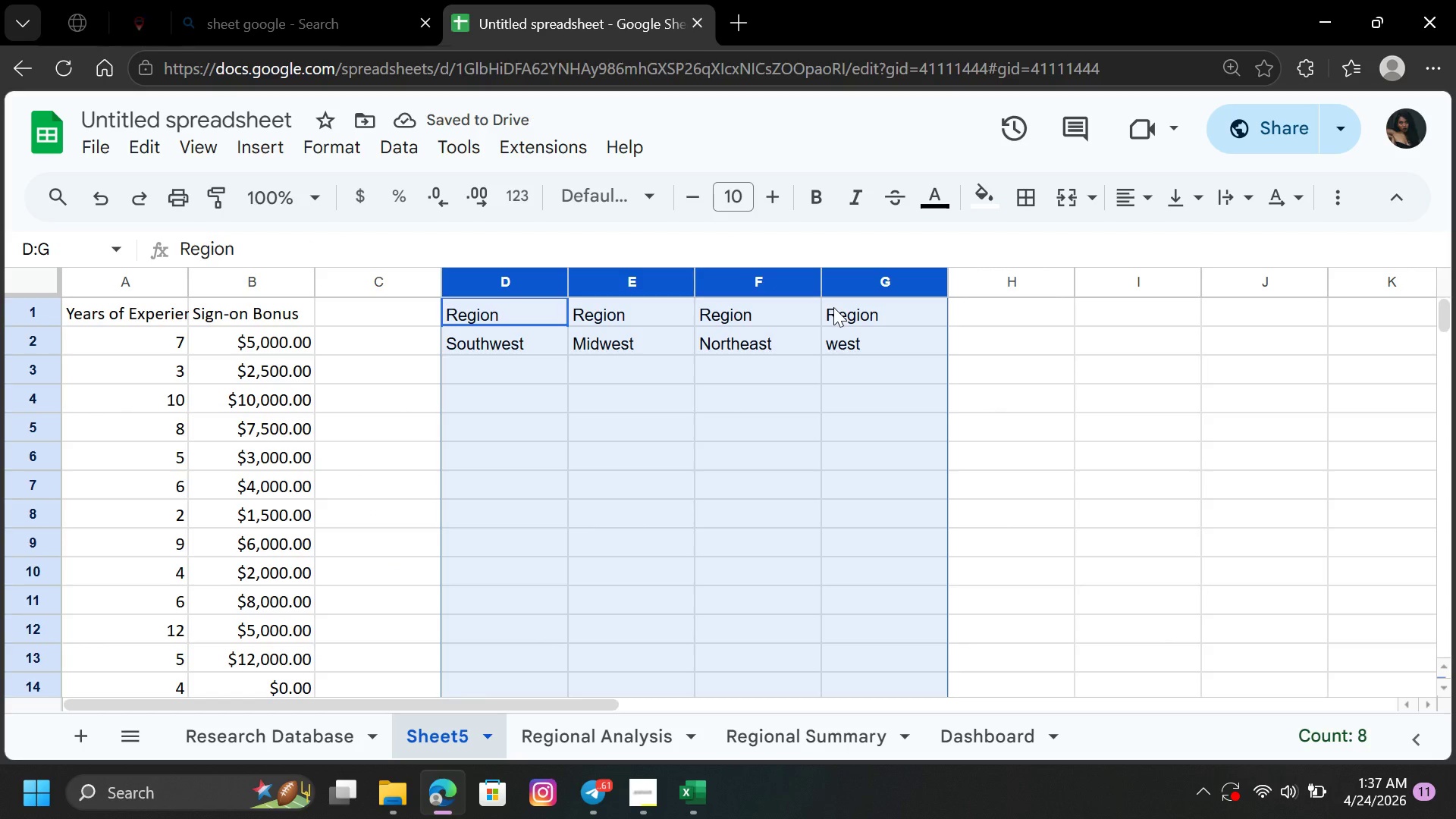 
key(Control+X)
 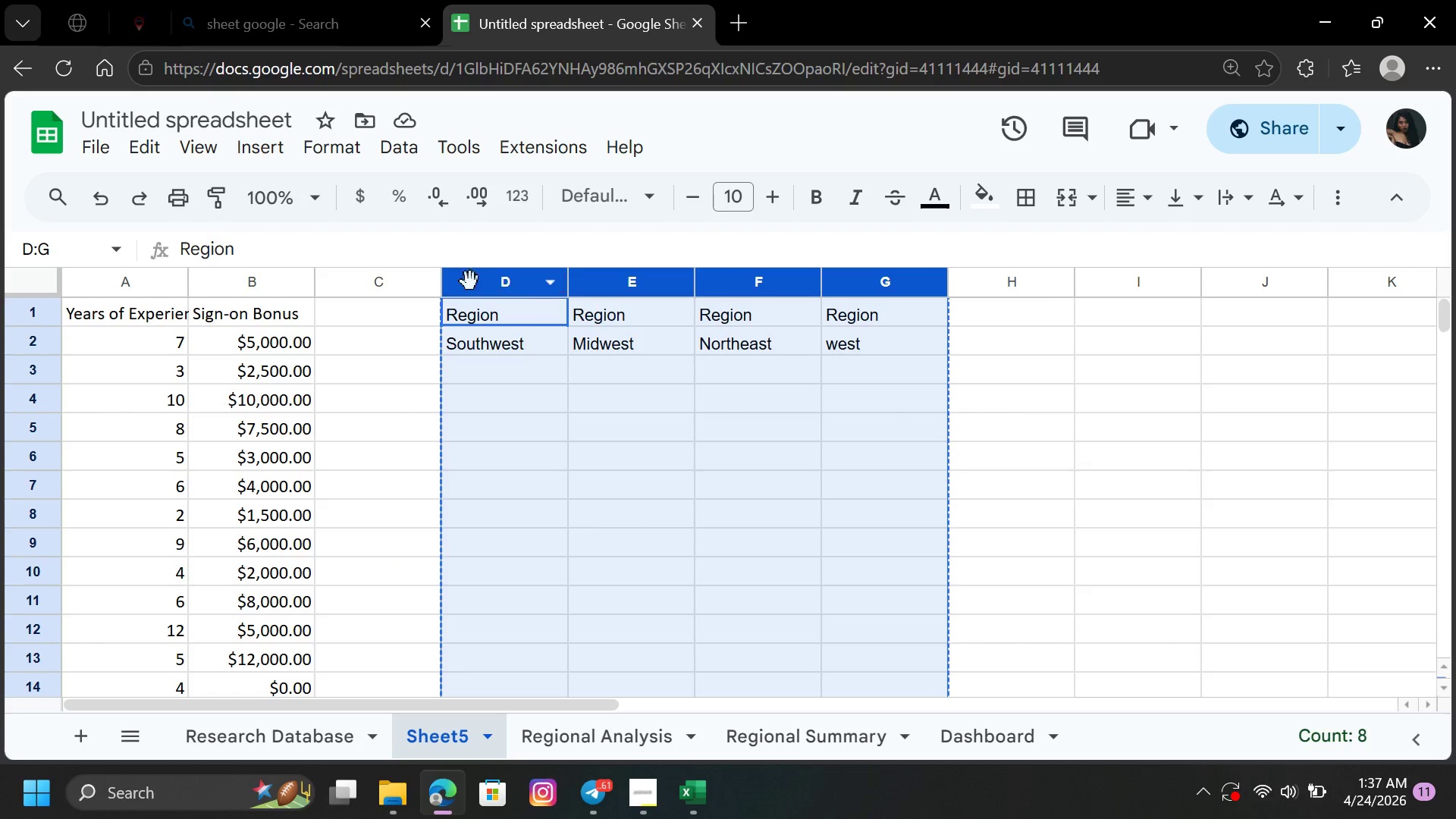 
left_click([403, 284])
 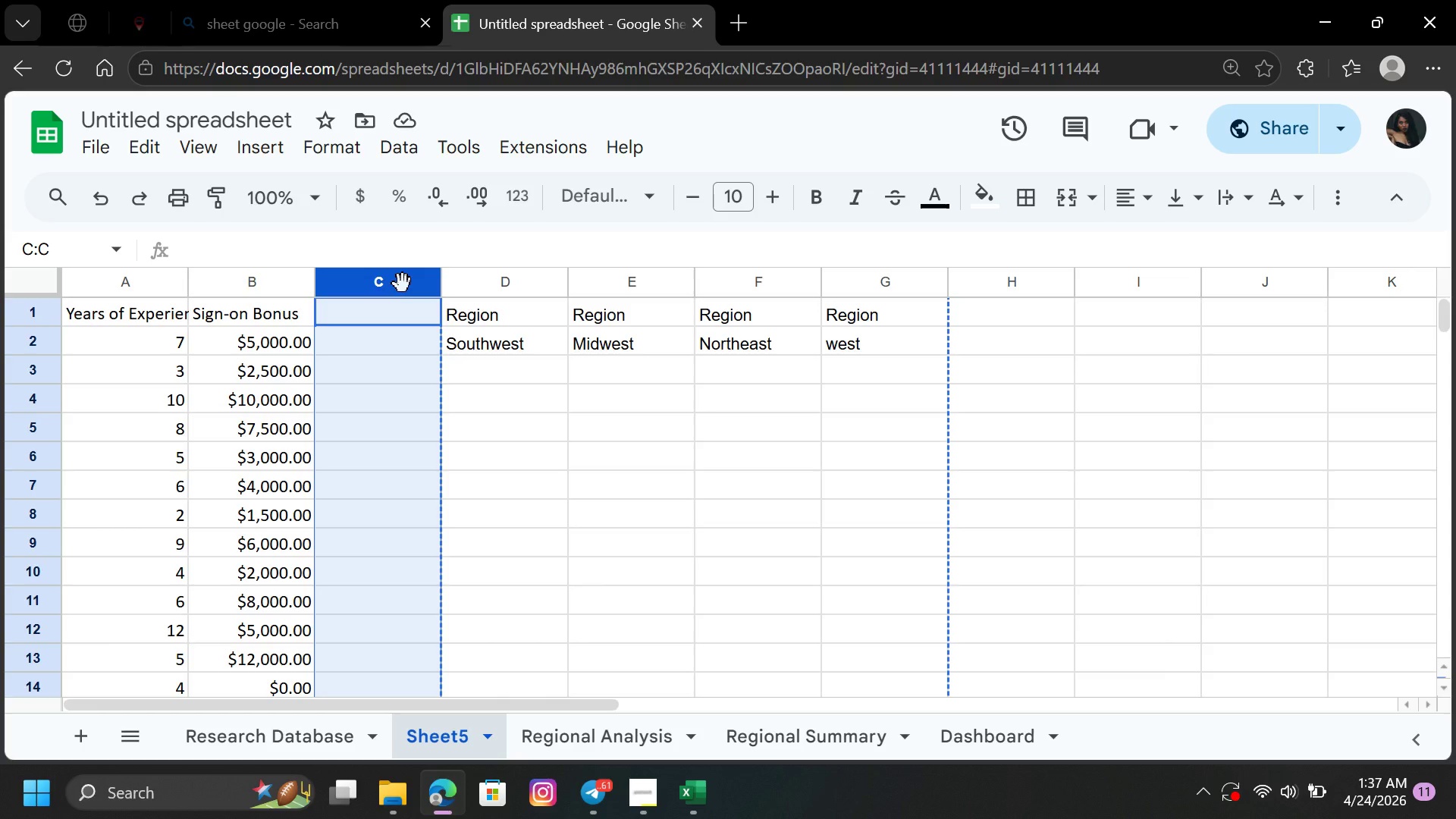 
key(Control+V)
 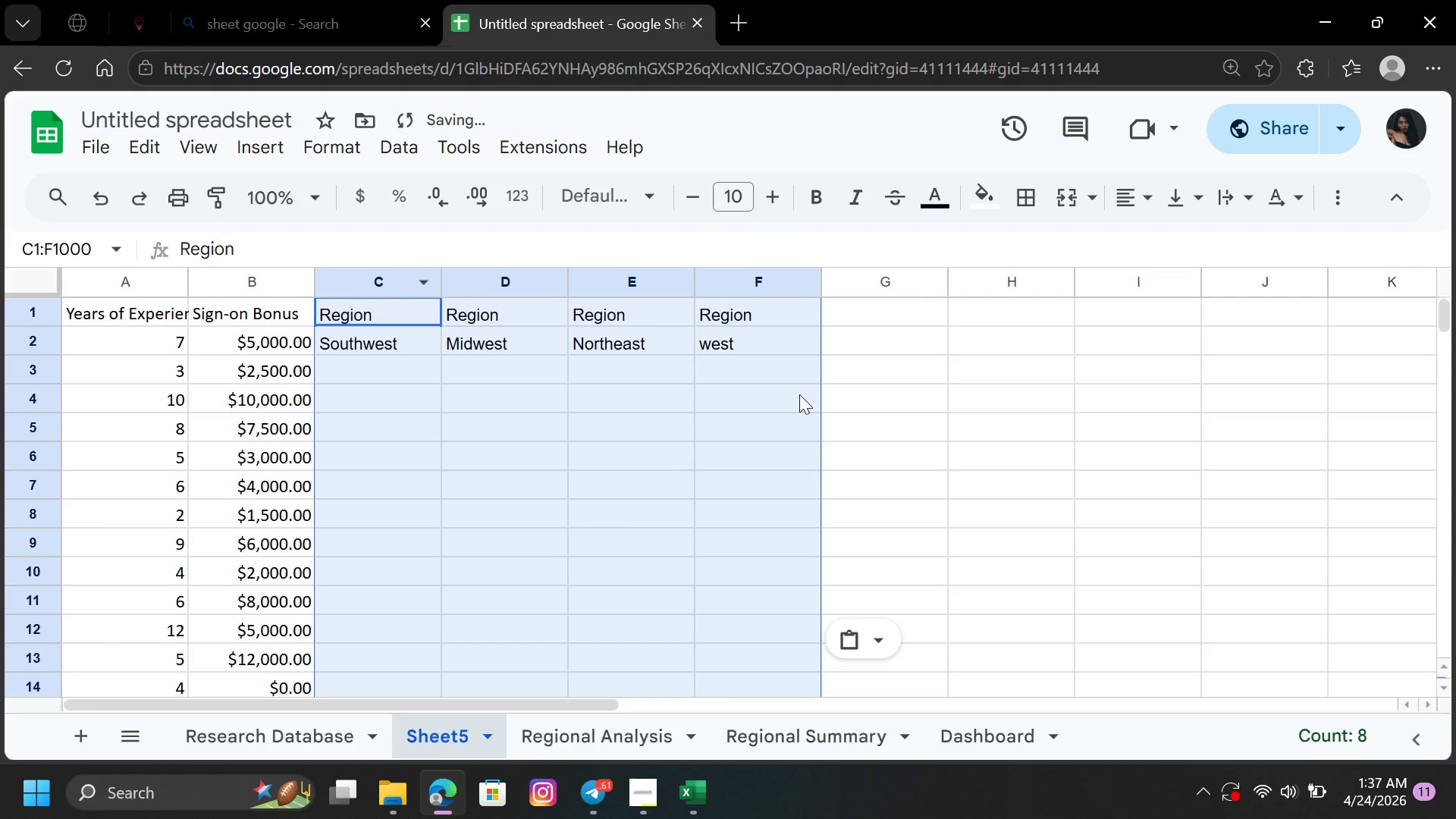 
left_click([878, 393])
 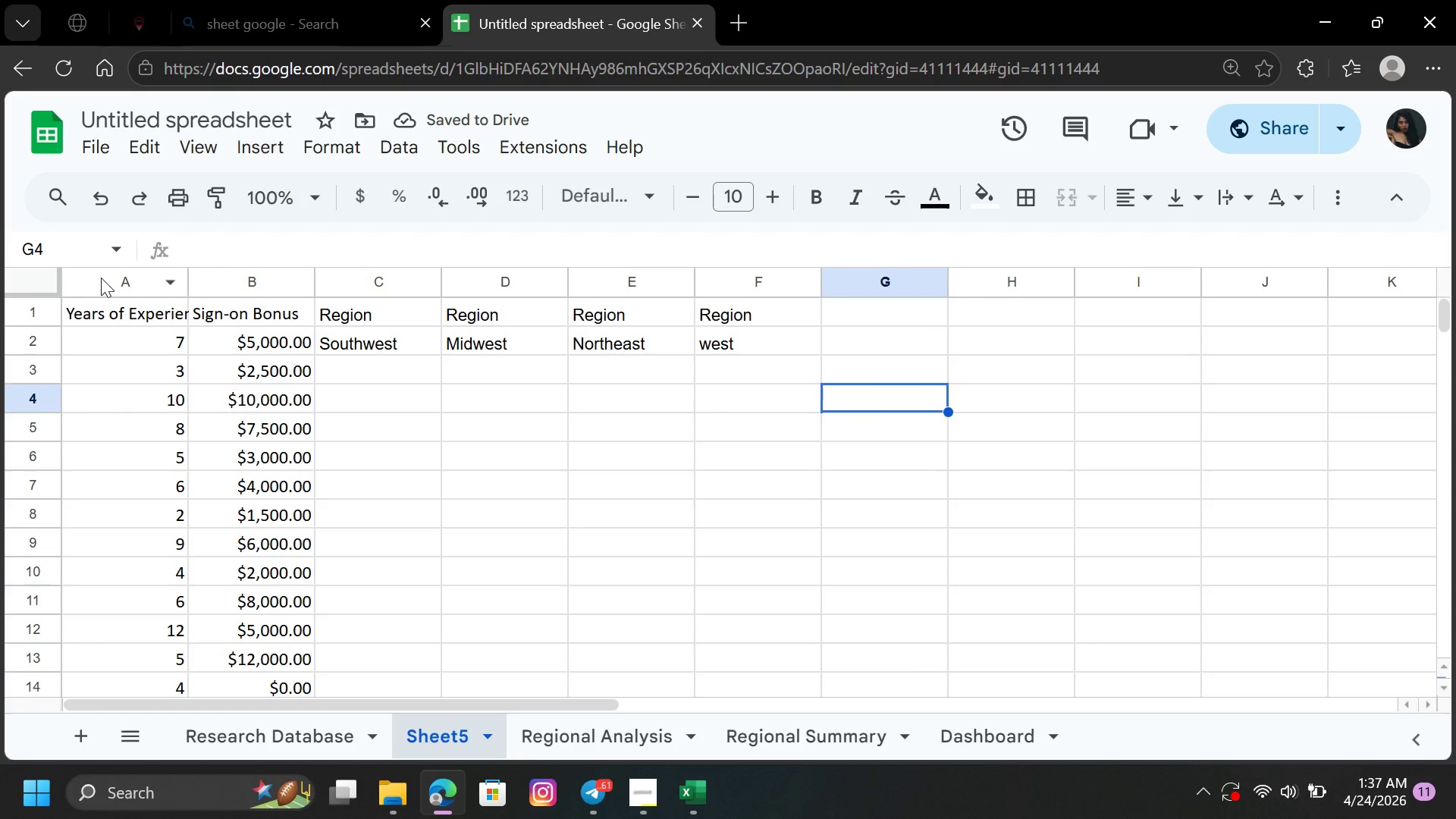 
left_click_drag(start_coordinate=[105, 278], to_coordinate=[733, 328])
 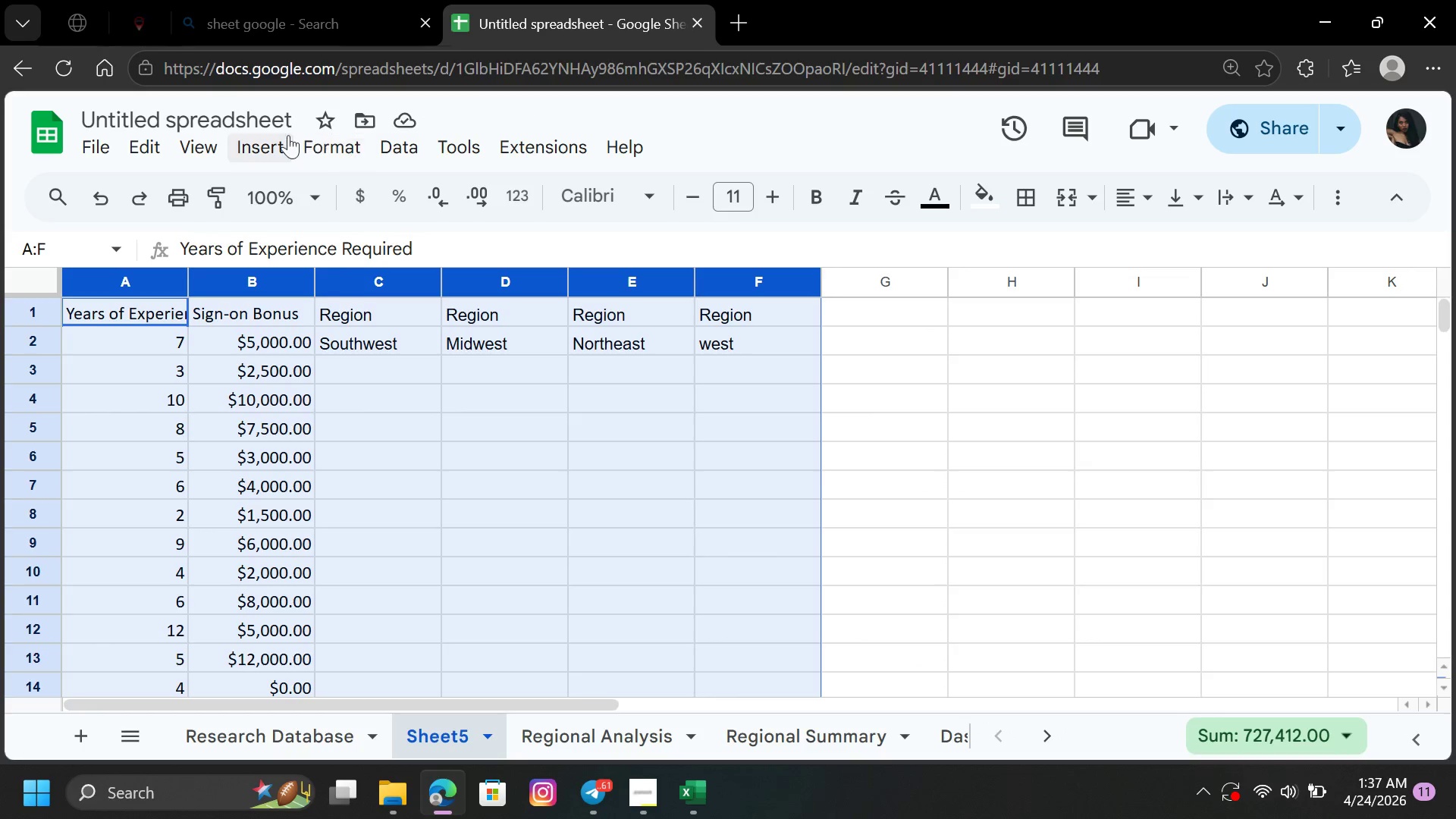 
left_click([280, 135])
 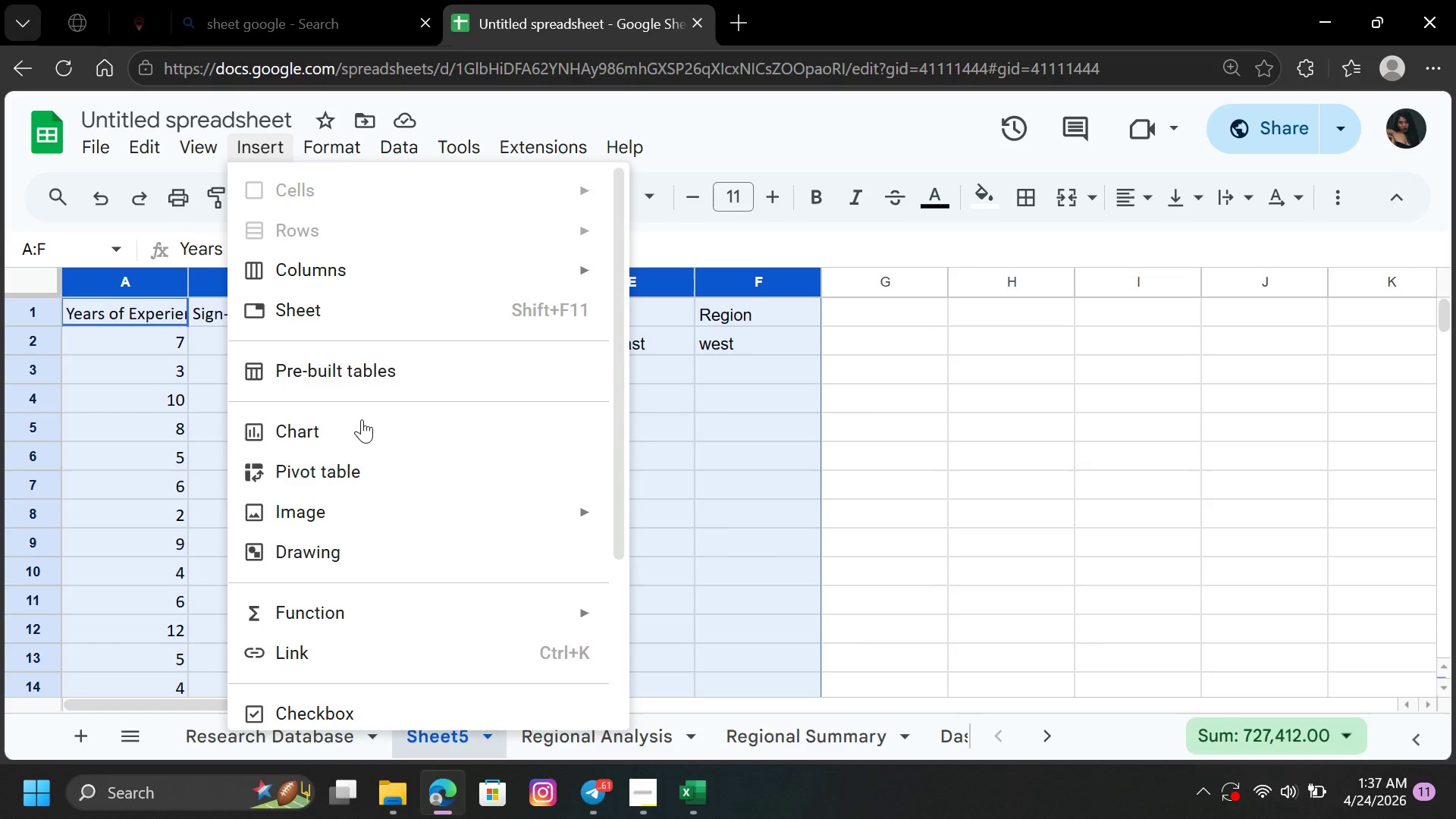 
left_click([364, 425])
 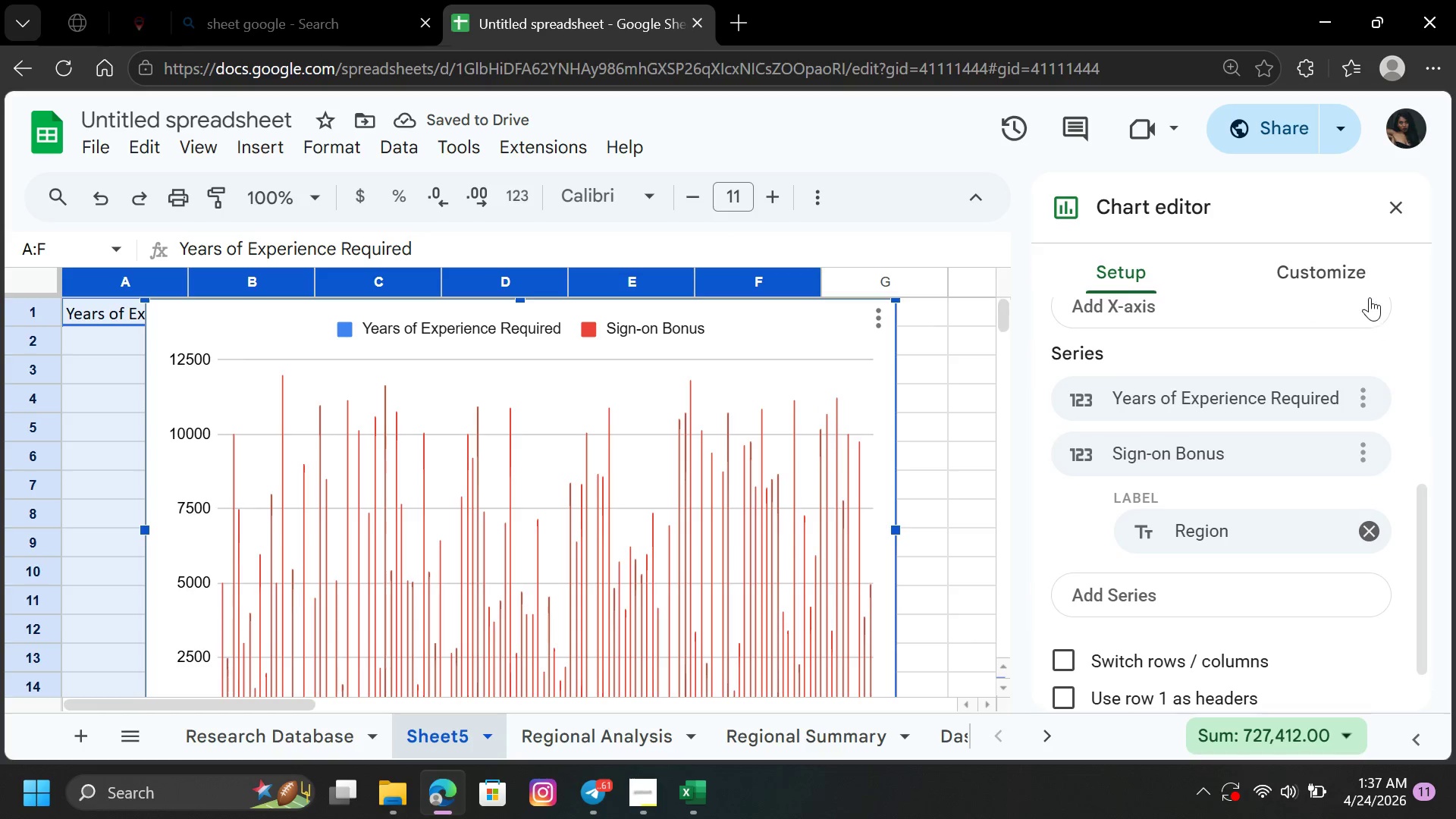 
wait(7.41)
 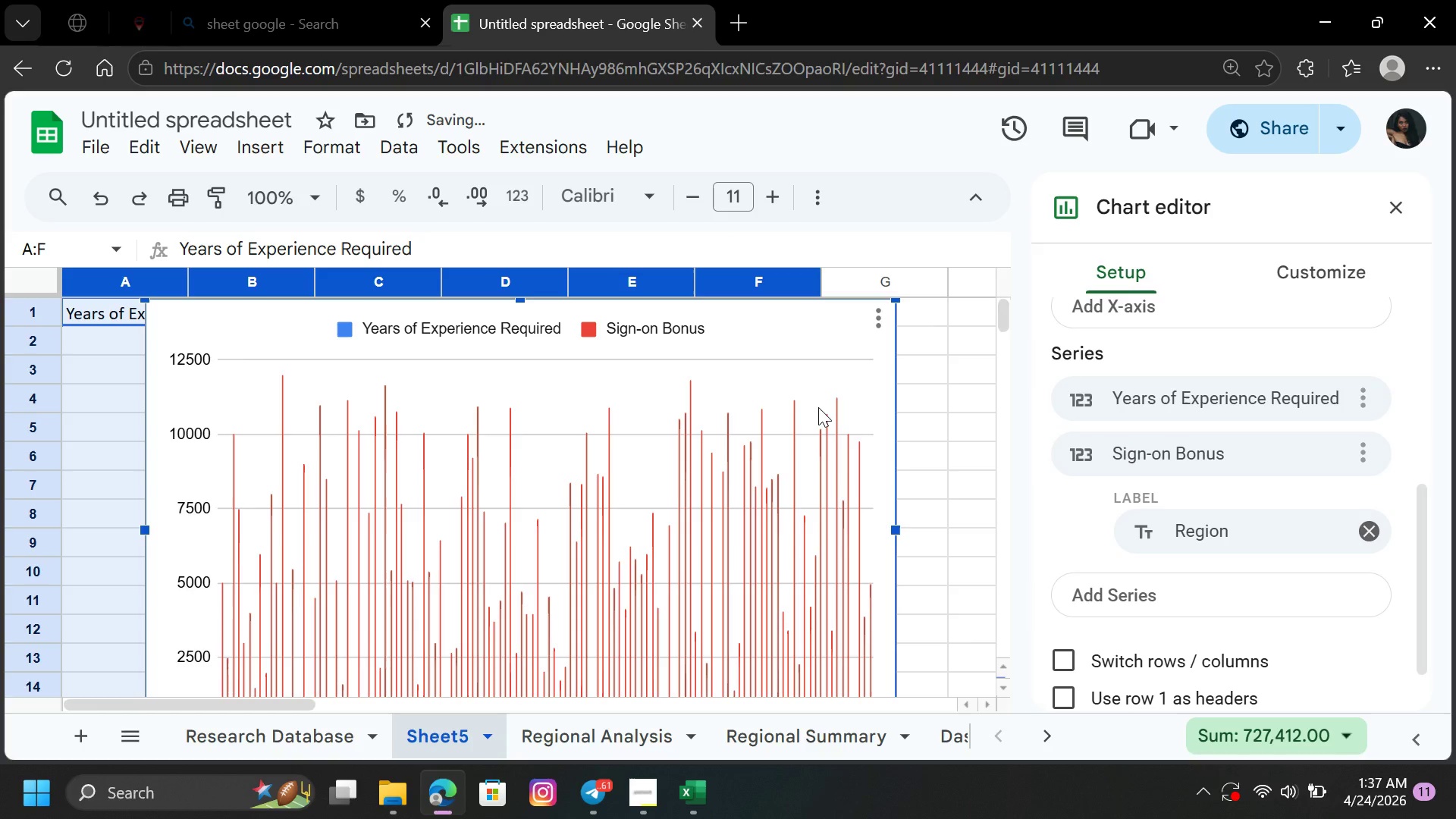 
left_click_drag(start_coordinate=[1418, 494], to_coordinate=[1418, 344])
 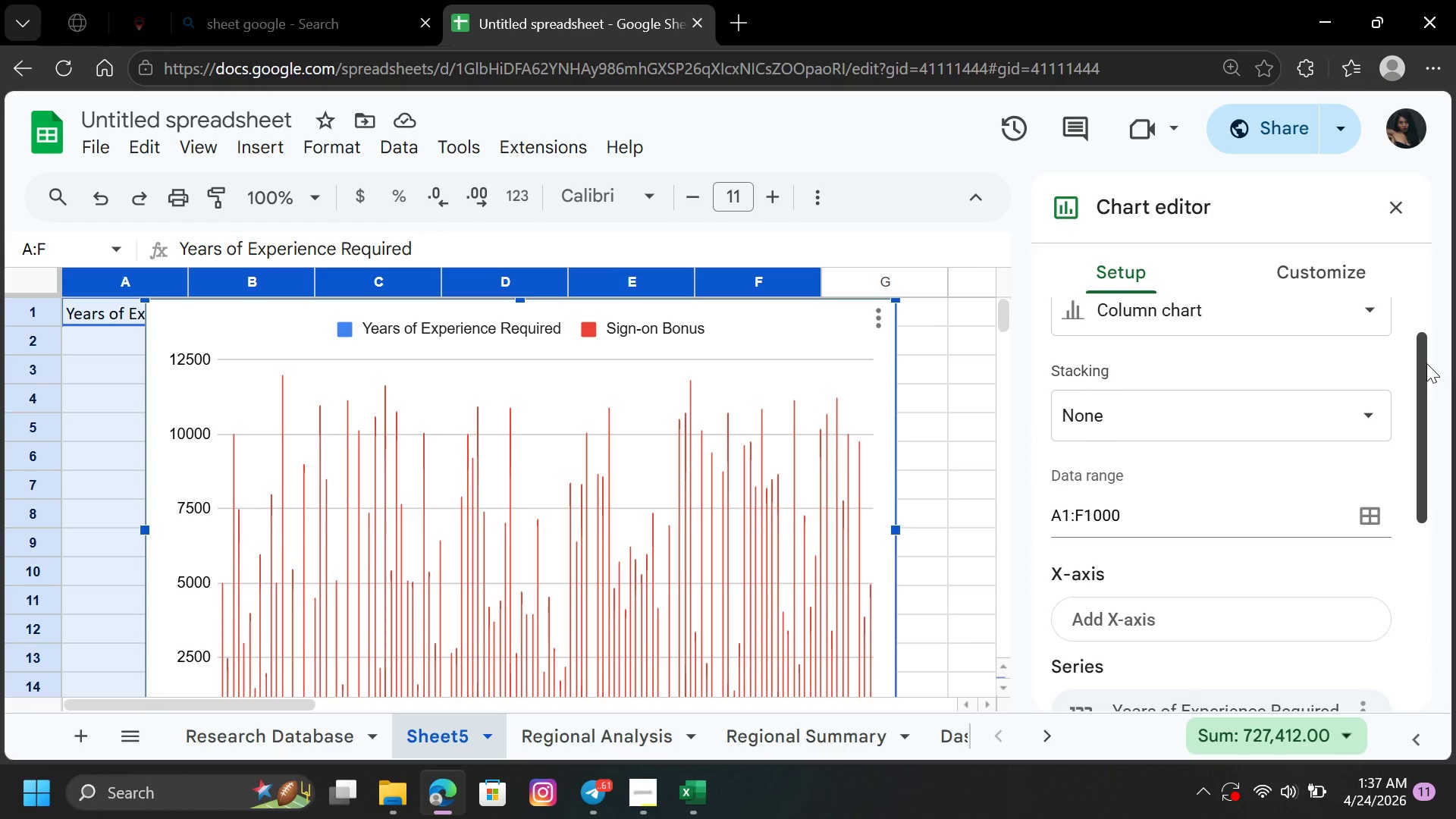 
left_click_drag(start_coordinate=[1426, 363], to_coordinate=[1433, 287])
 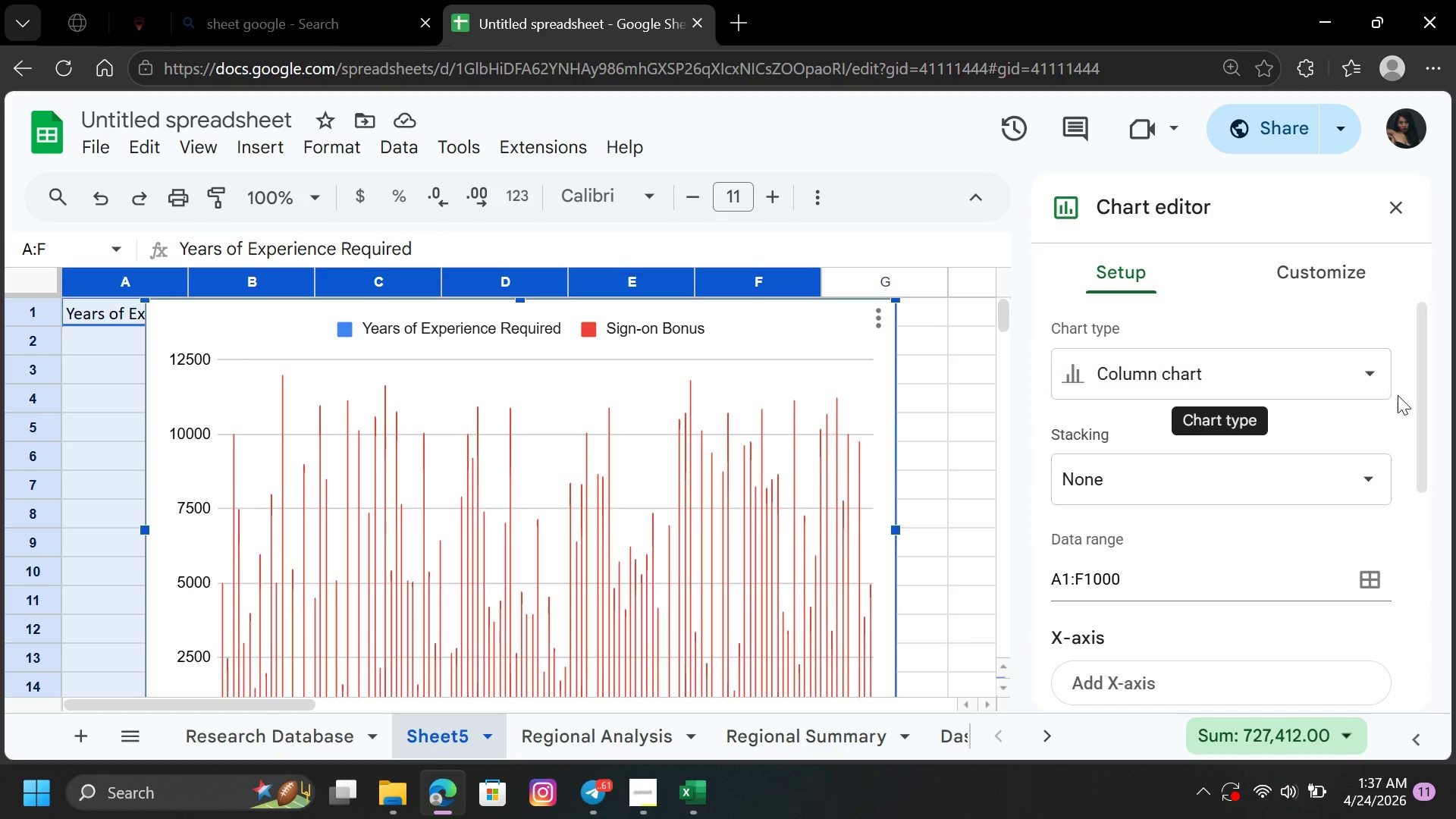 
left_click_drag(start_coordinate=[1419, 400], to_coordinate=[1430, 457])
 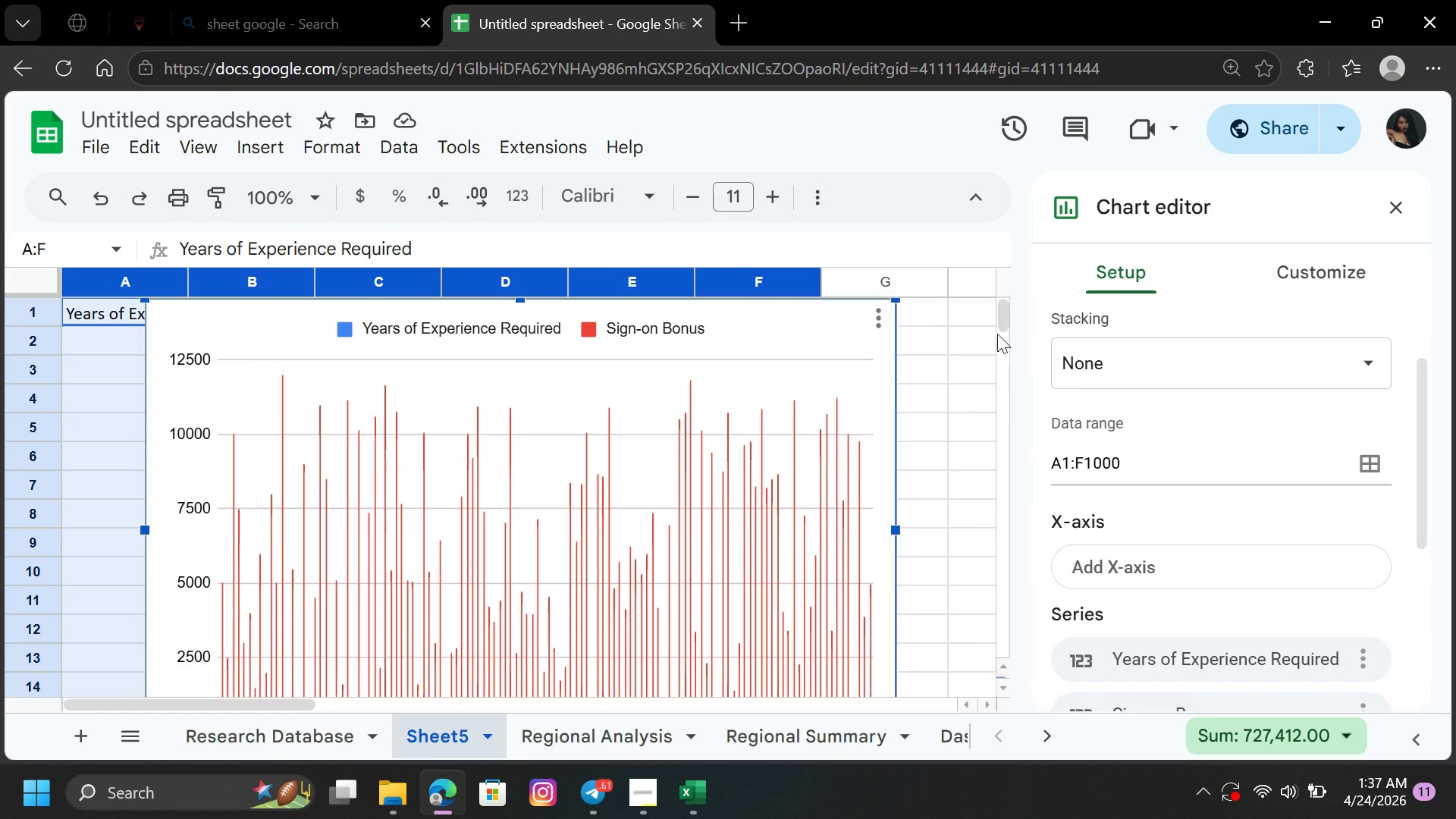 
left_click_drag(start_coordinate=[1003, 323], to_coordinate=[1005, 286])
 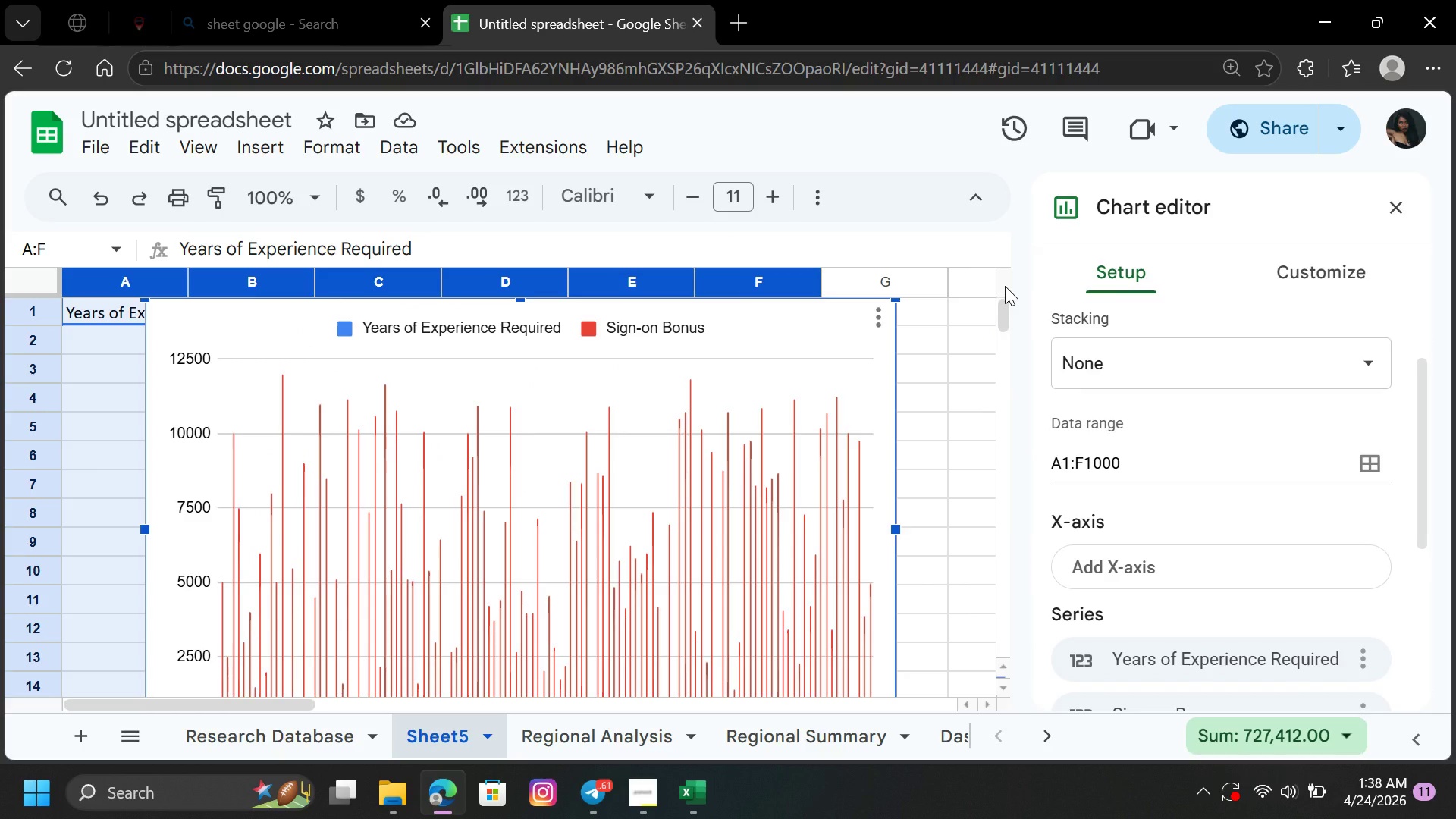 
wait(26.69)
 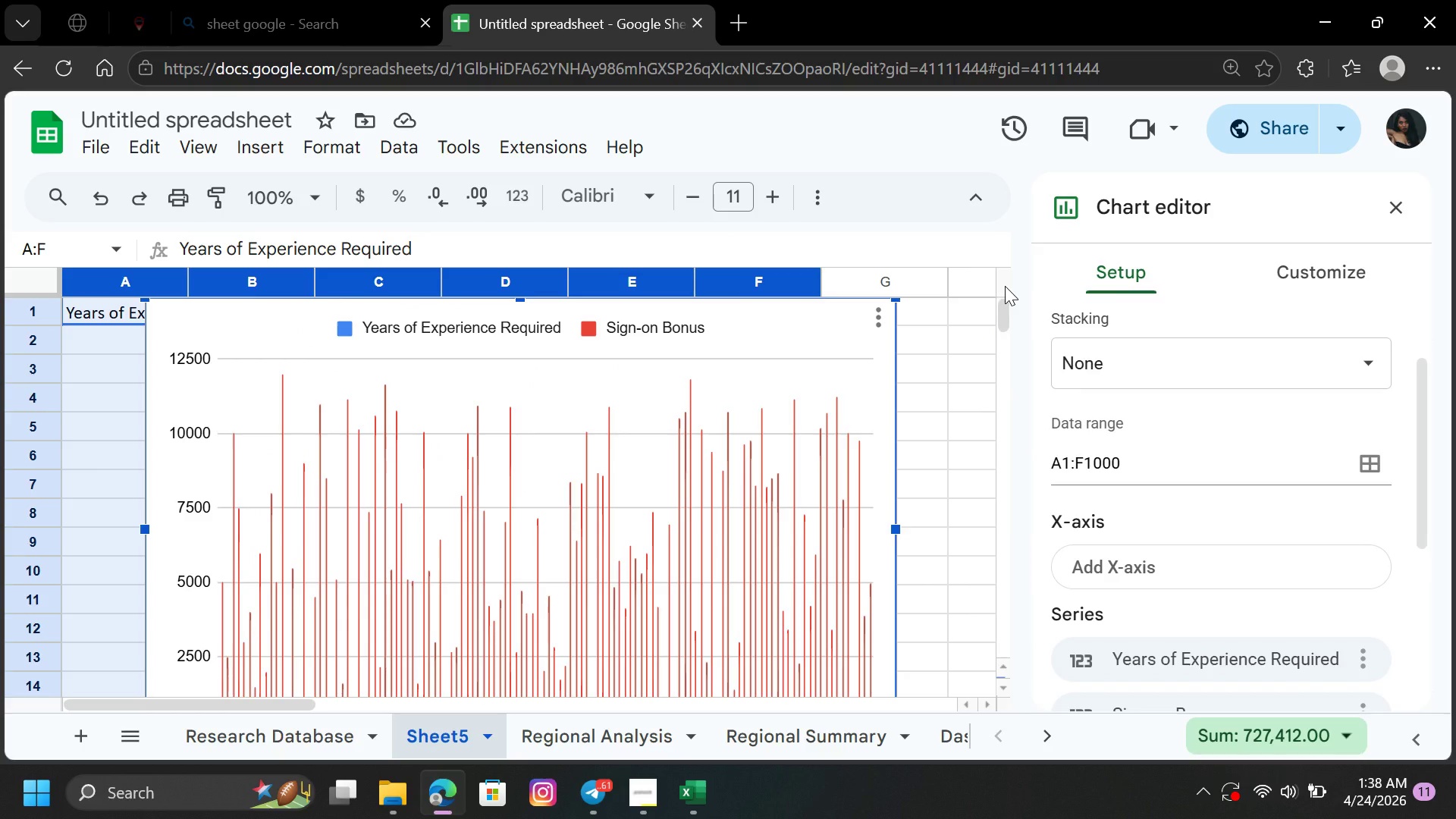 
left_click_drag(start_coordinate=[1429, 507], to_coordinate=[1410, 589])
 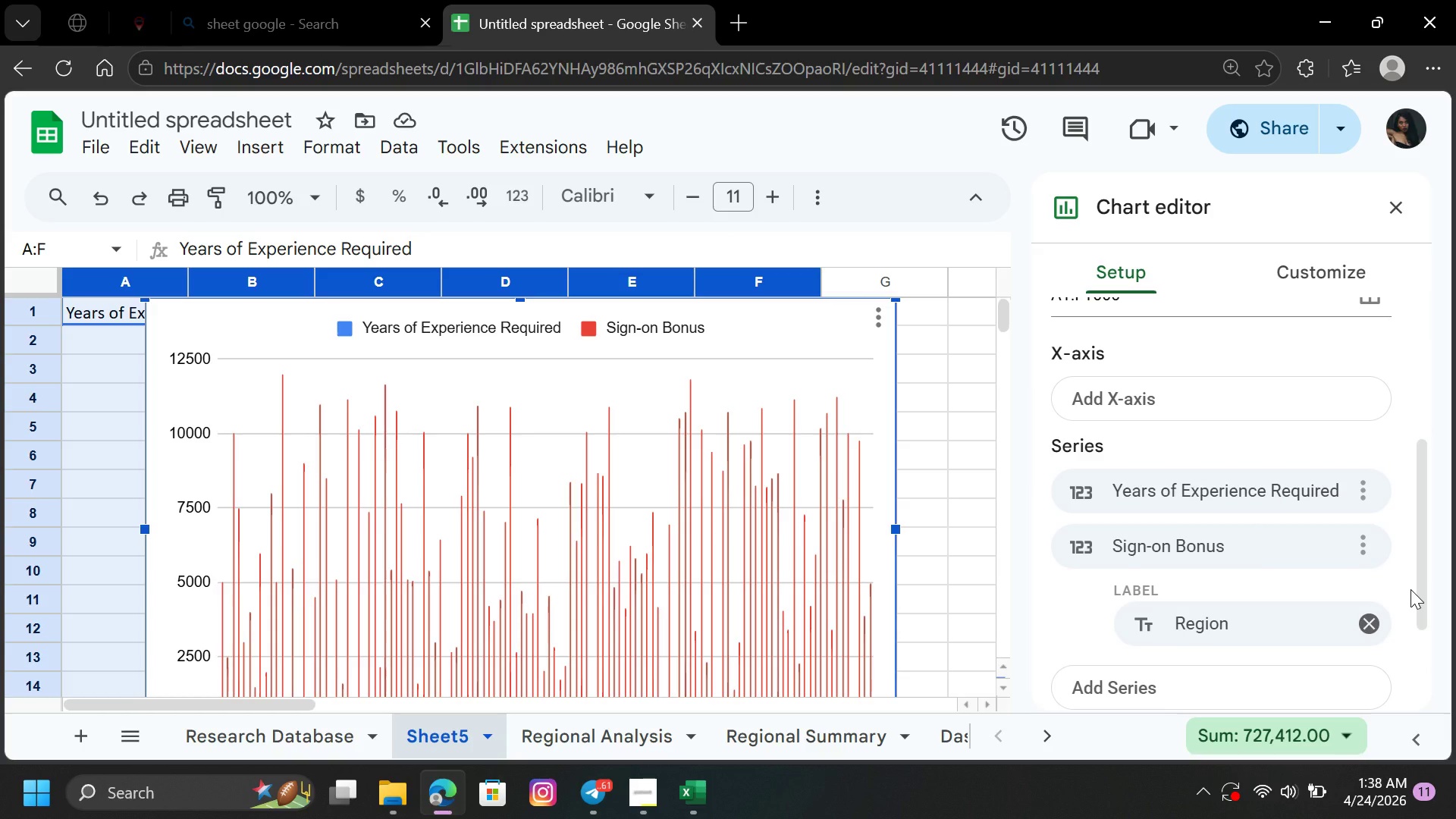 
wait(19.94)
 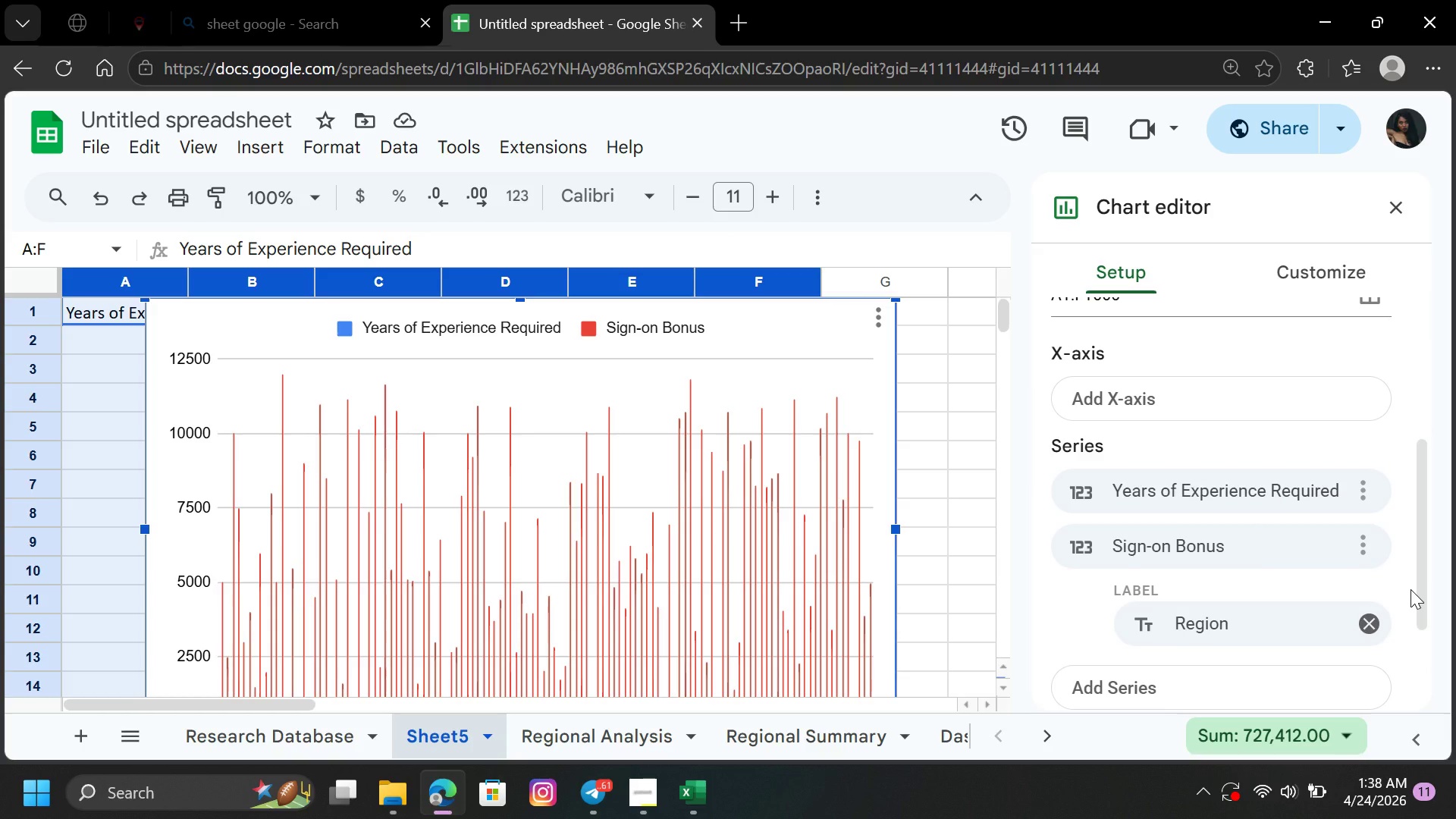 
left_click_drag(start_coordinate=[1425, 570], to_coordinate=[1439, 557])
 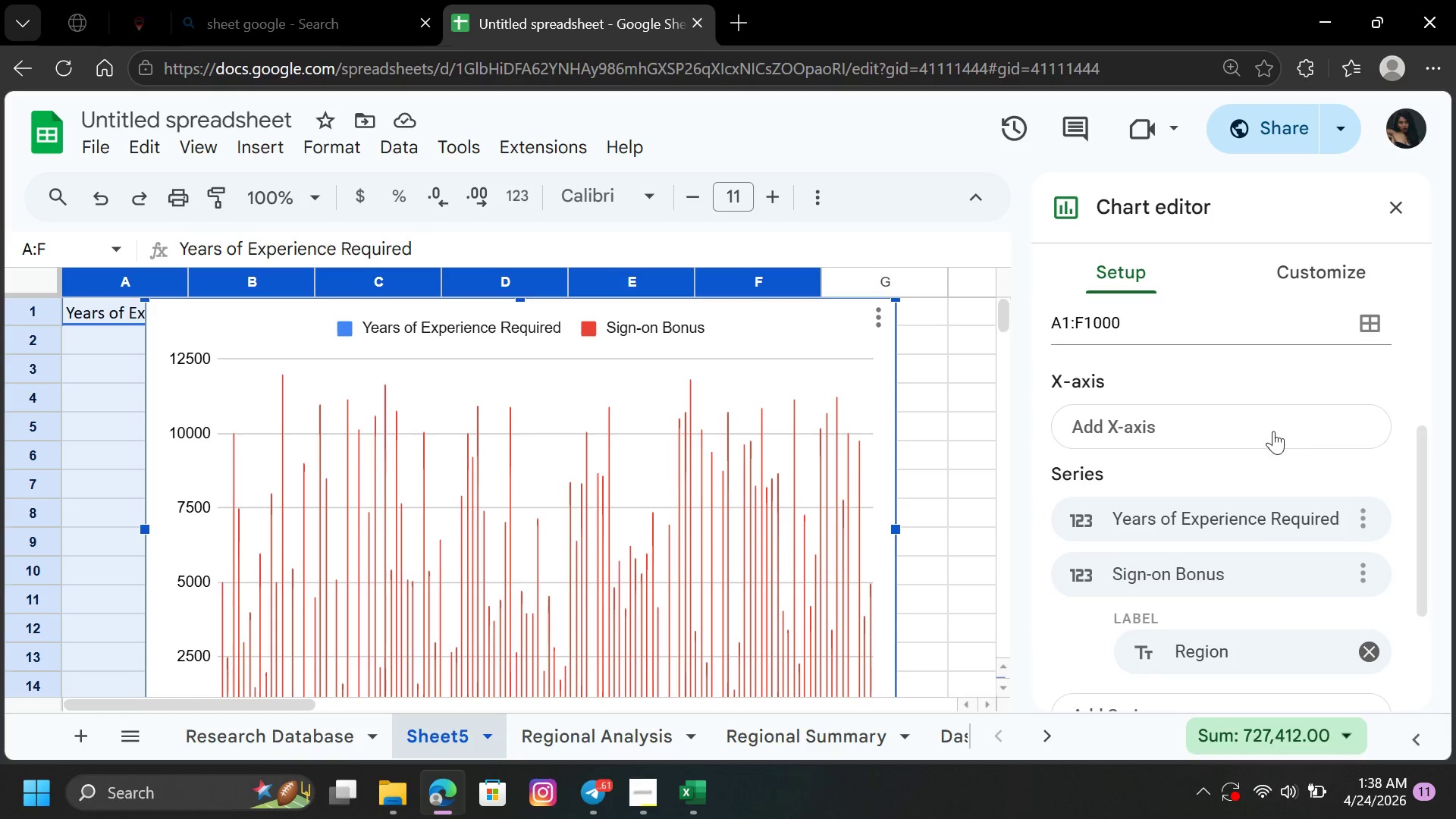 
left_click([1272, 428])
 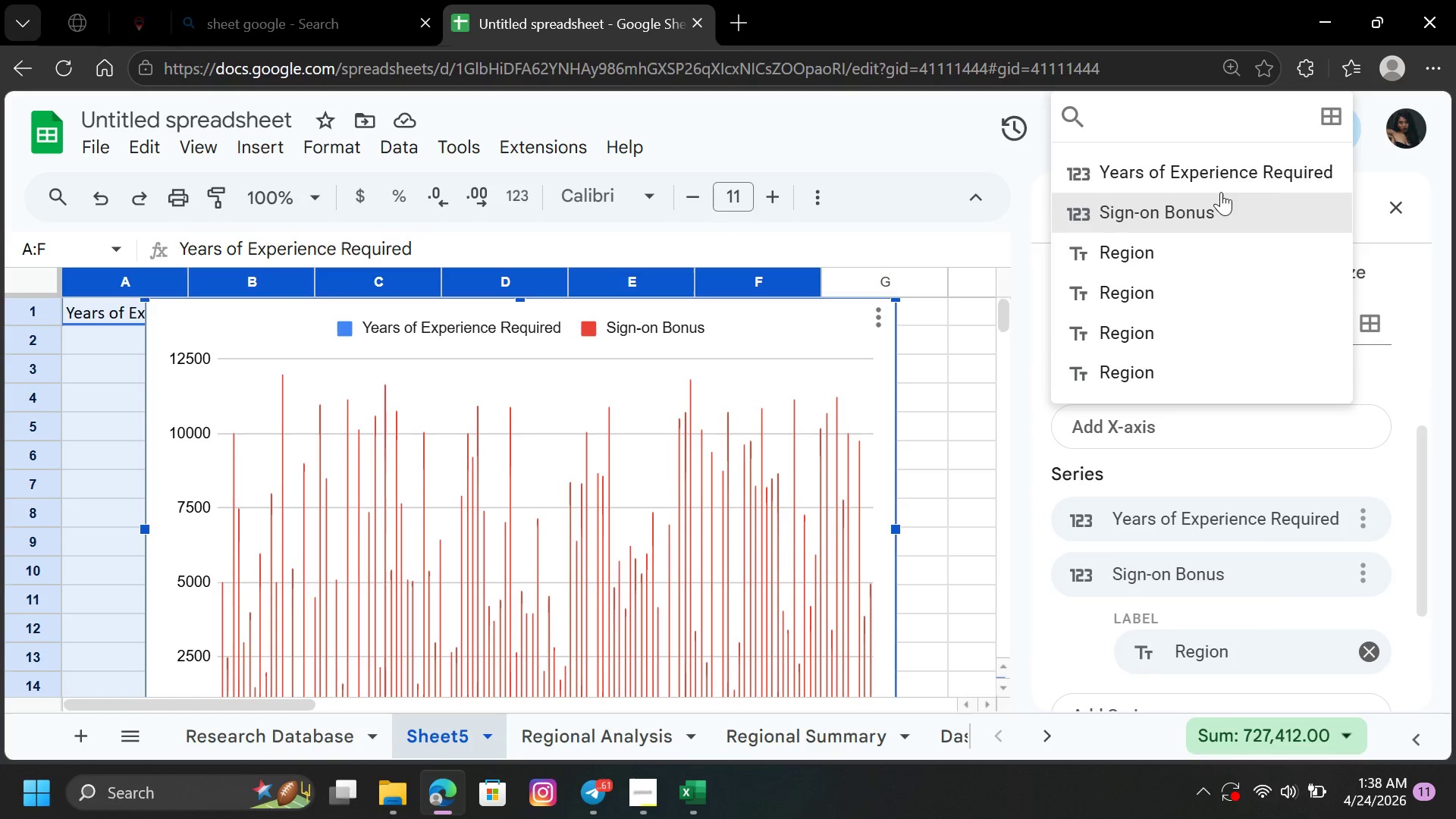 
left_click([1227, 180])
 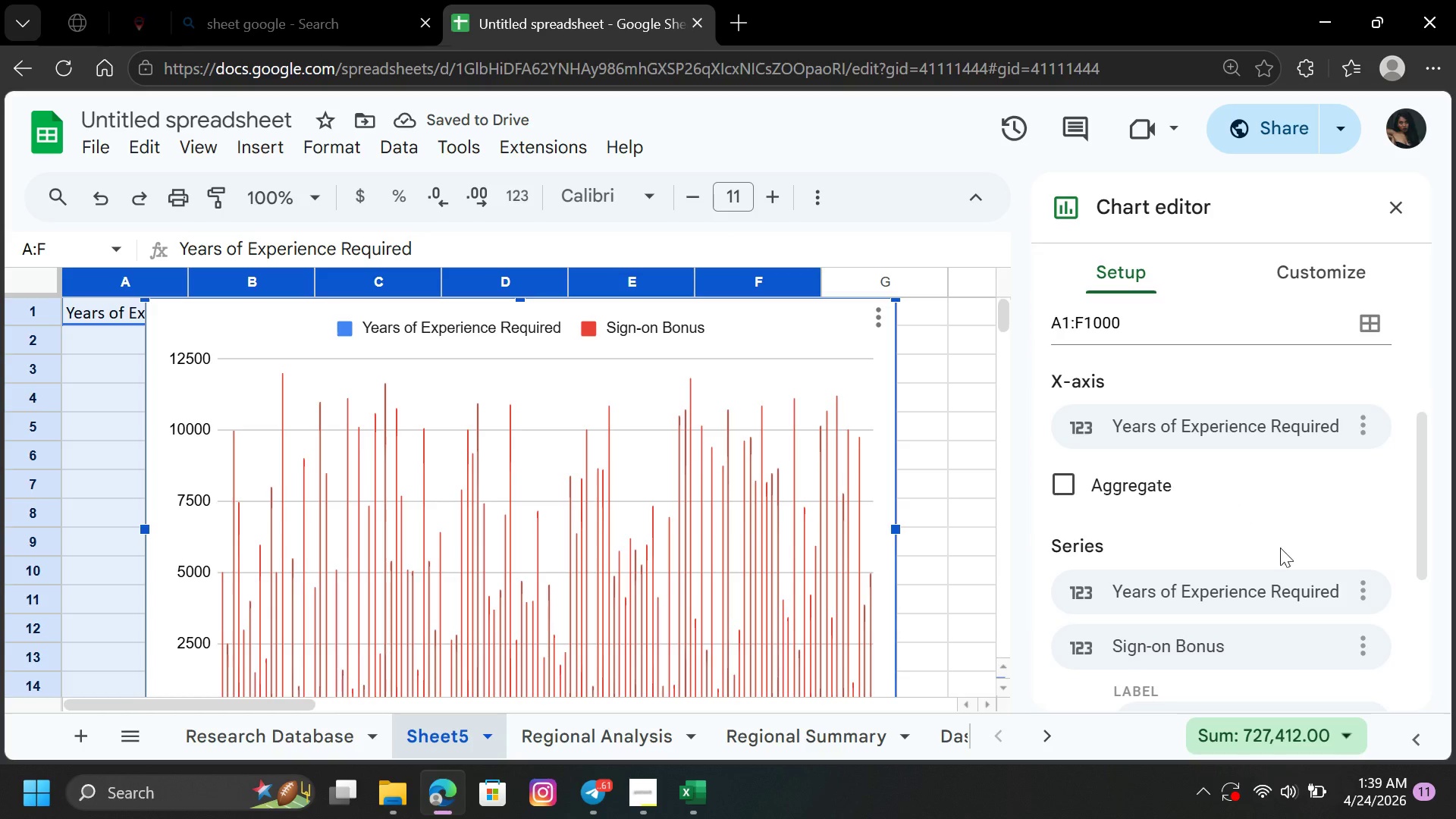 
wait(5.86)
 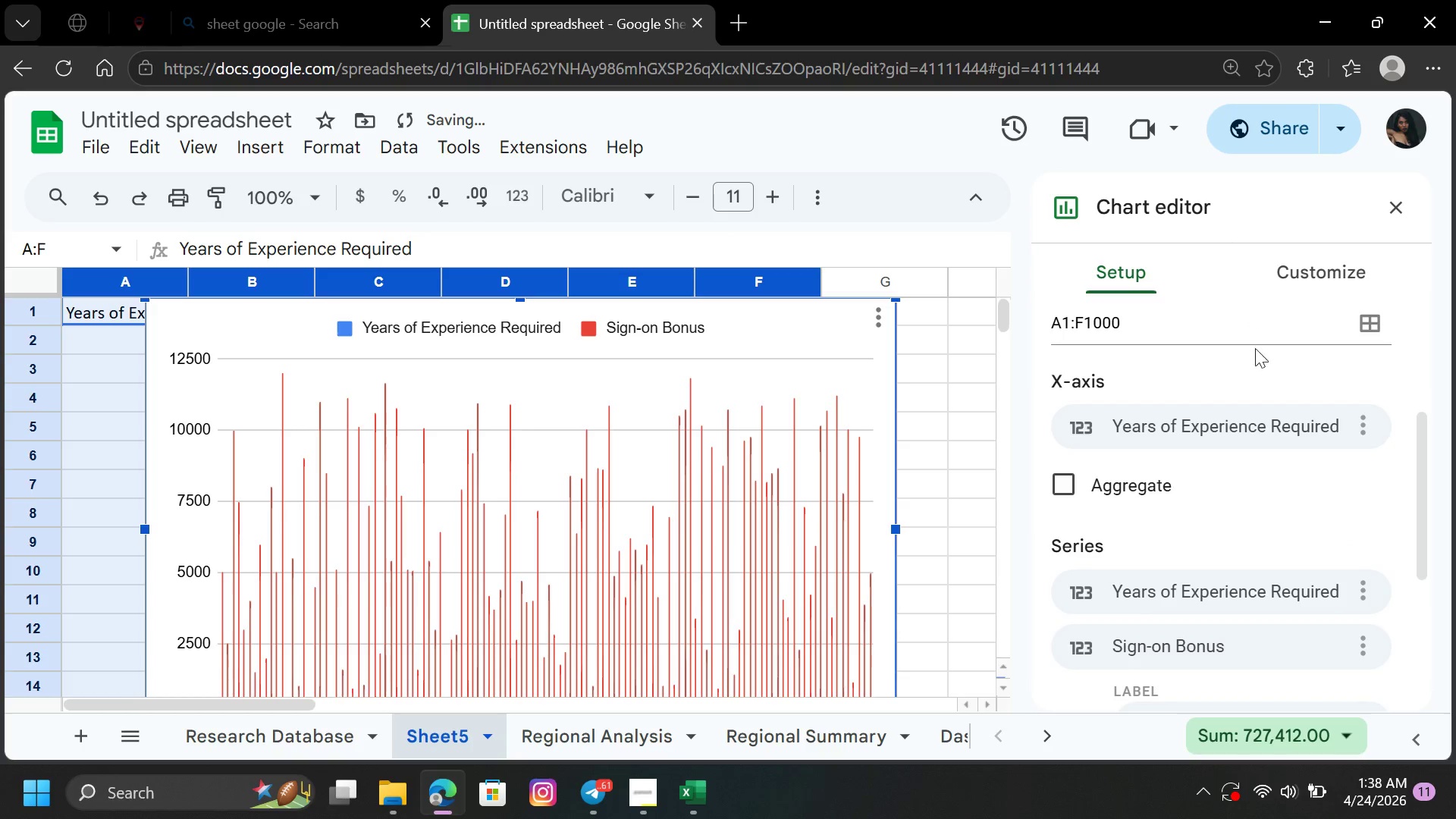 
left_click([1276, 589])
 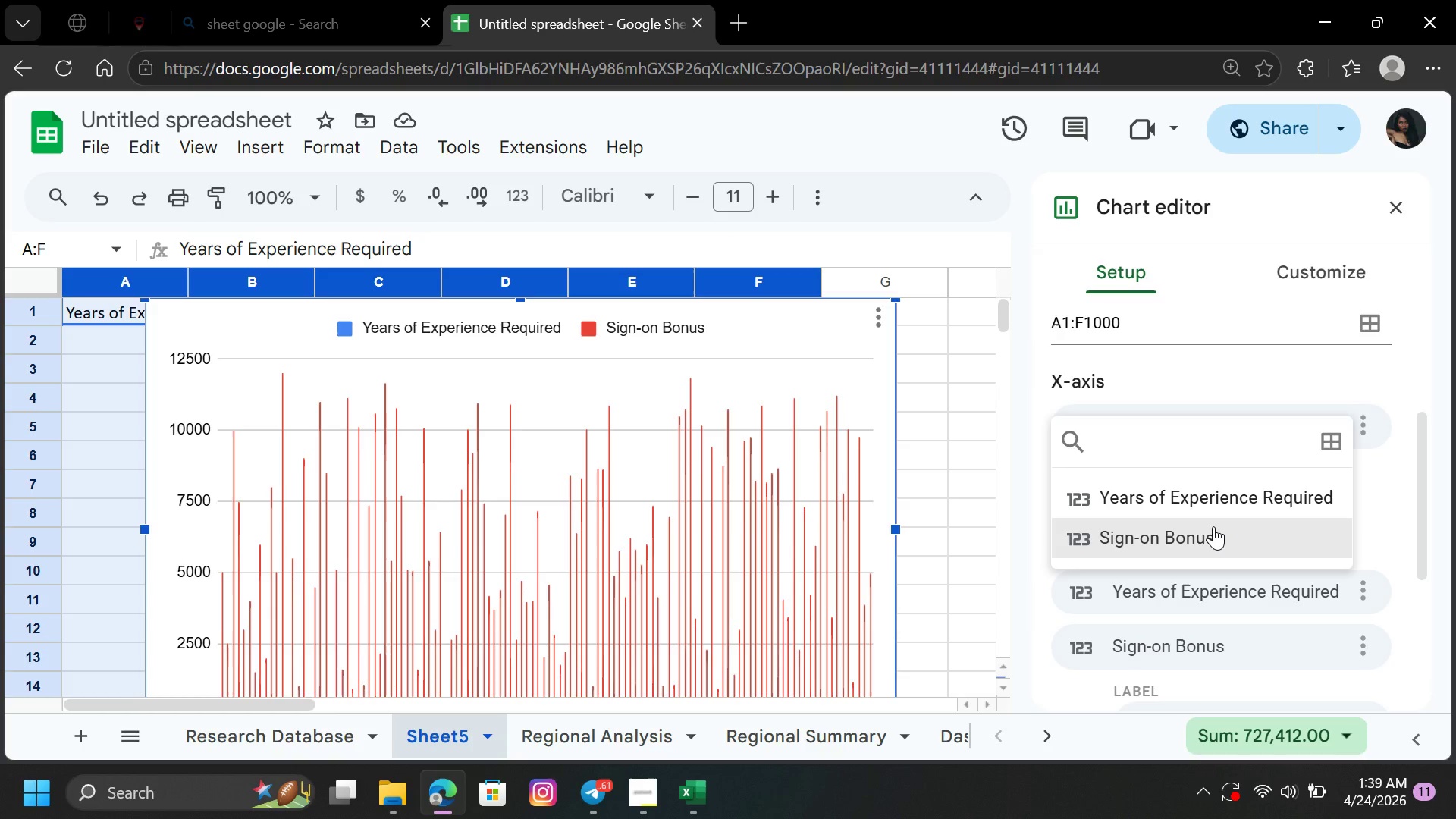 
left_click([1213, 526])
 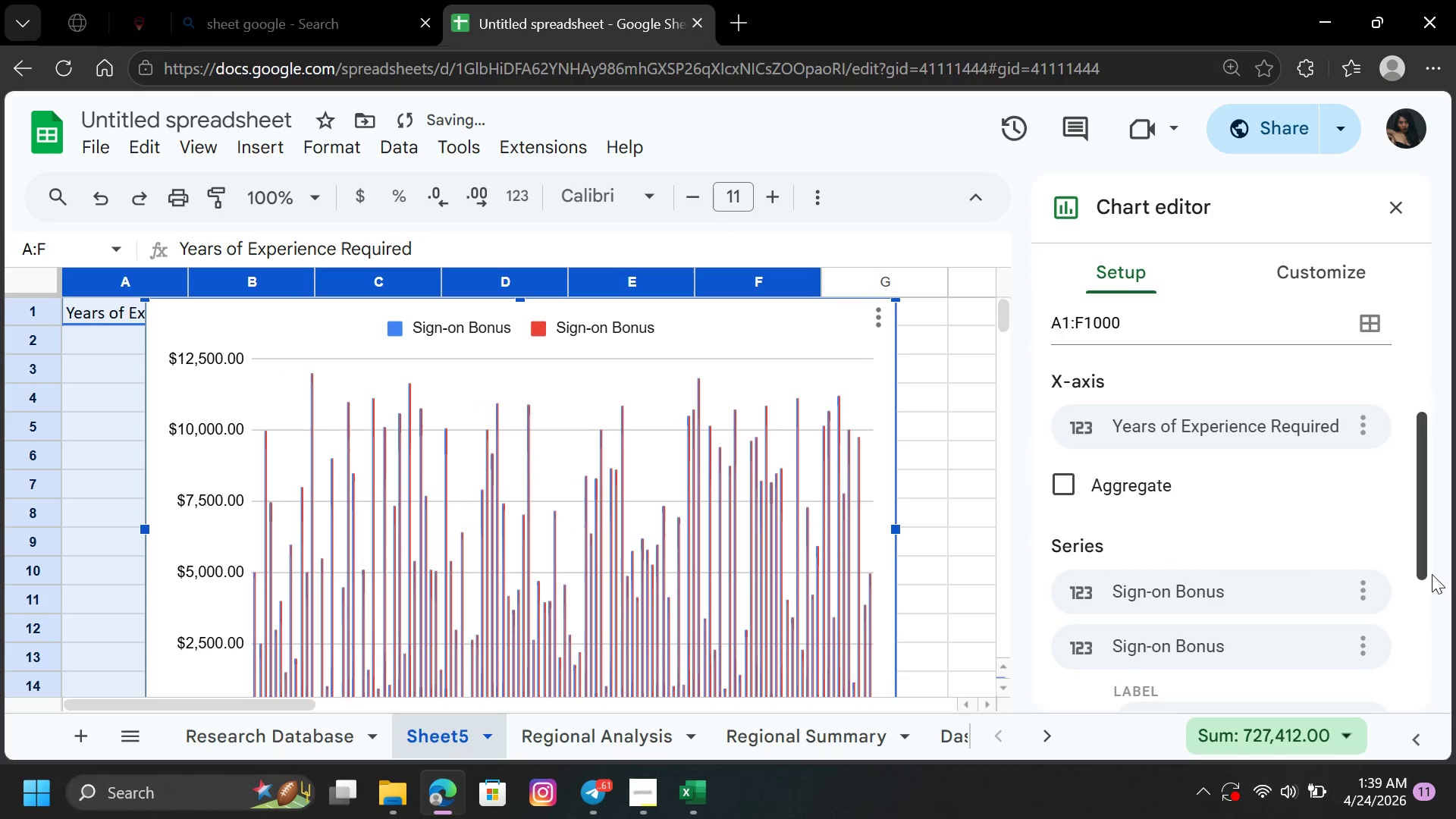 
left_click_drag(start_coordinate=[1428, 566], to_coordinate=[1431, 598])
 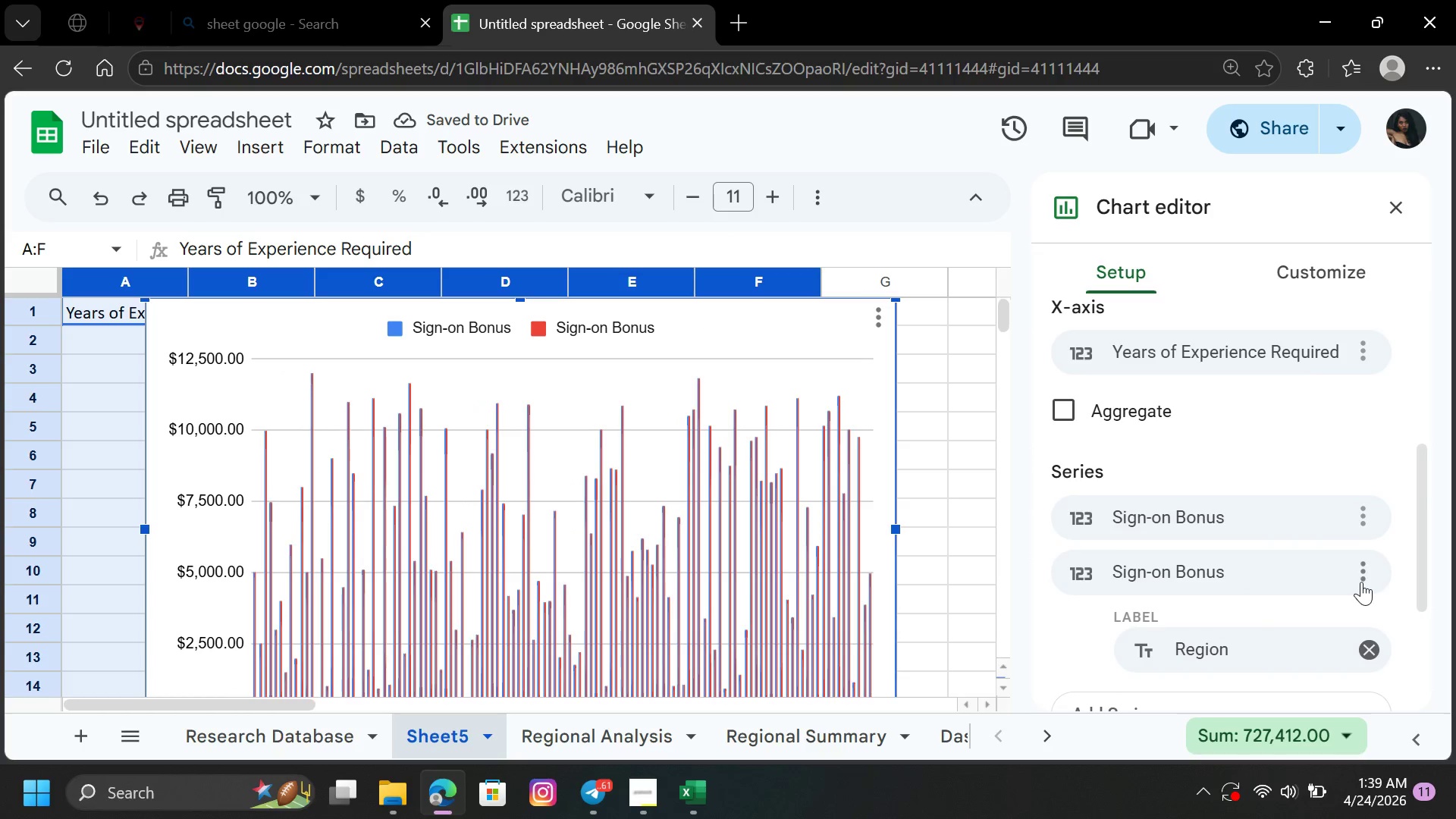 
left_click([1361, 581])
 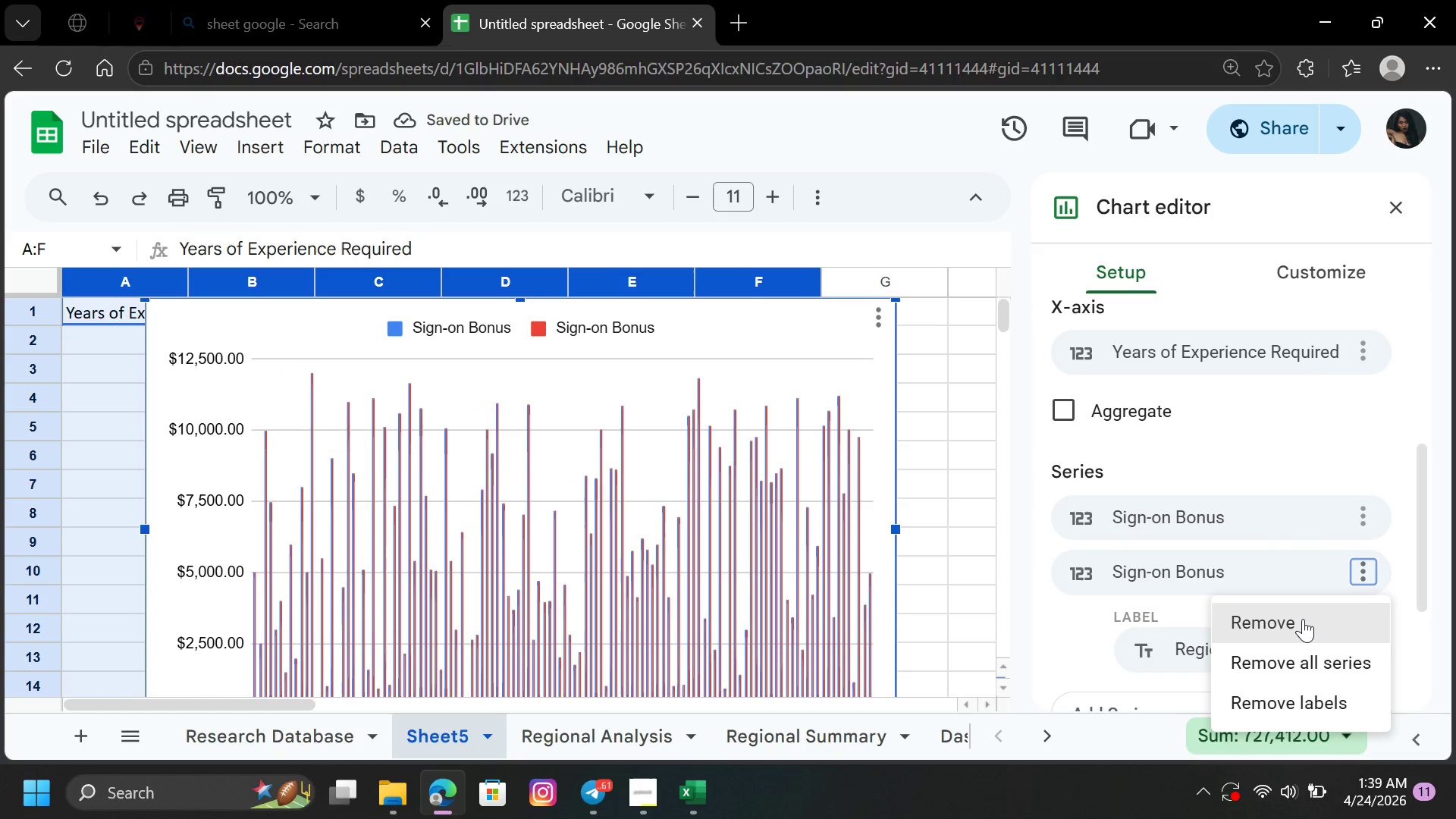 
left_click([1302, 619])
 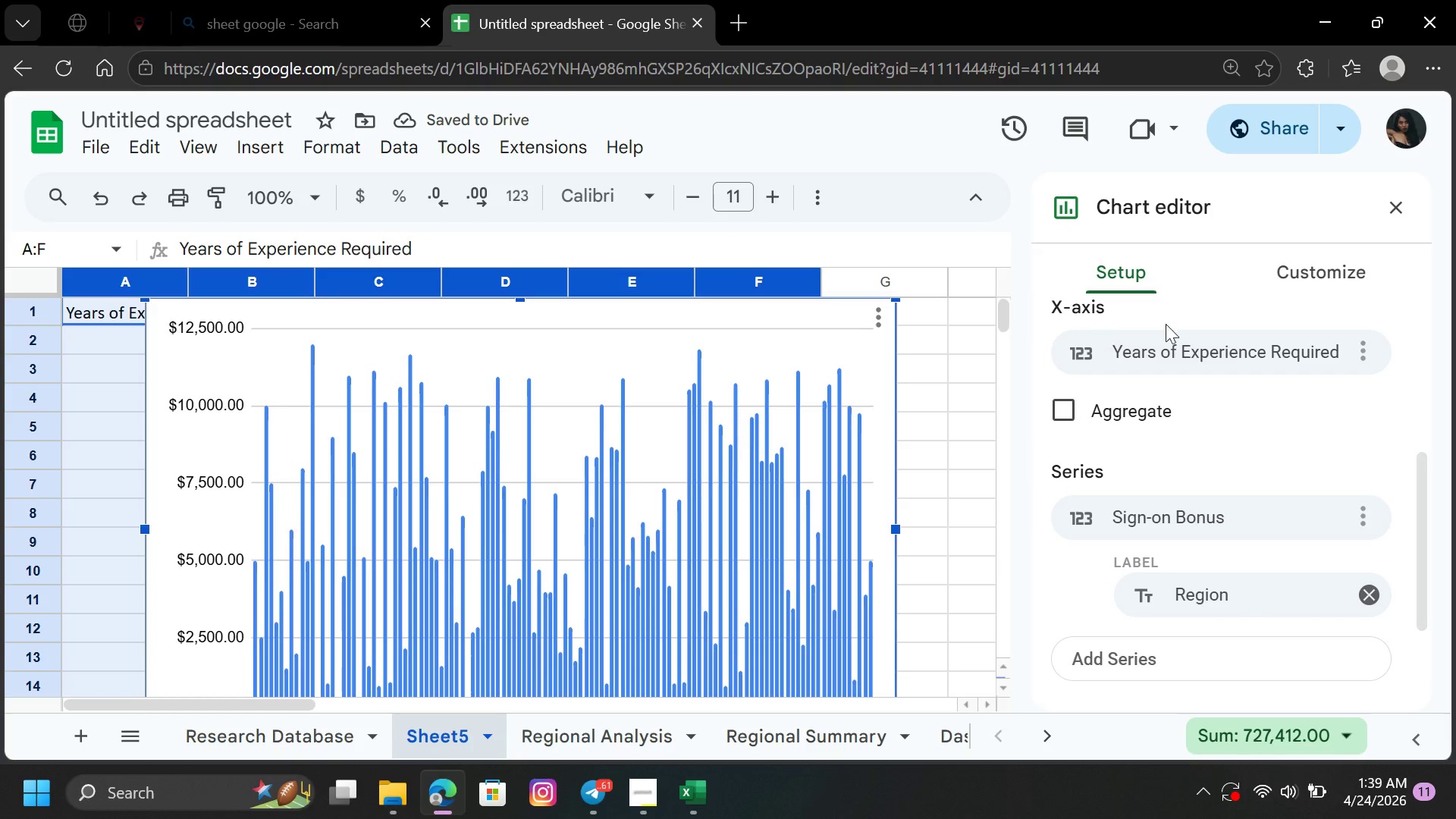 
left_click([1320, 275])
 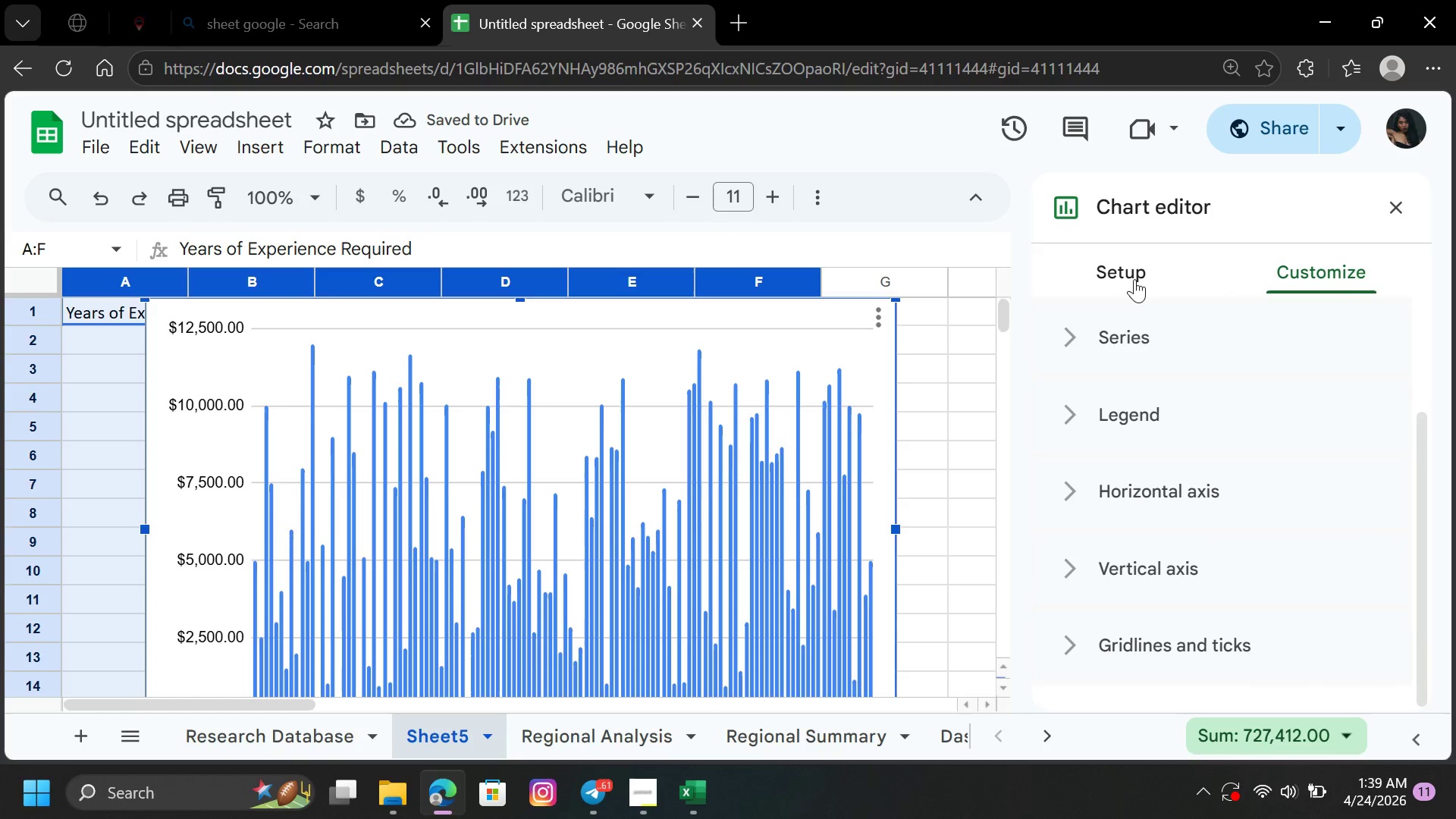 
left_click([1126, 276])
 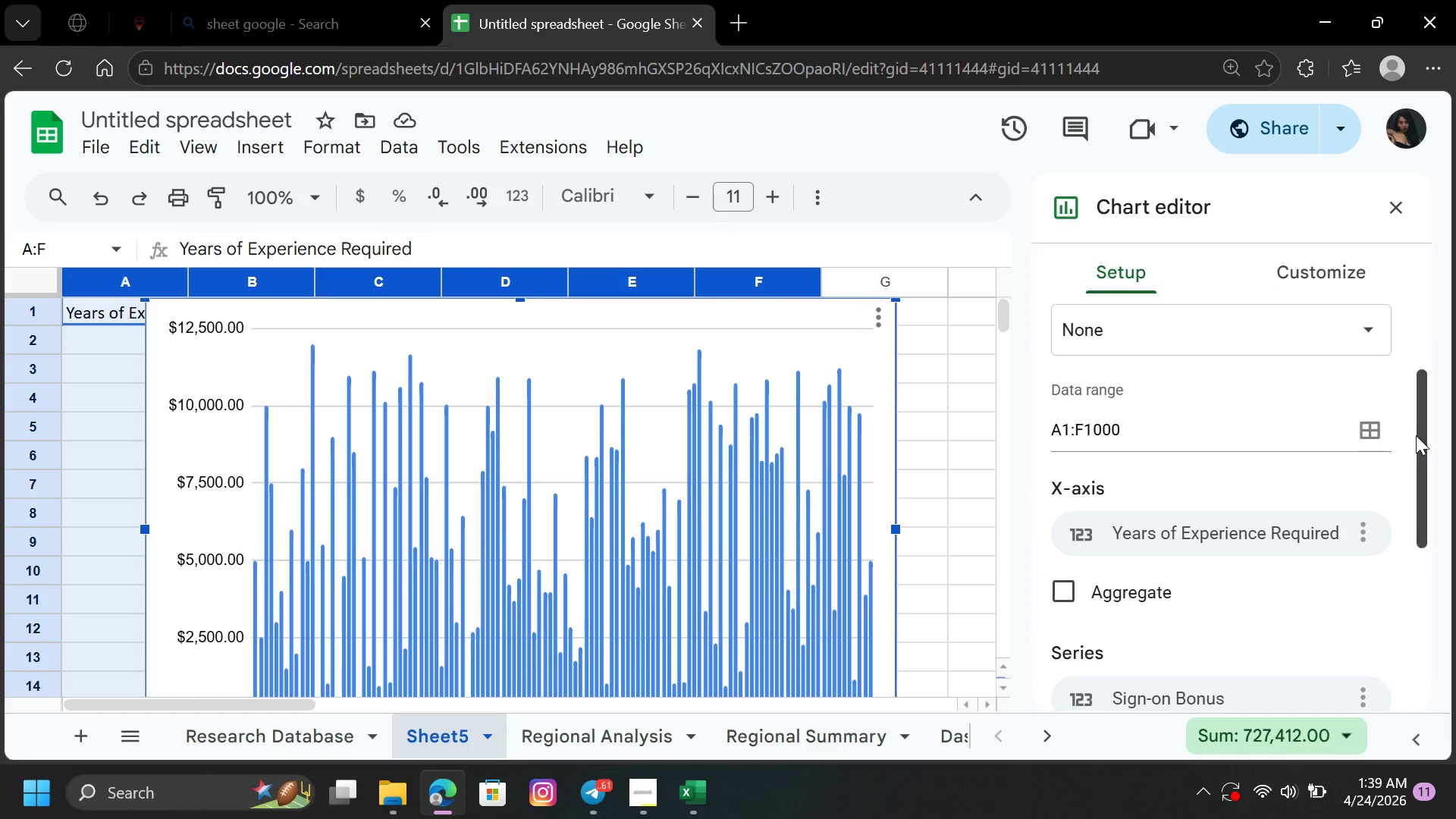 
left_click_drag(start_coordinate=[1420, 435], to_coordinate=[1428, 325])
 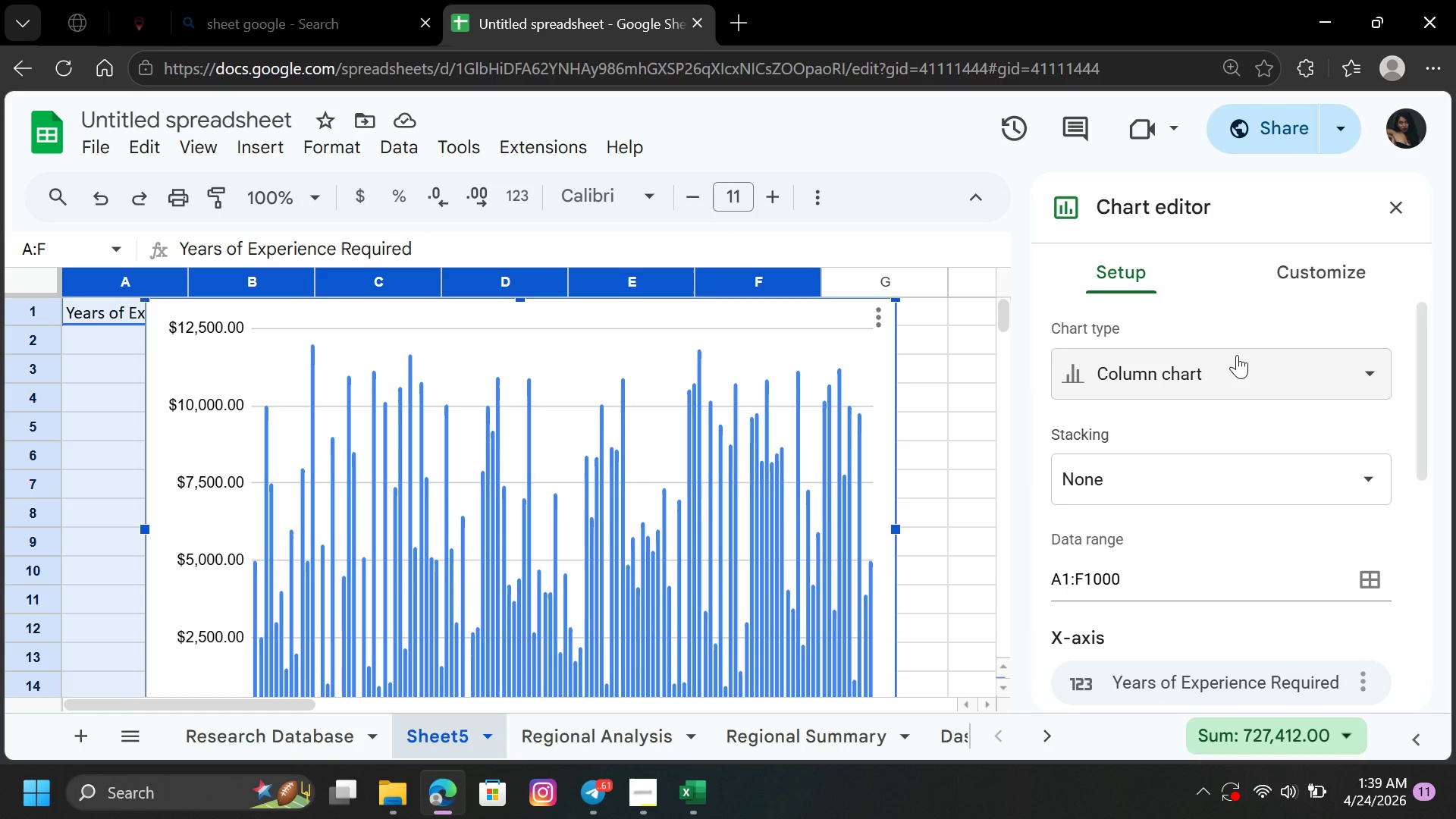 
left_click([1236, 357])
 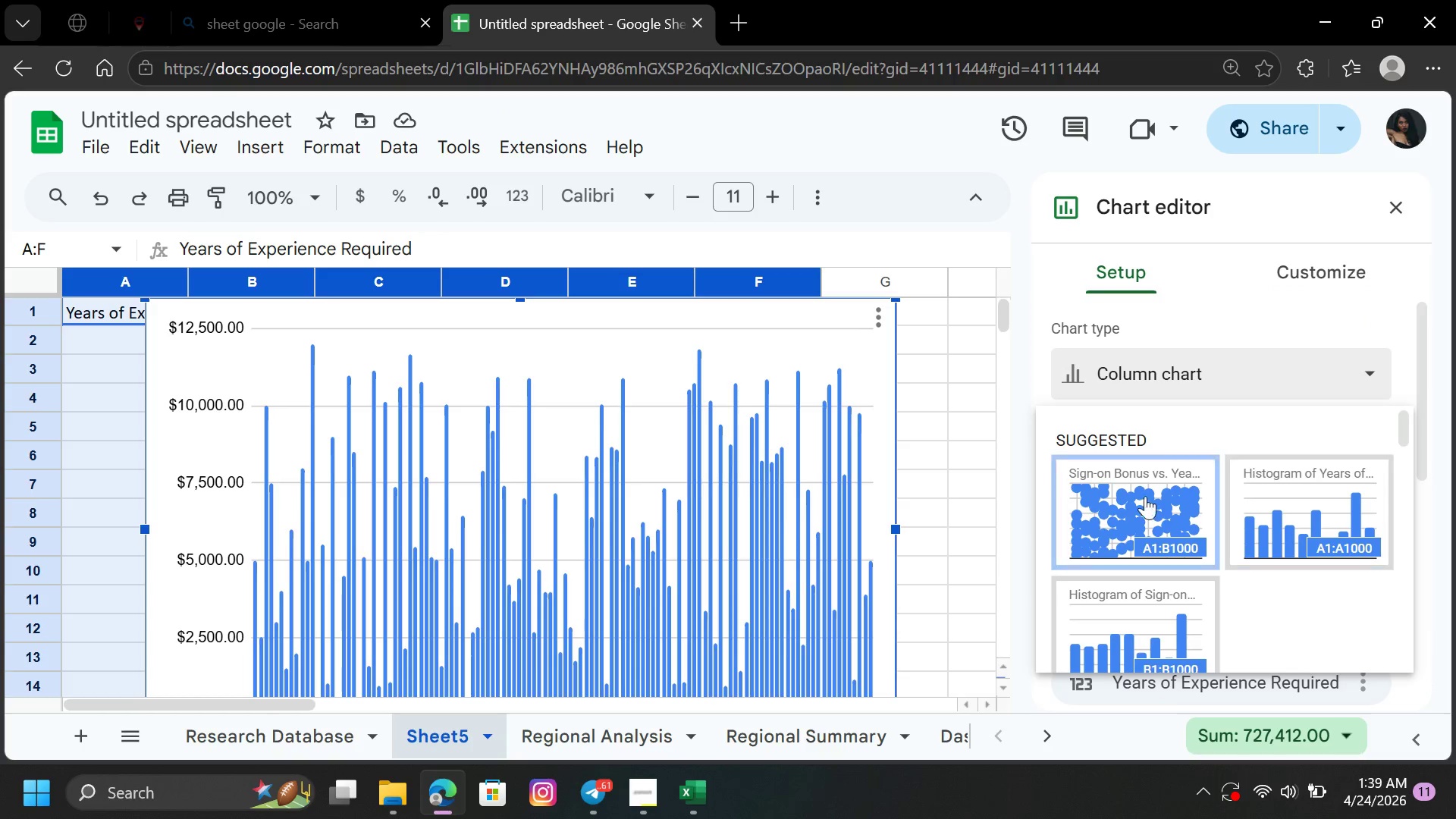 
left_click([1128, 496])
 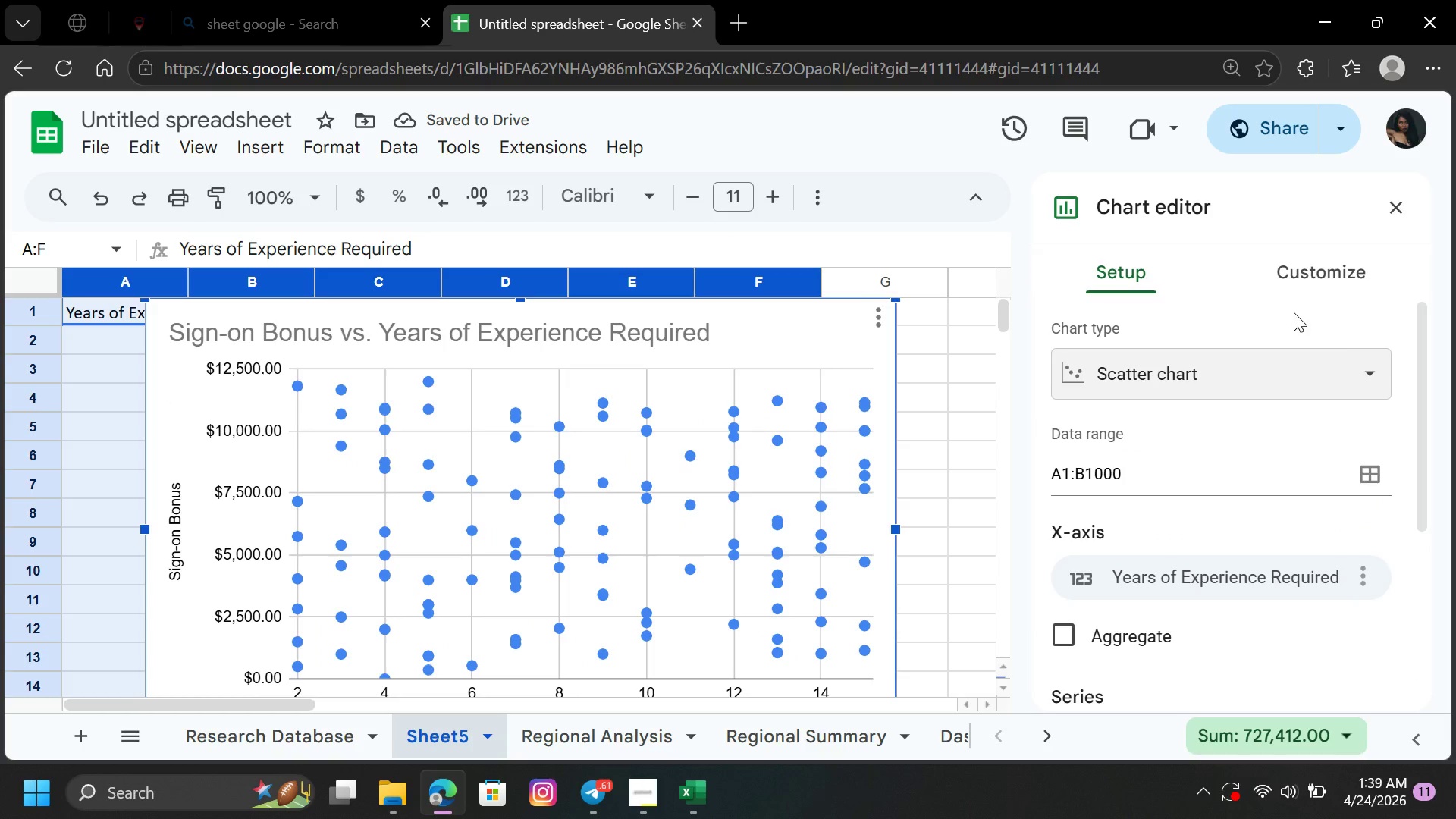 
left_click_drag(start_coordinate=[1426, 413], to_coordinate=[1441, 576])
 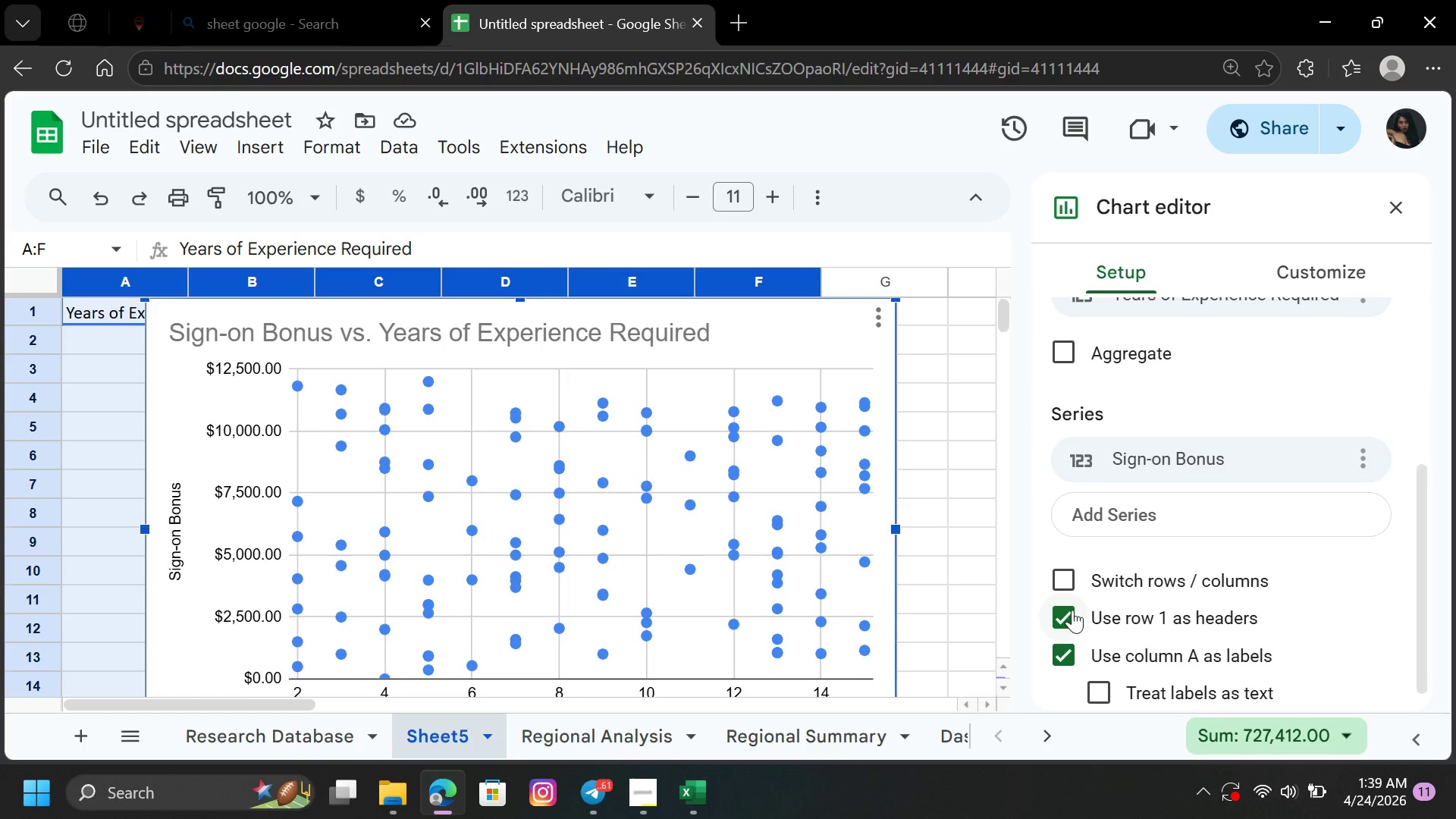 
left_click([1071, 610])
 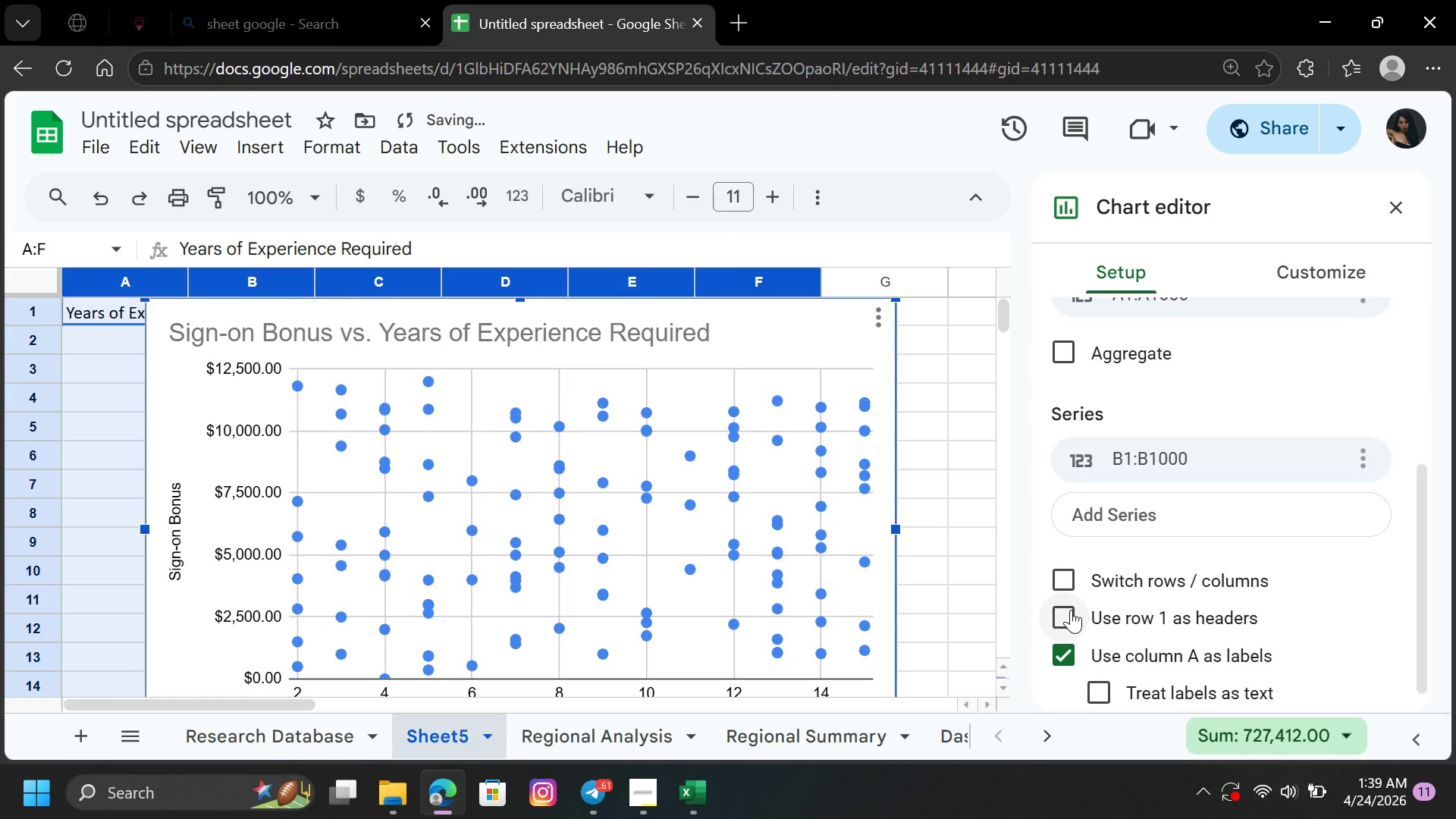 
left_click([1071, 610])
 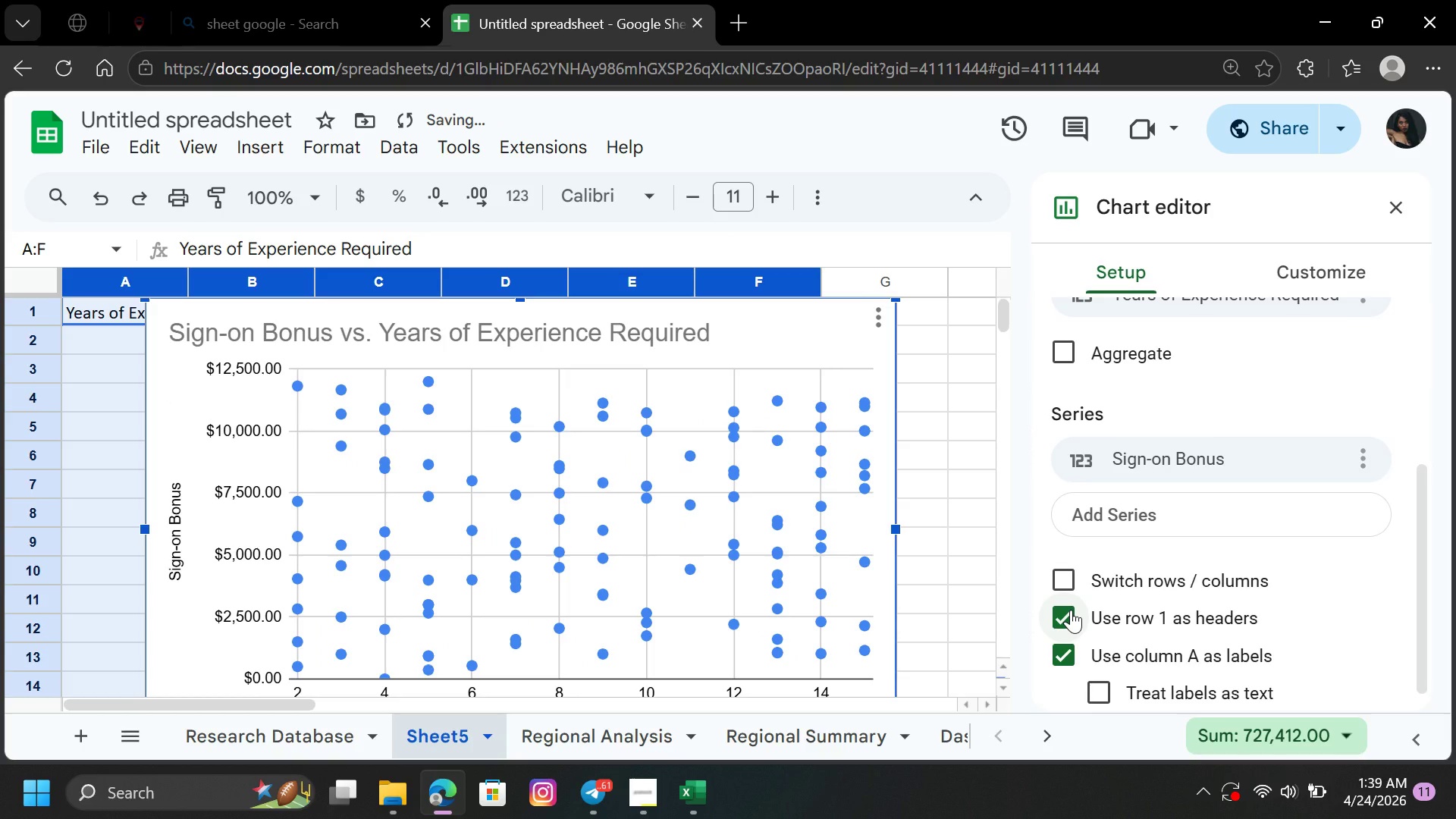 
left_click([1071, 610])
 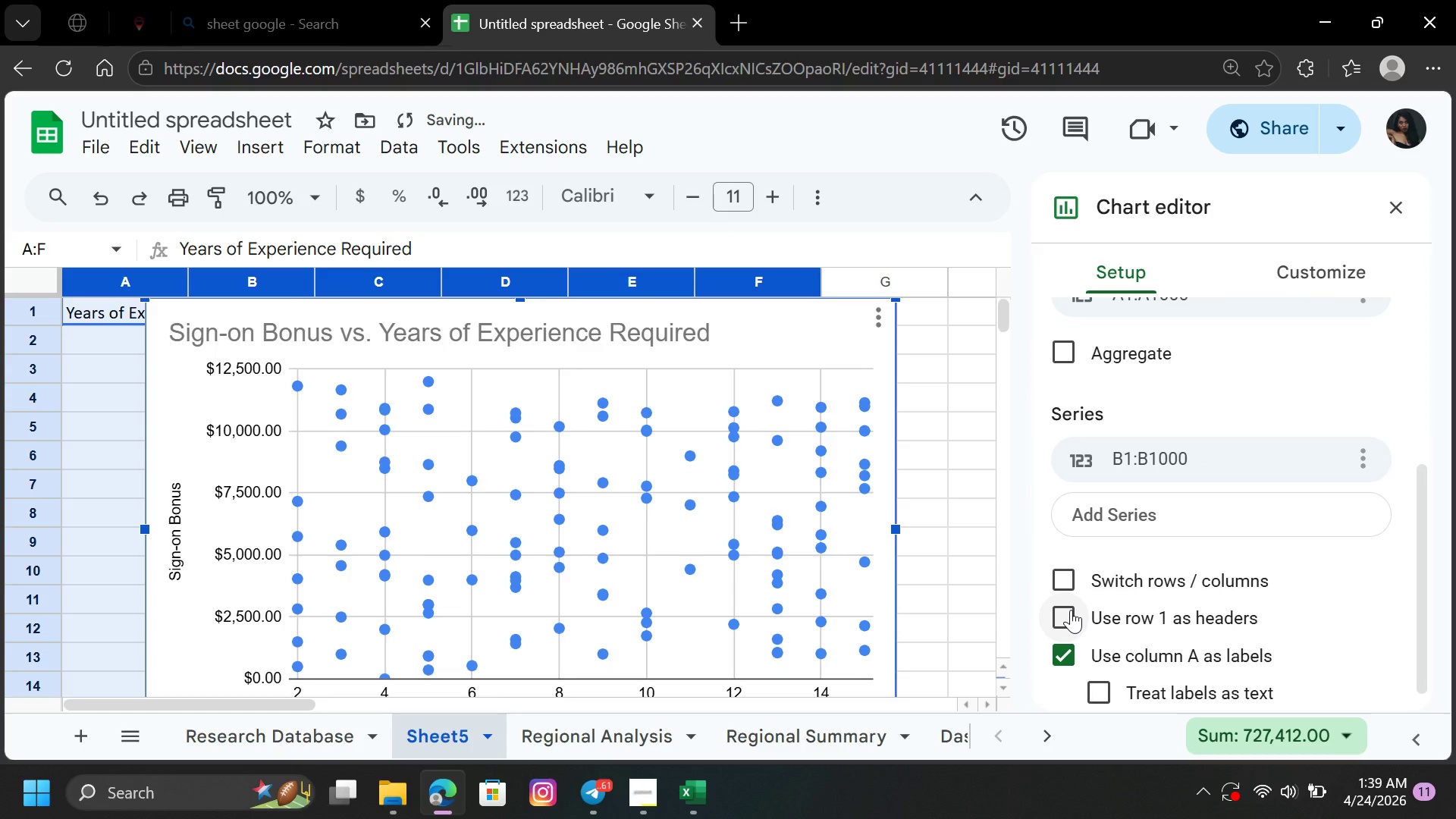 
left_click([1071, 610])
 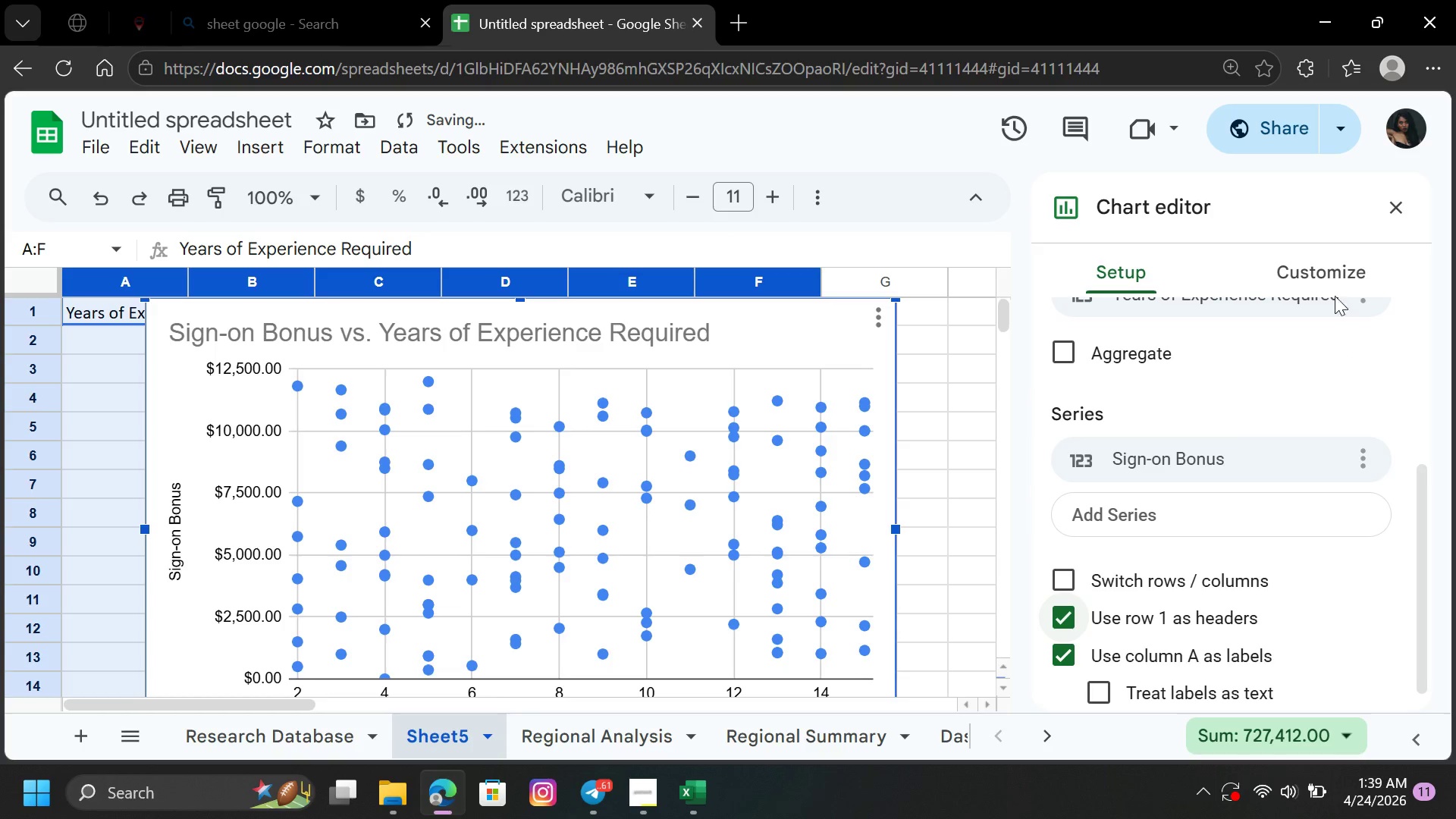 
left_click([1327, 261])
 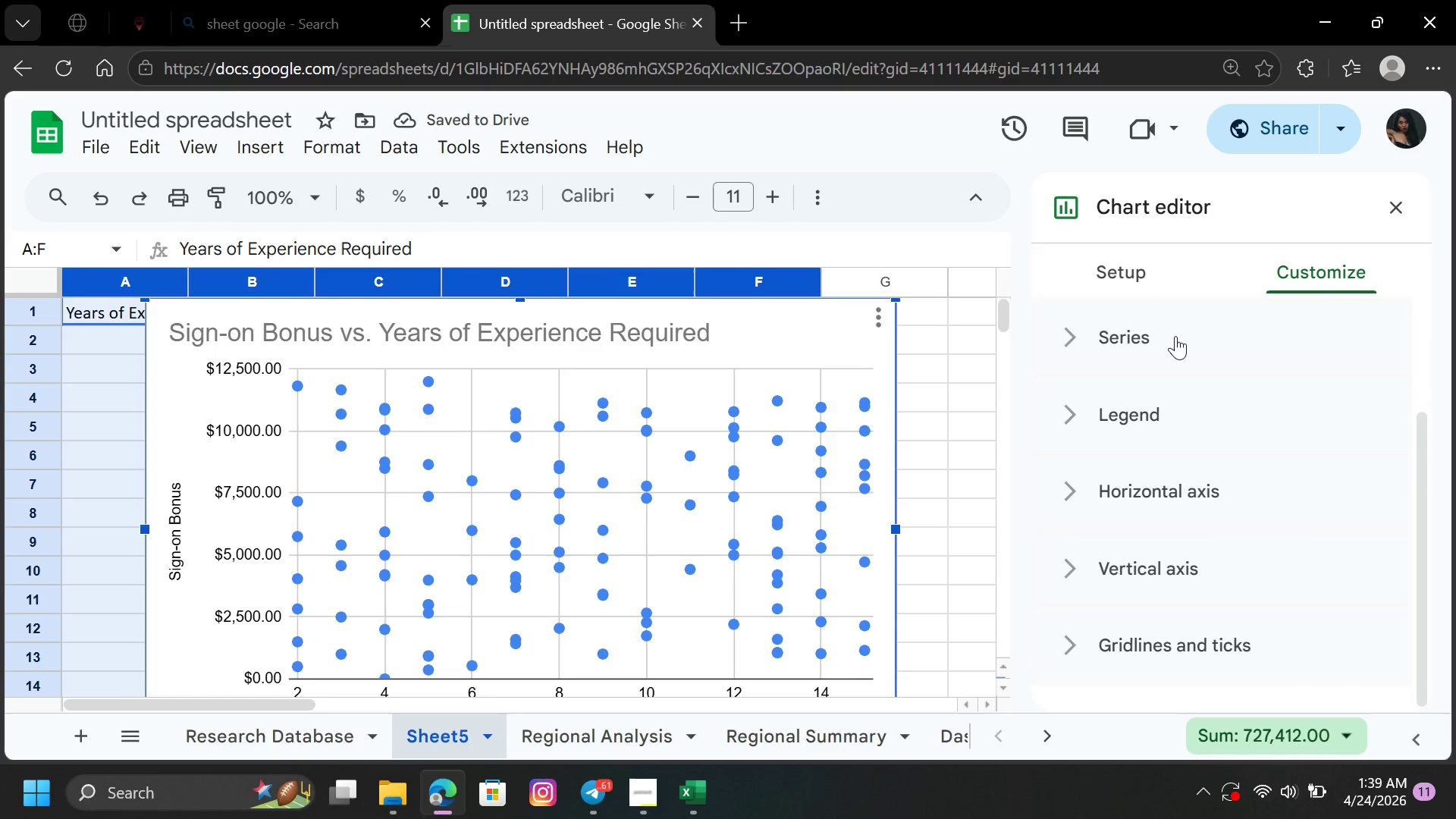 
left_click([1164, 334])
 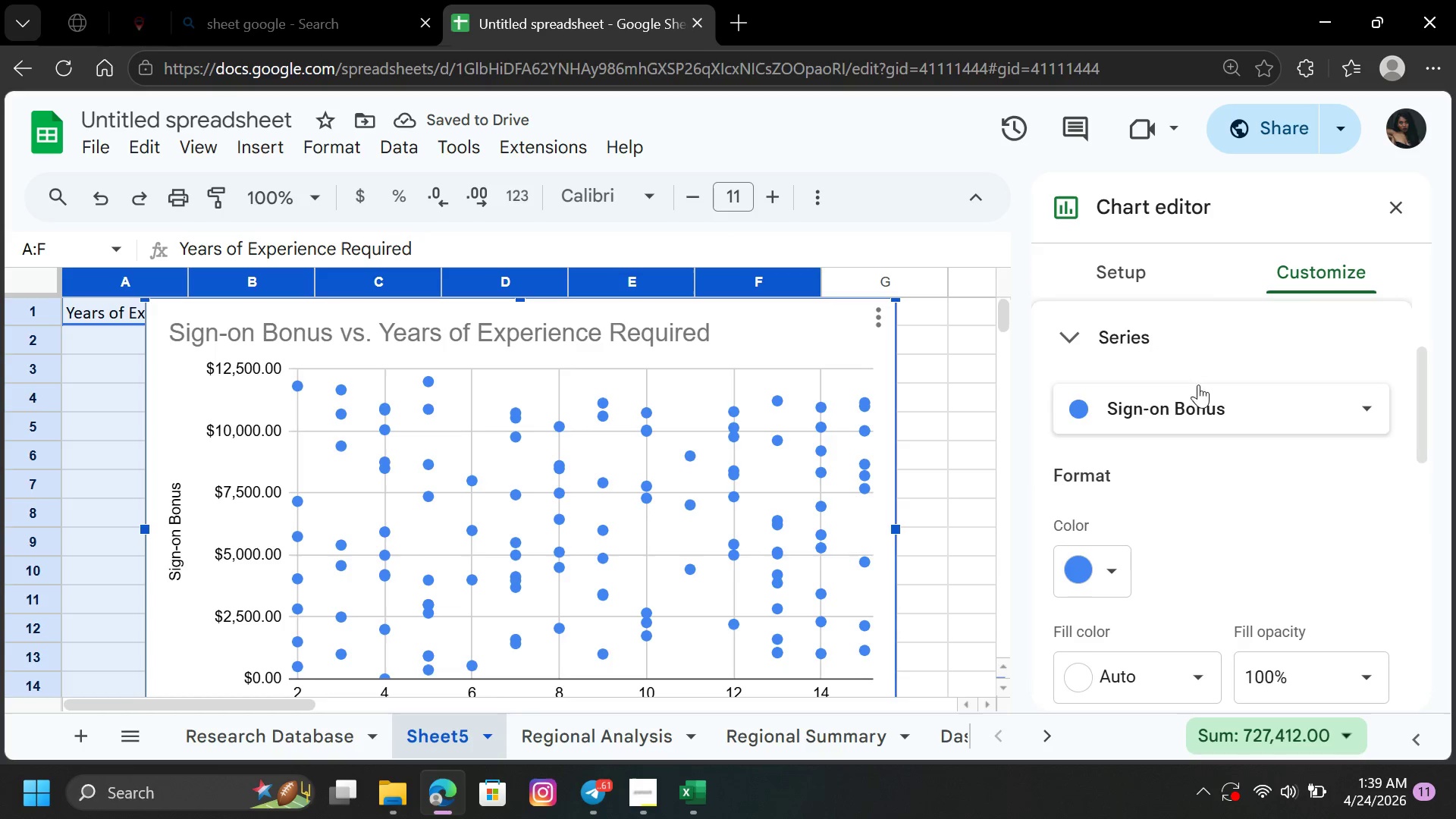 
left_click([1207, 398])
 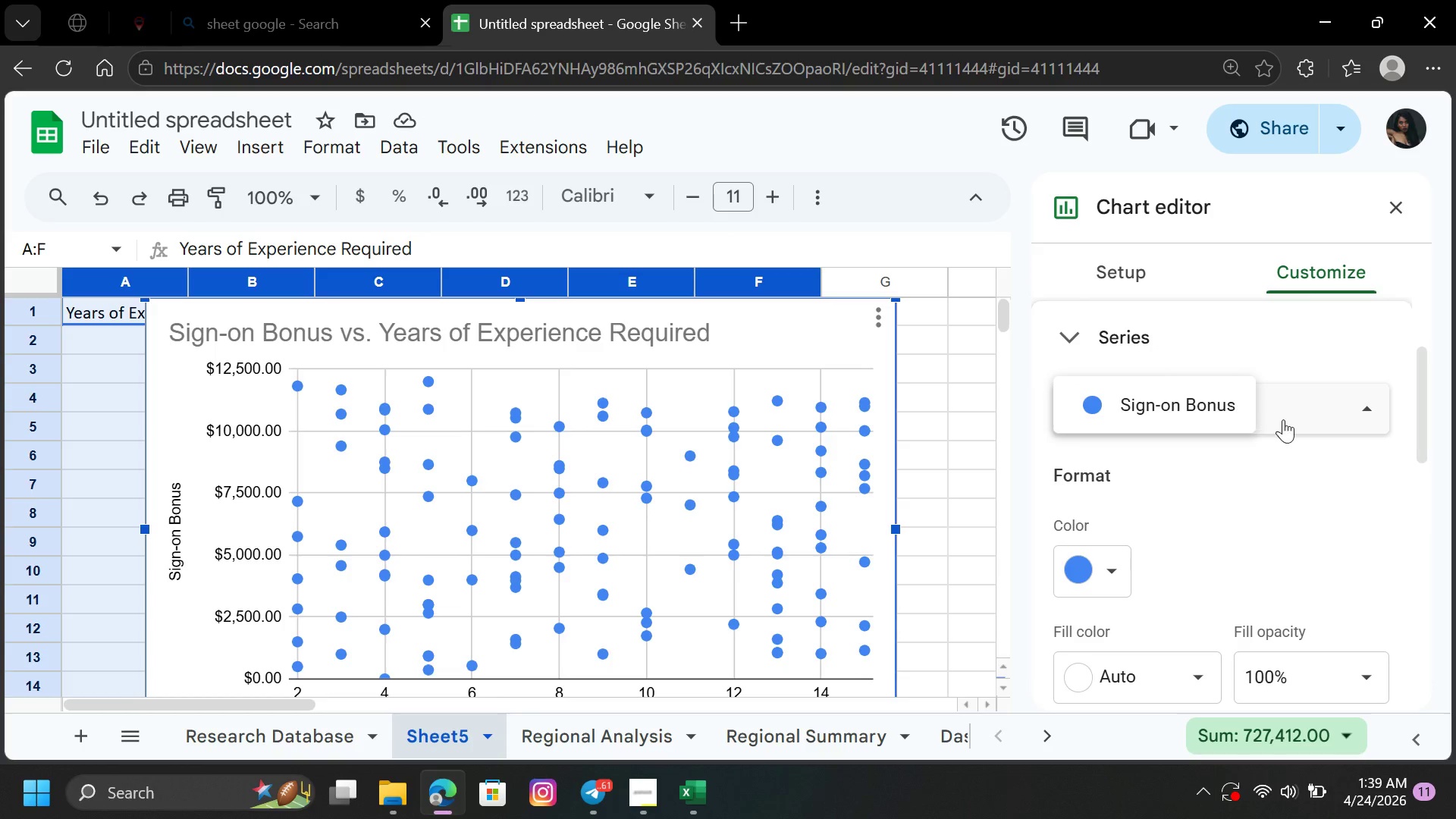 
left_click([1286, 419])
 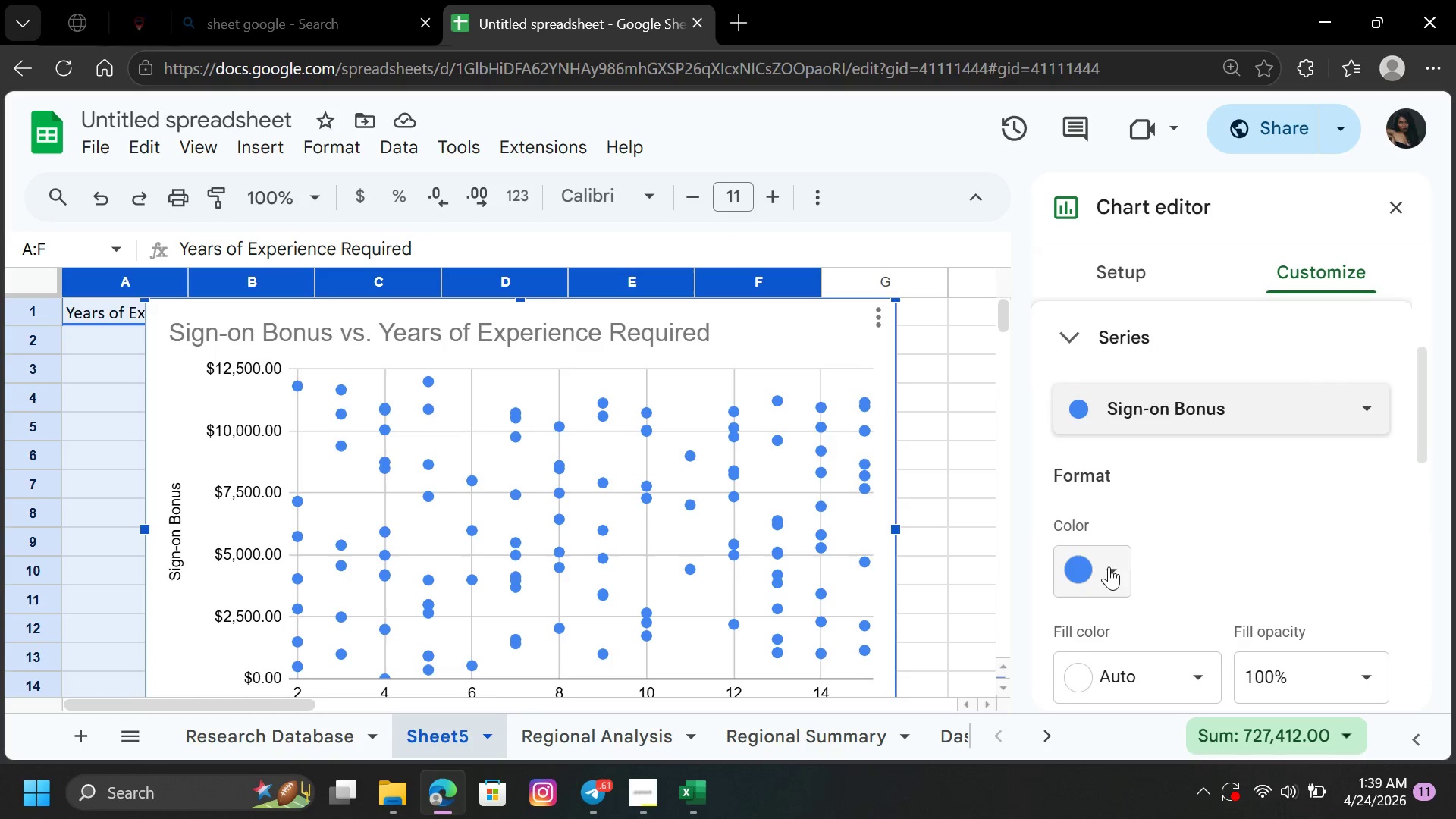 
left_click([1120, 566])
 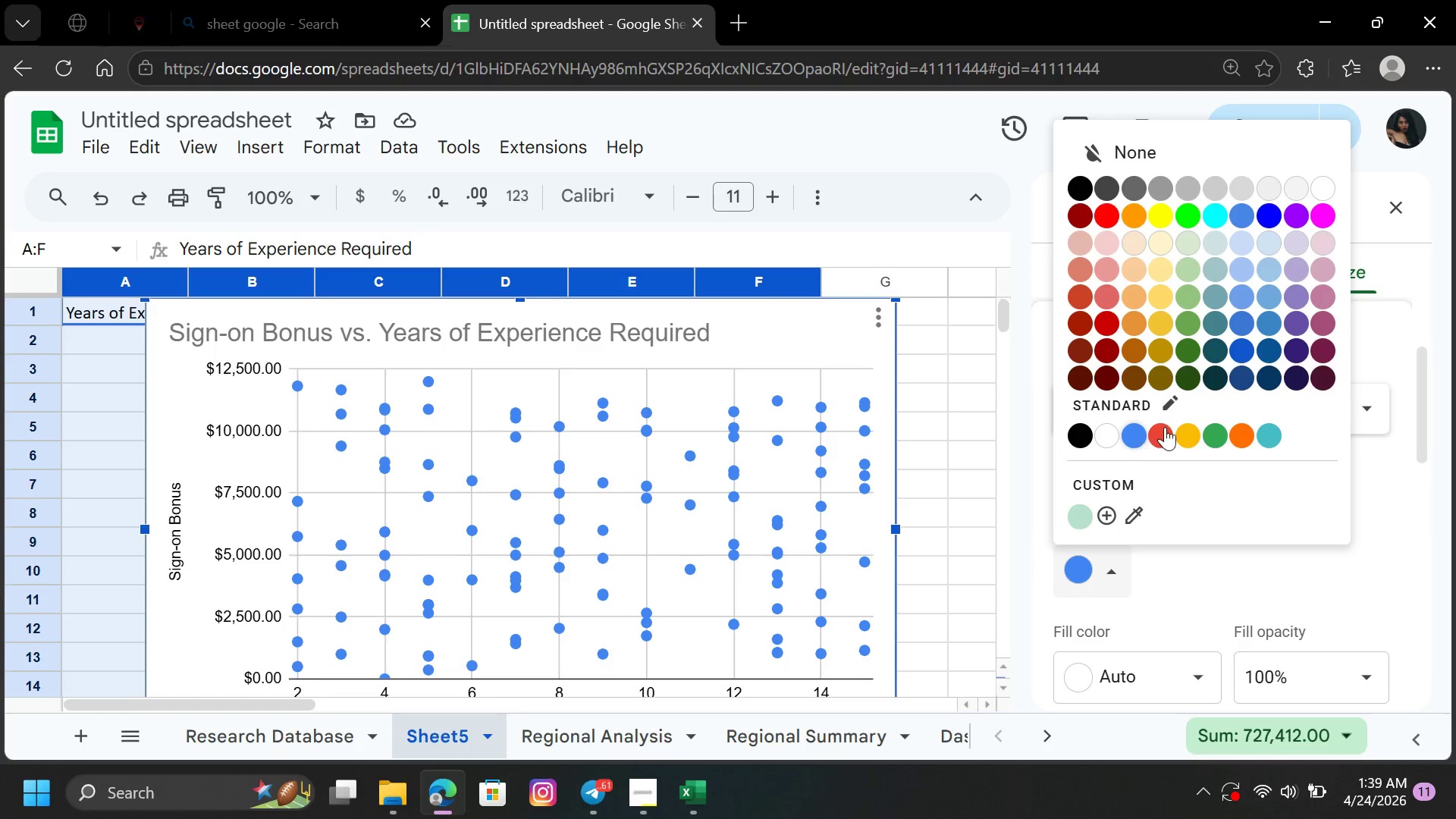 
left_click([1165, 427])
 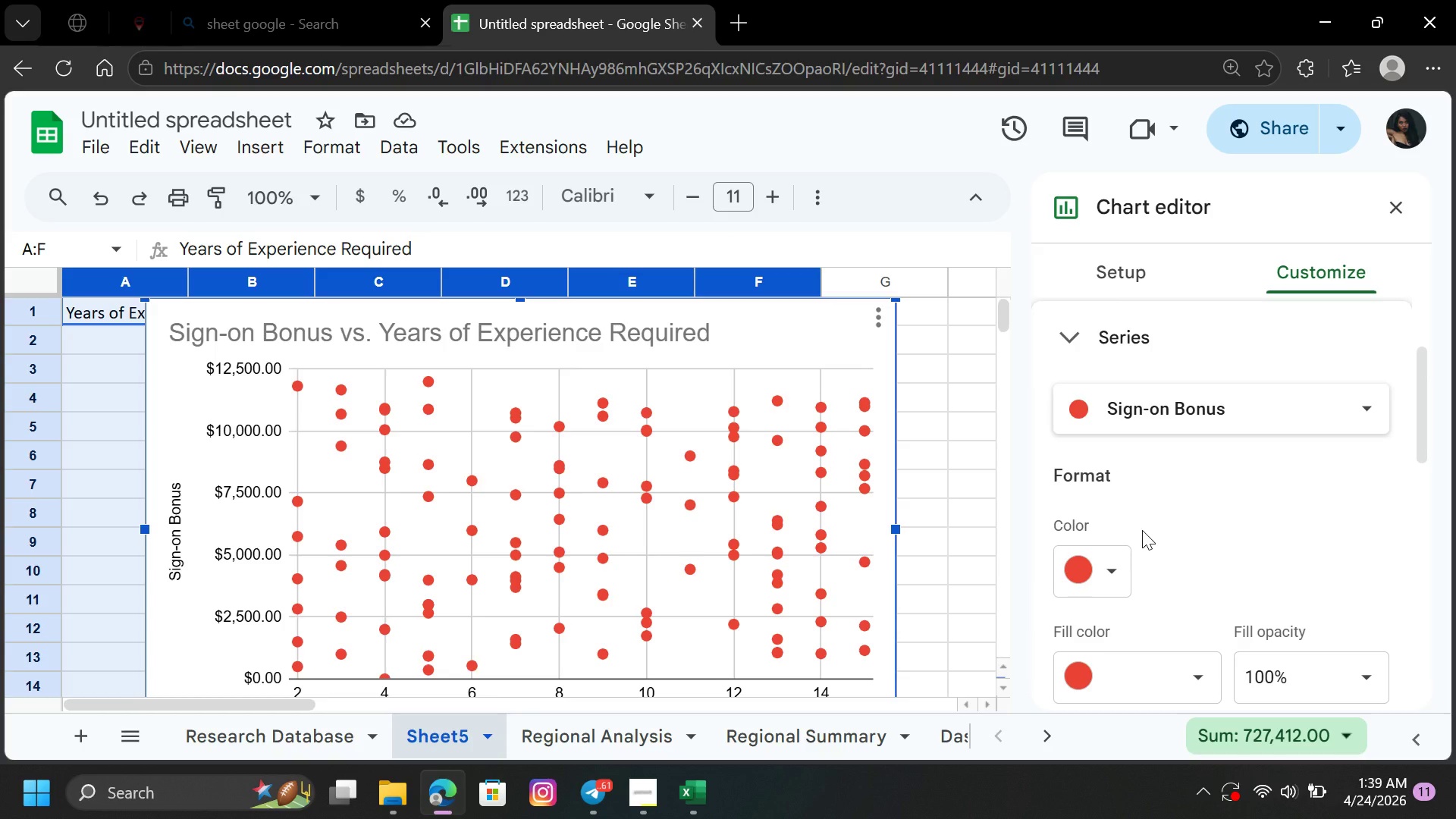 
wait(19.61)
 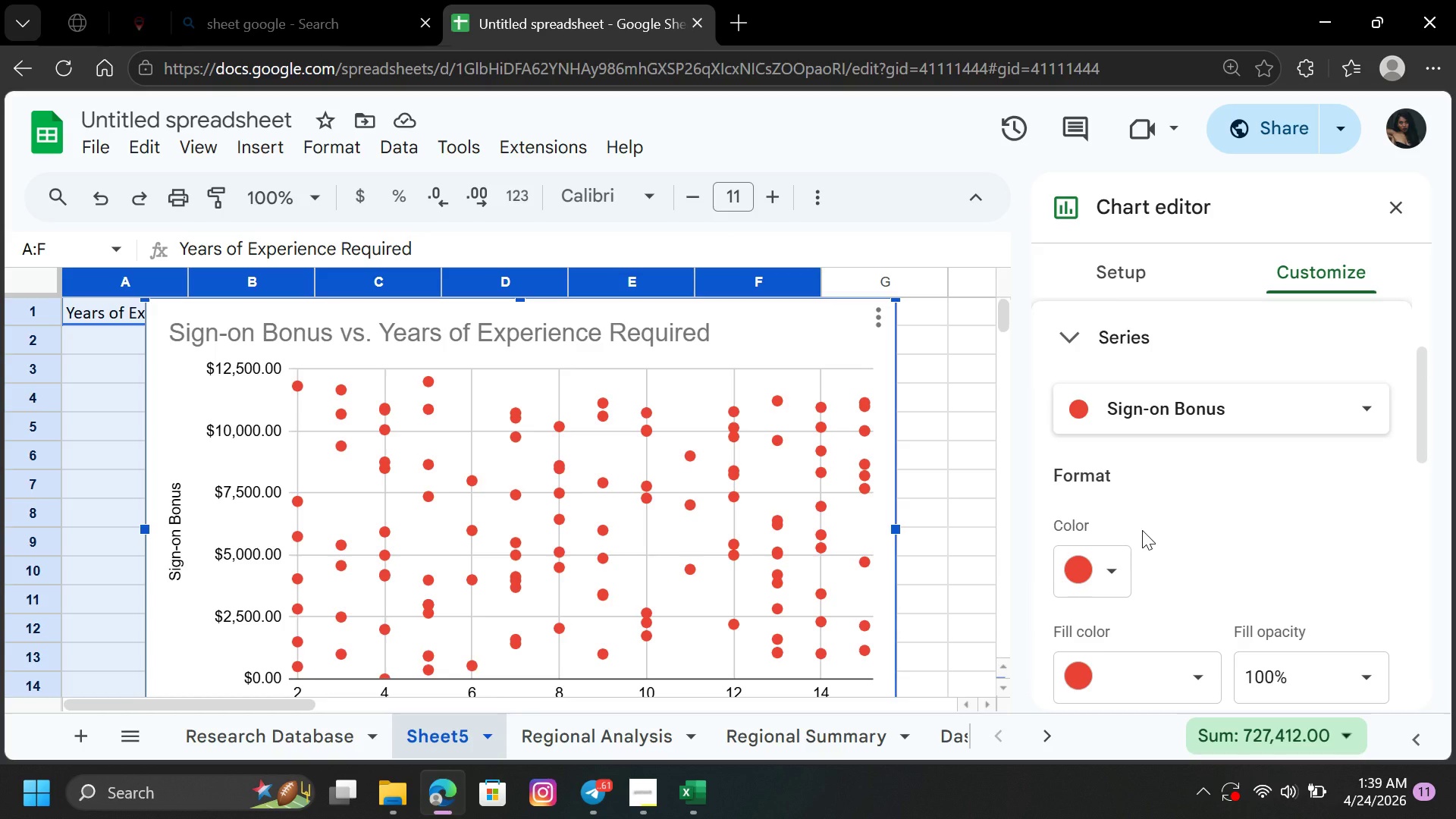 
left_click([1130, 282])
 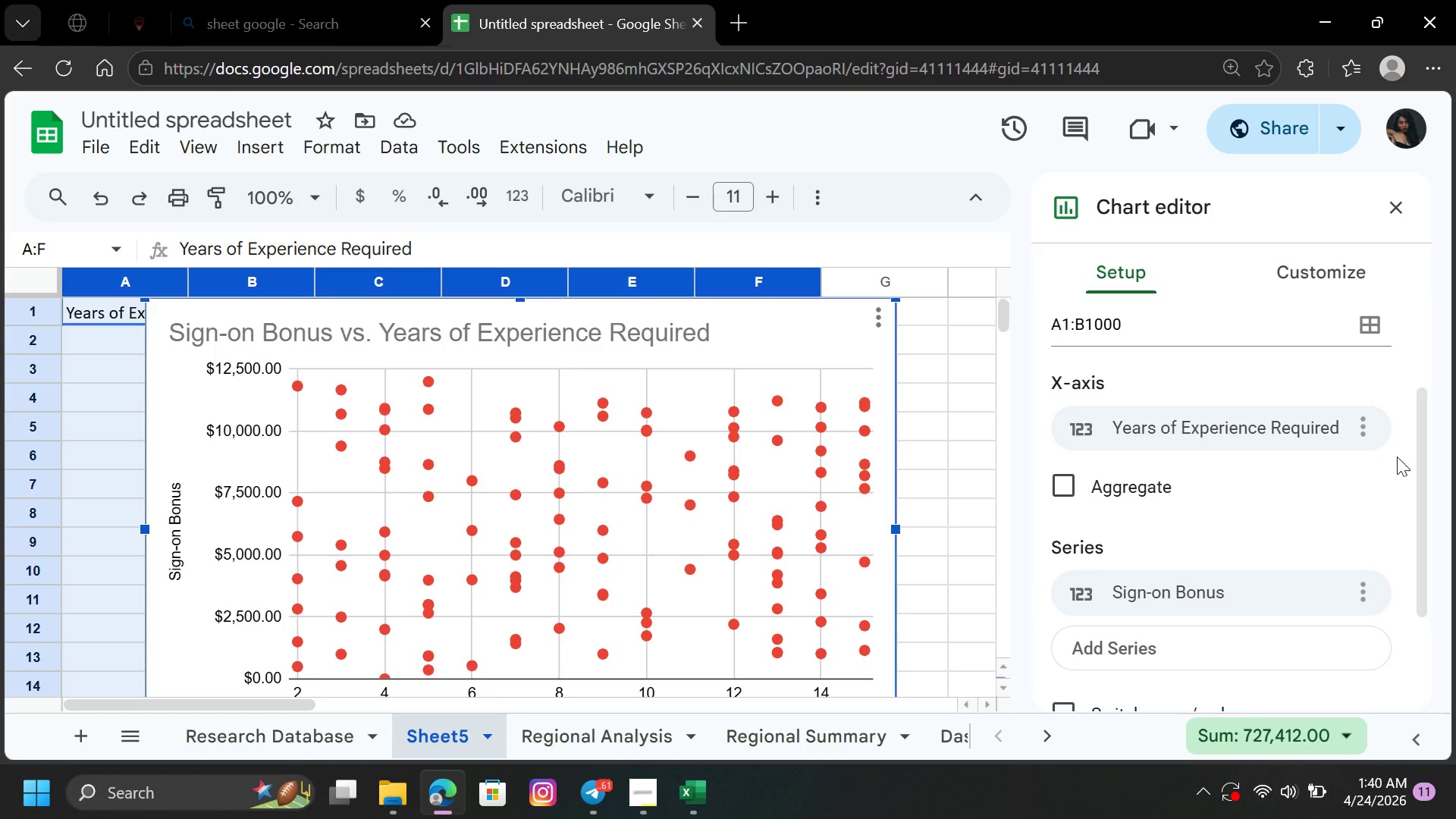 
left_click_drag(start_coordinate=[1423, 474], to_coordinate=[1445, 350])
 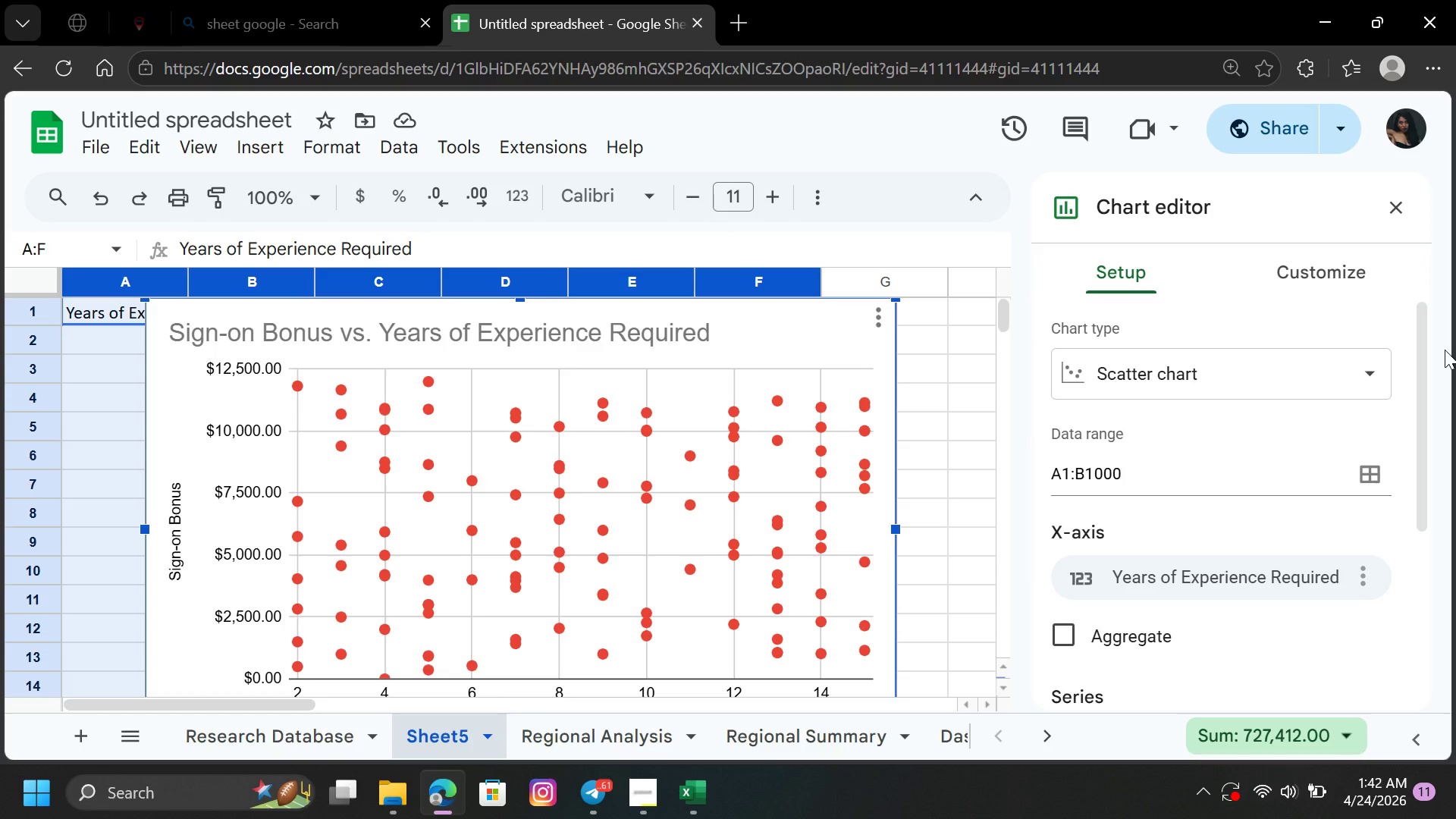 
wait(130.64)
 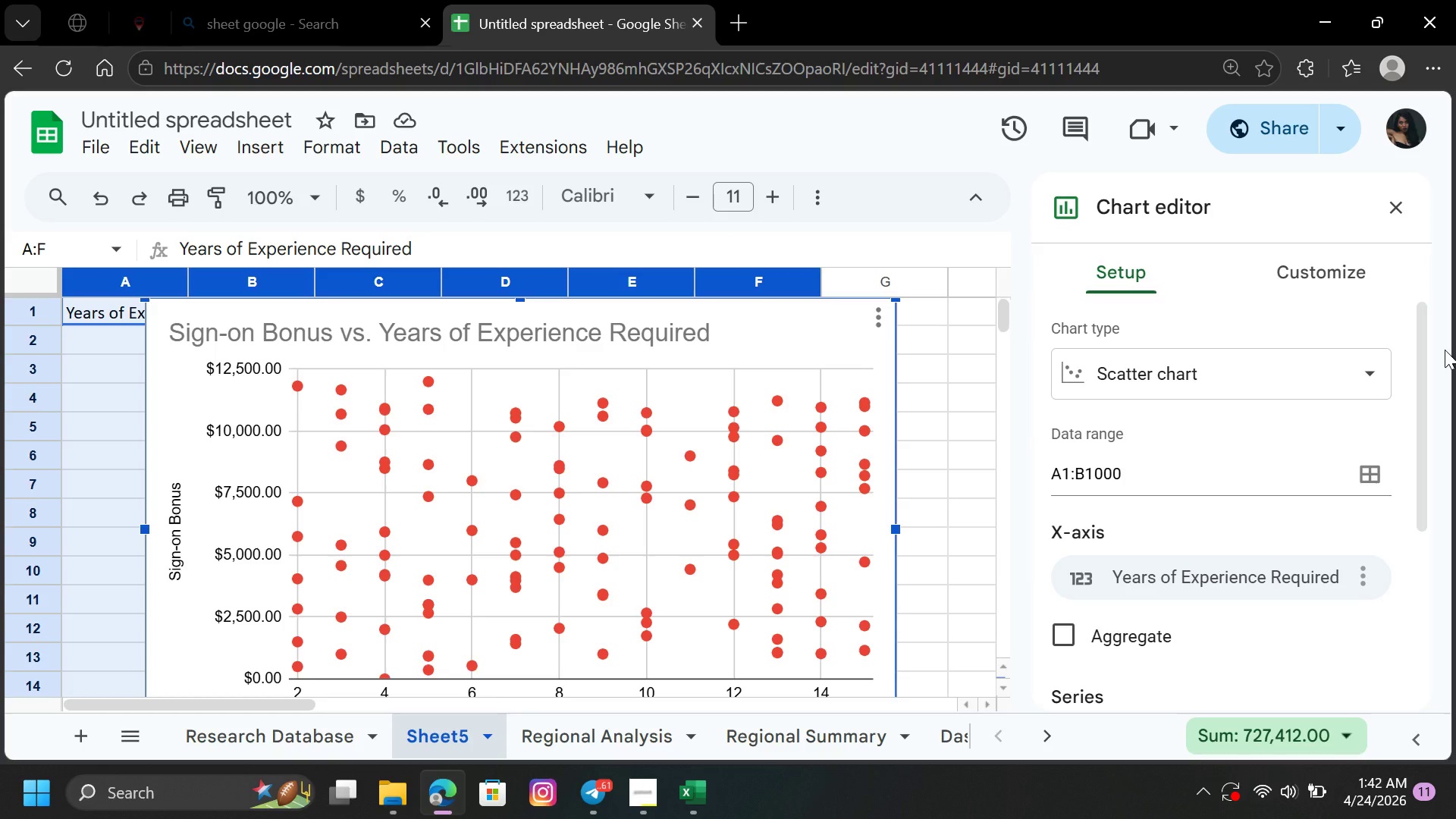 
left_click([689, 497])
 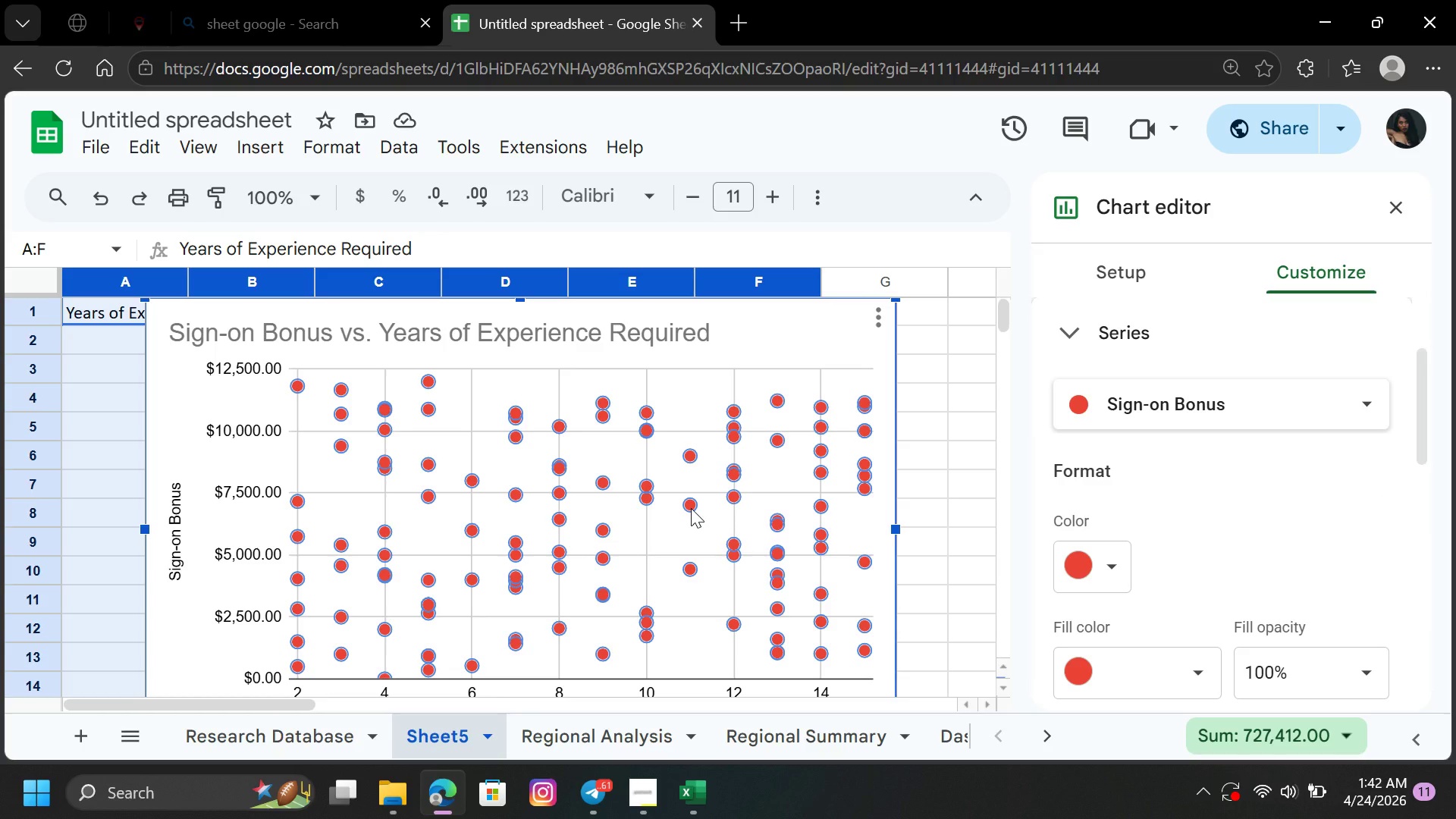 
double_click([691, 508])
 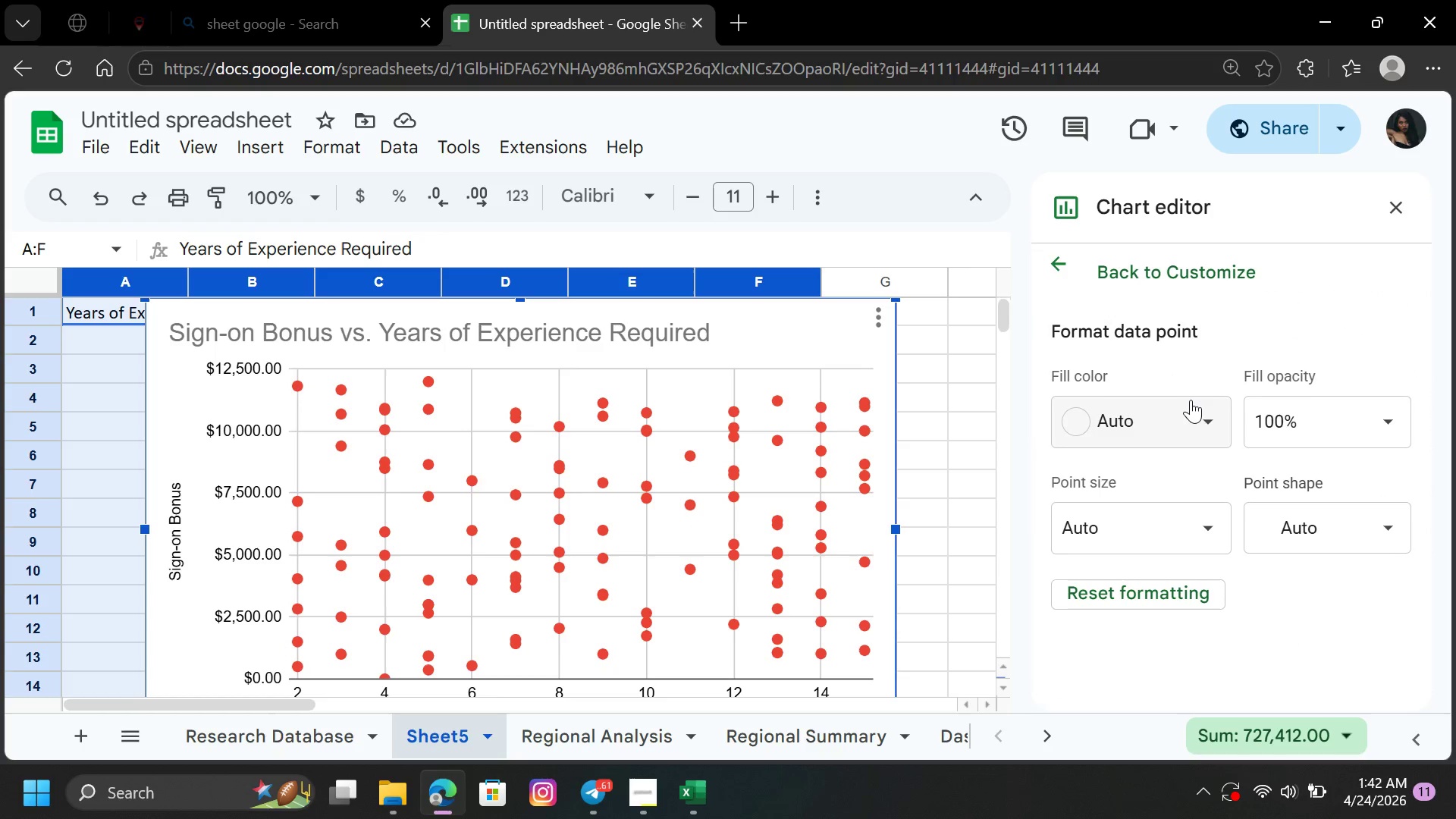 
left_click([1207, 417])
 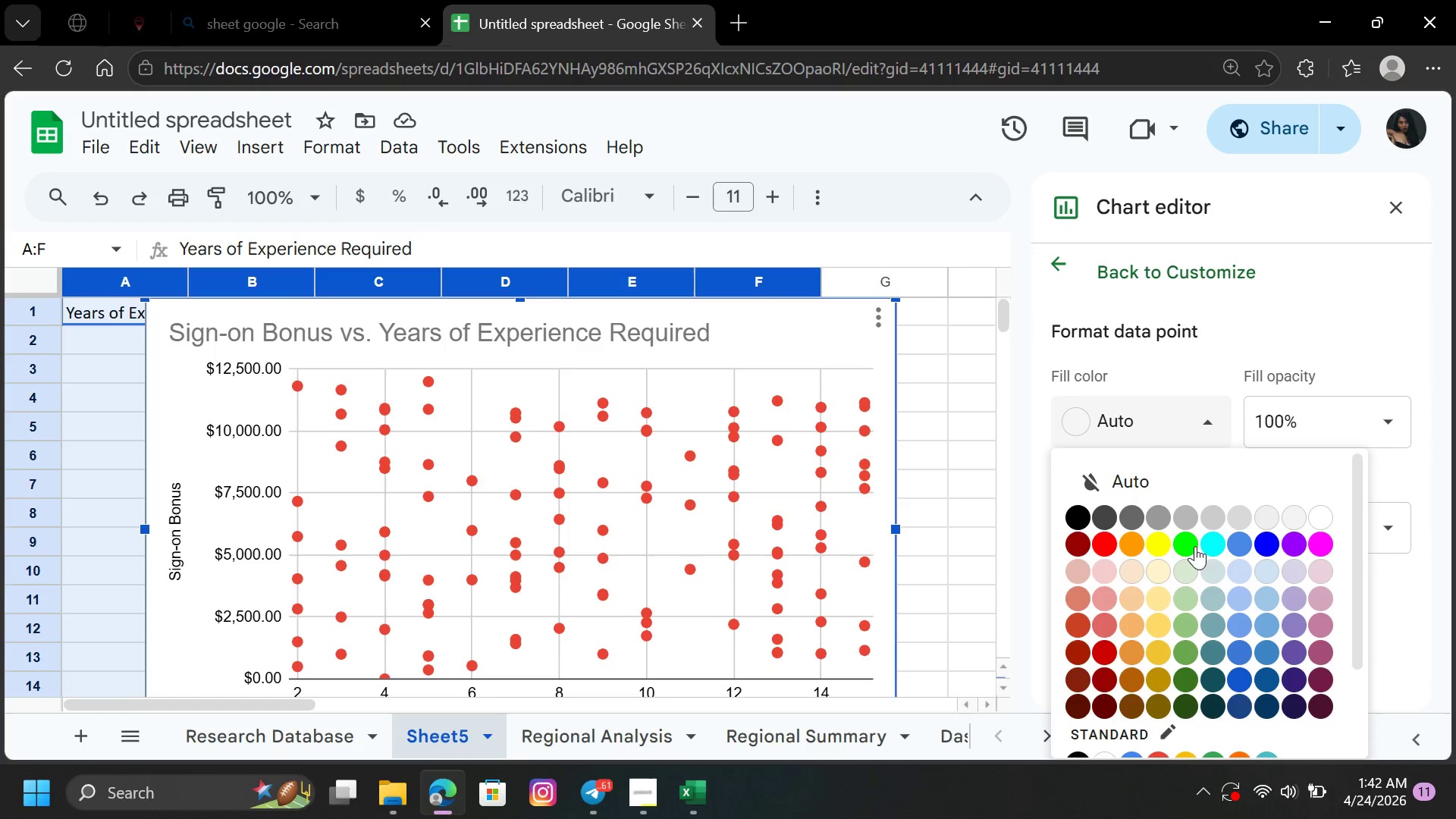 
left_click([1185, 544])
 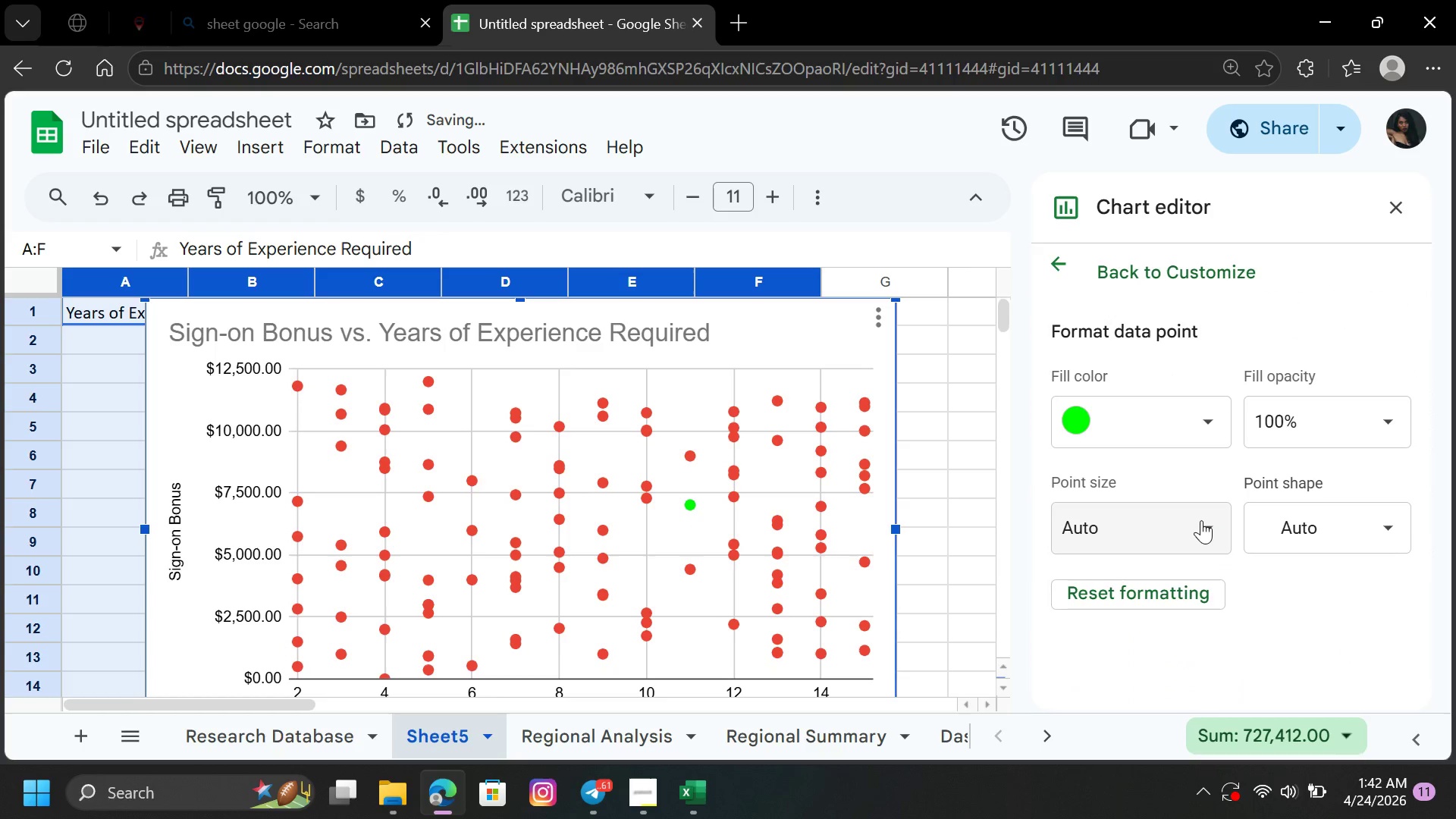 
left_click([1212, 526])
 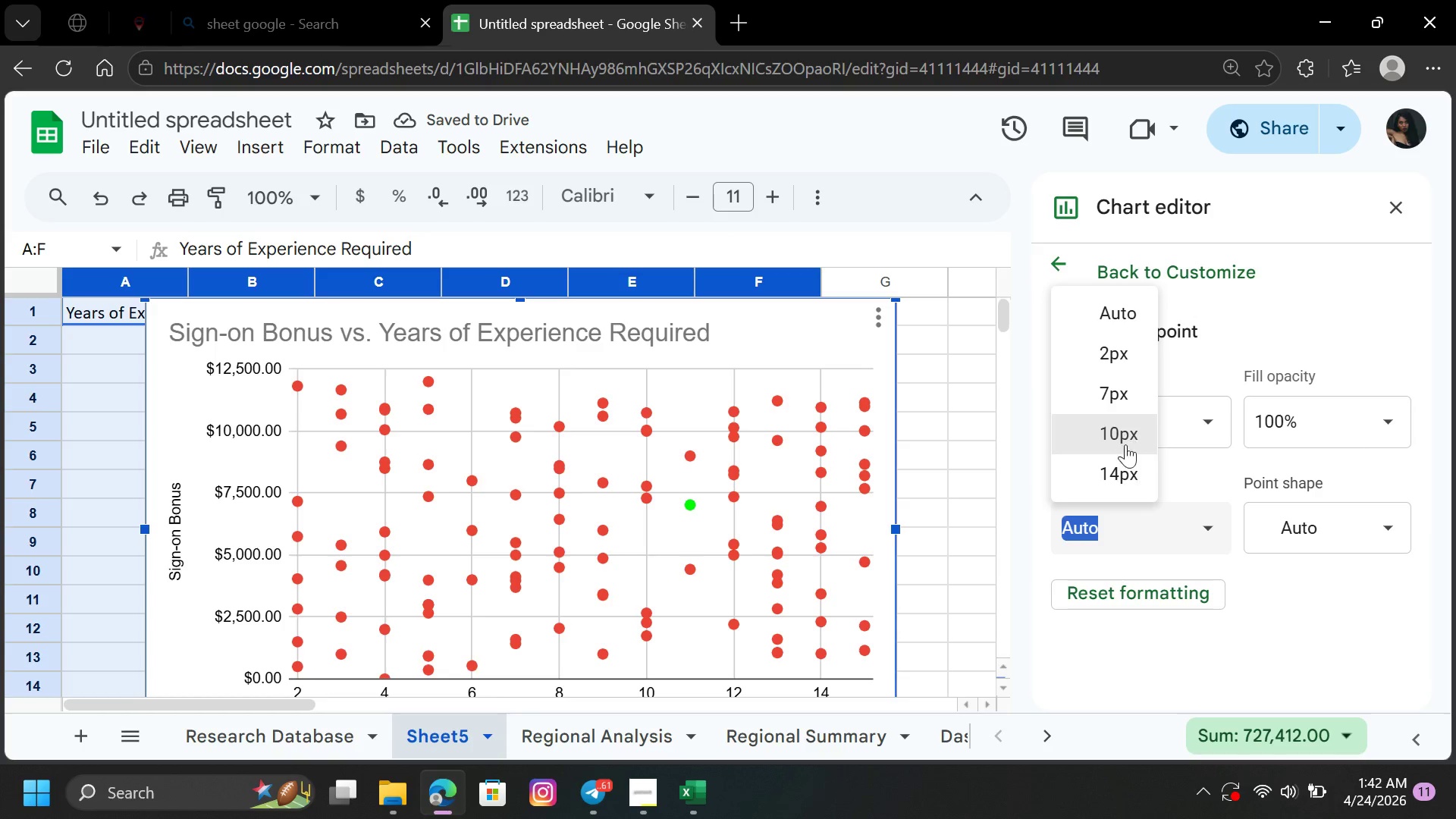 
left_click([1125, 475])
 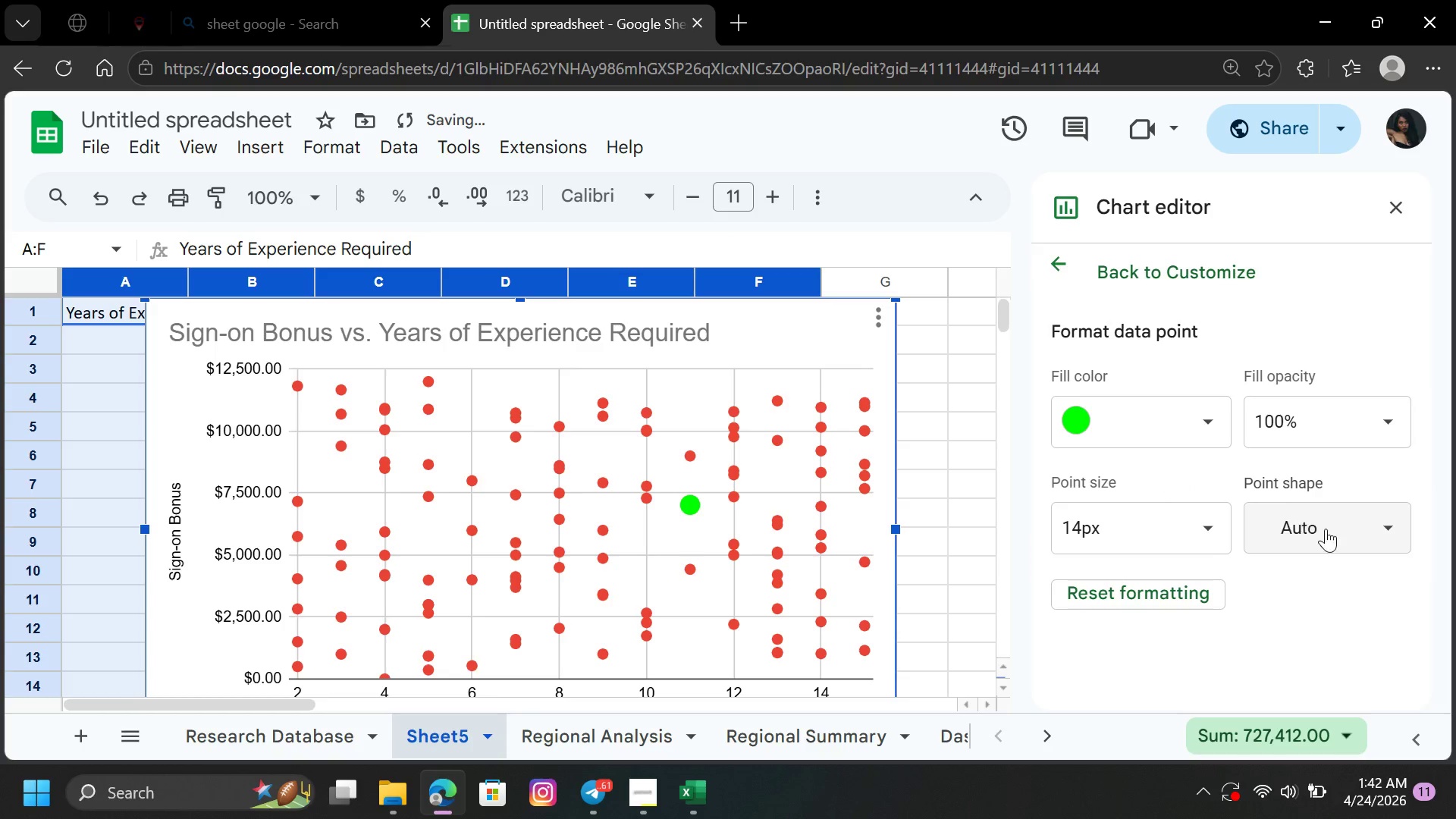 
left_click([1331, 529])
 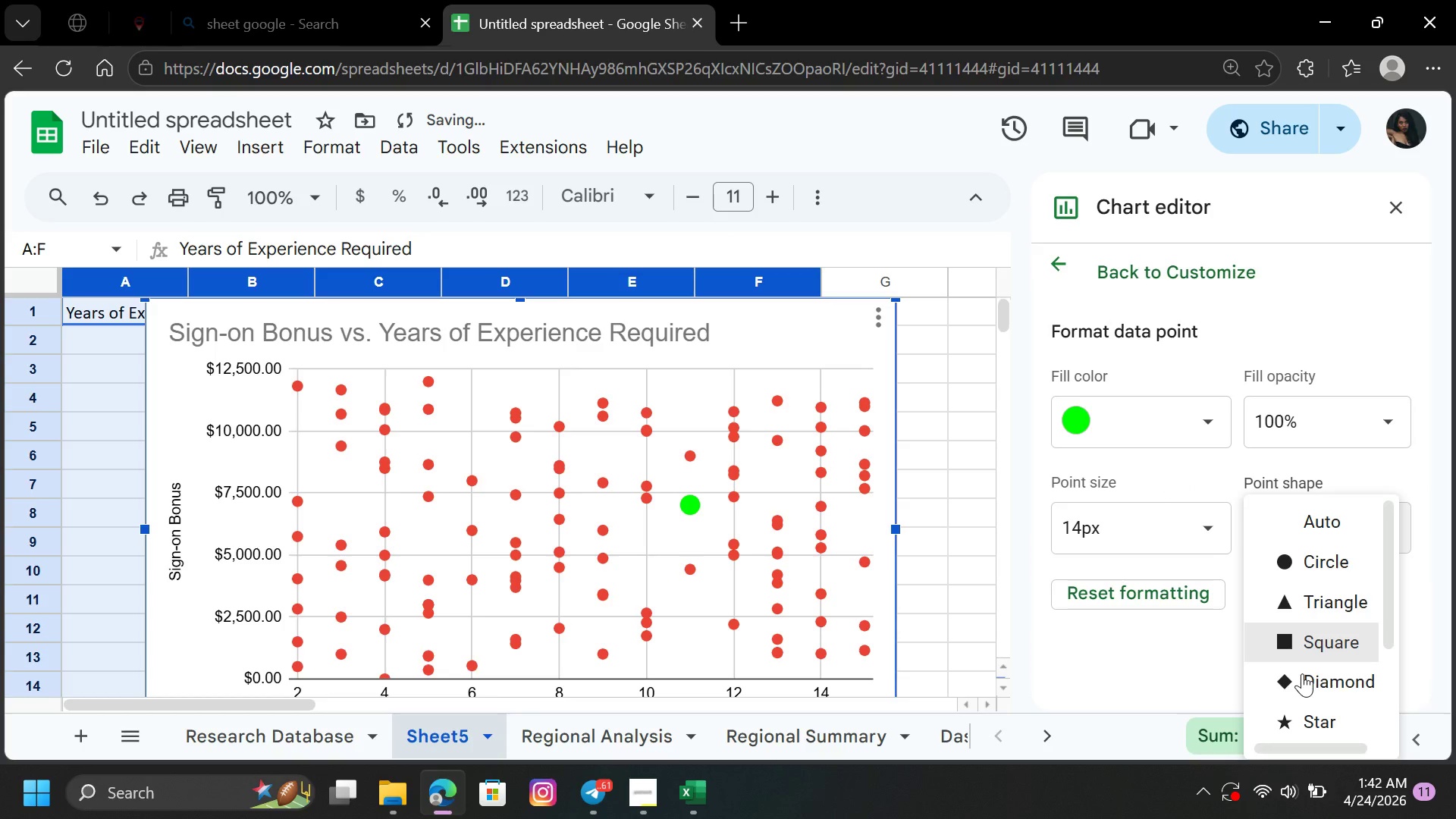 
left_click([1301, 677])
 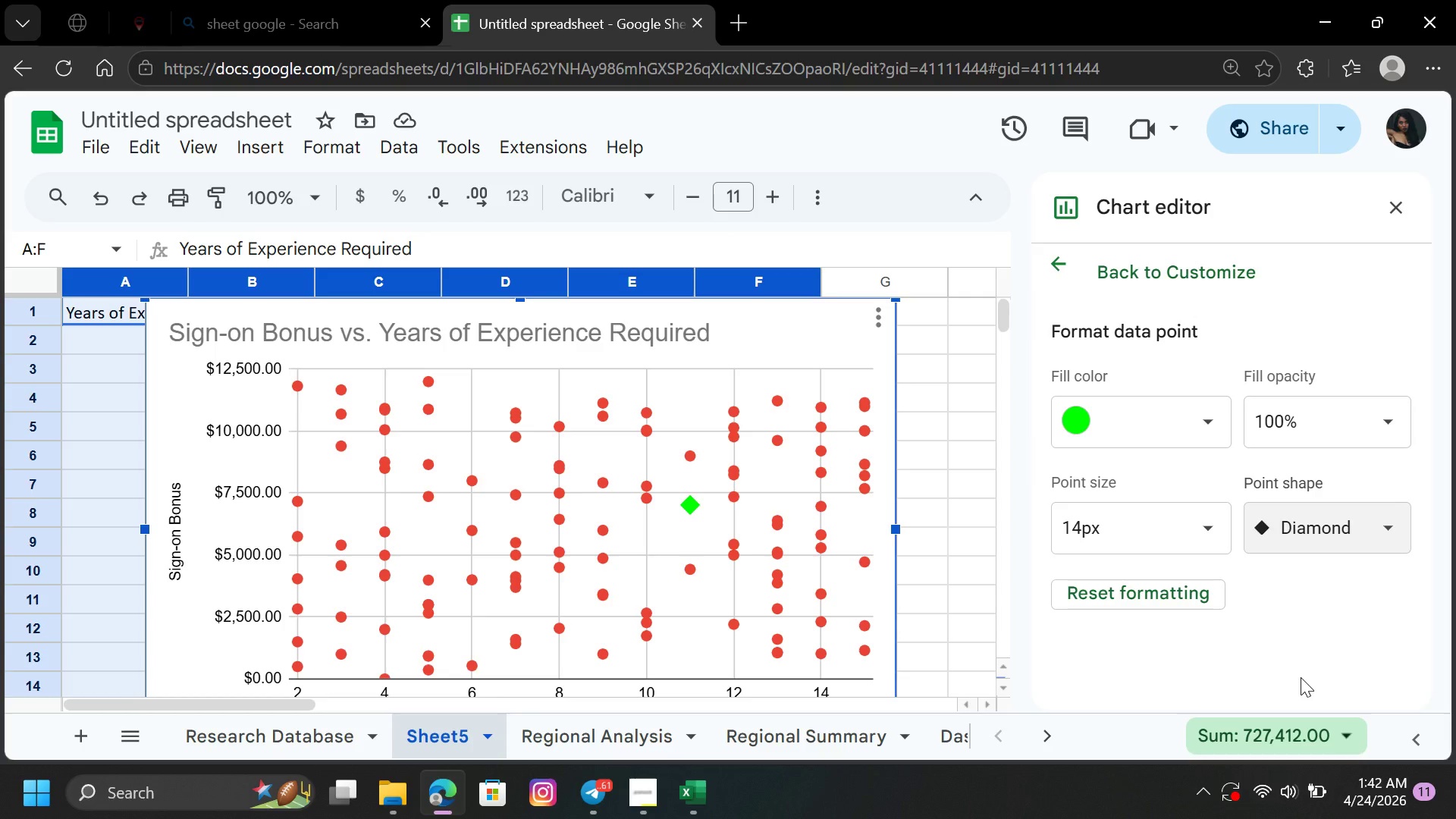 
wait(11.59)
 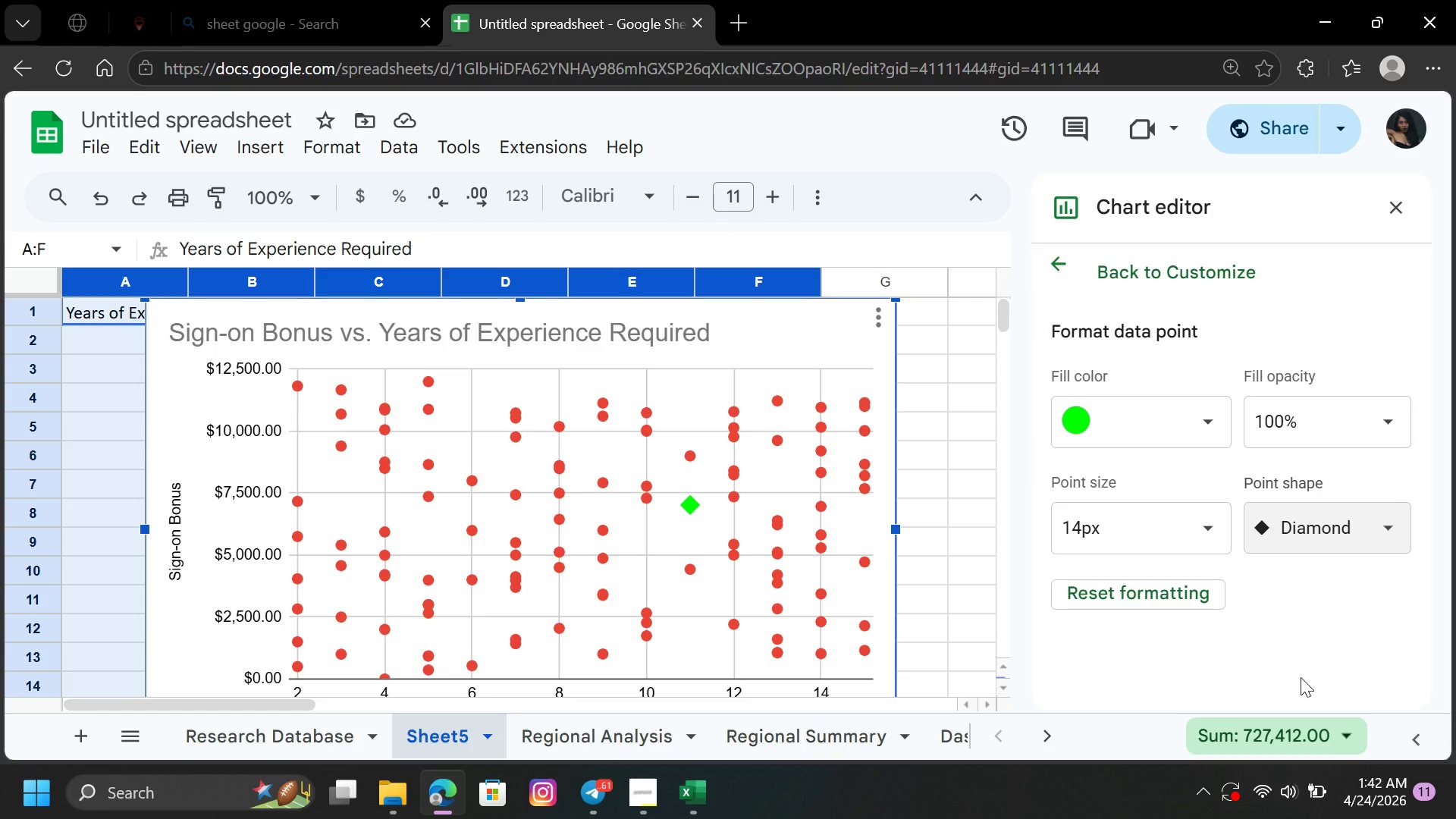 
left_click_drag(start_coordinate=[1001, 322], to_coordinate=[1012, 321])
 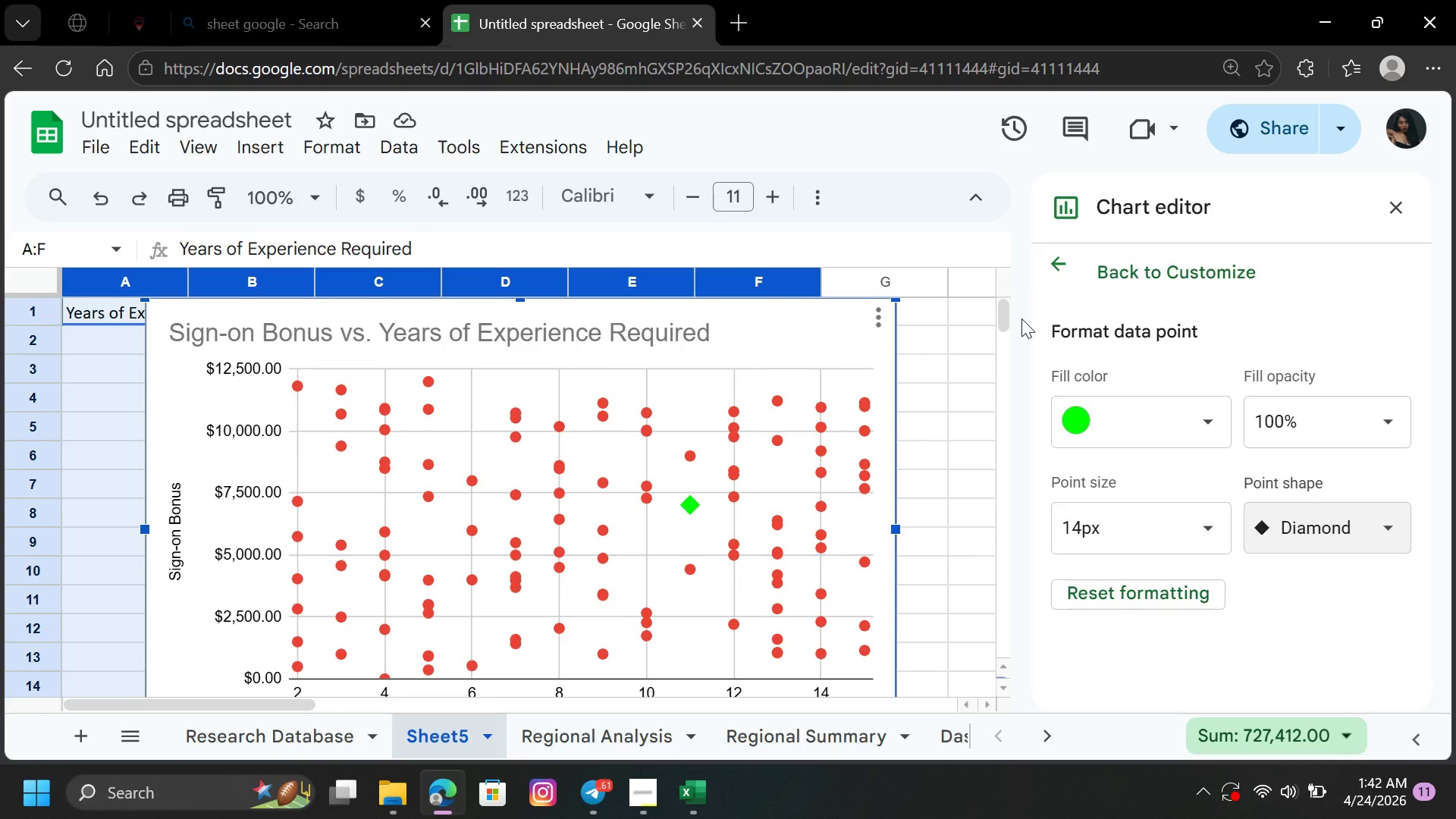 
wait(6.14)
 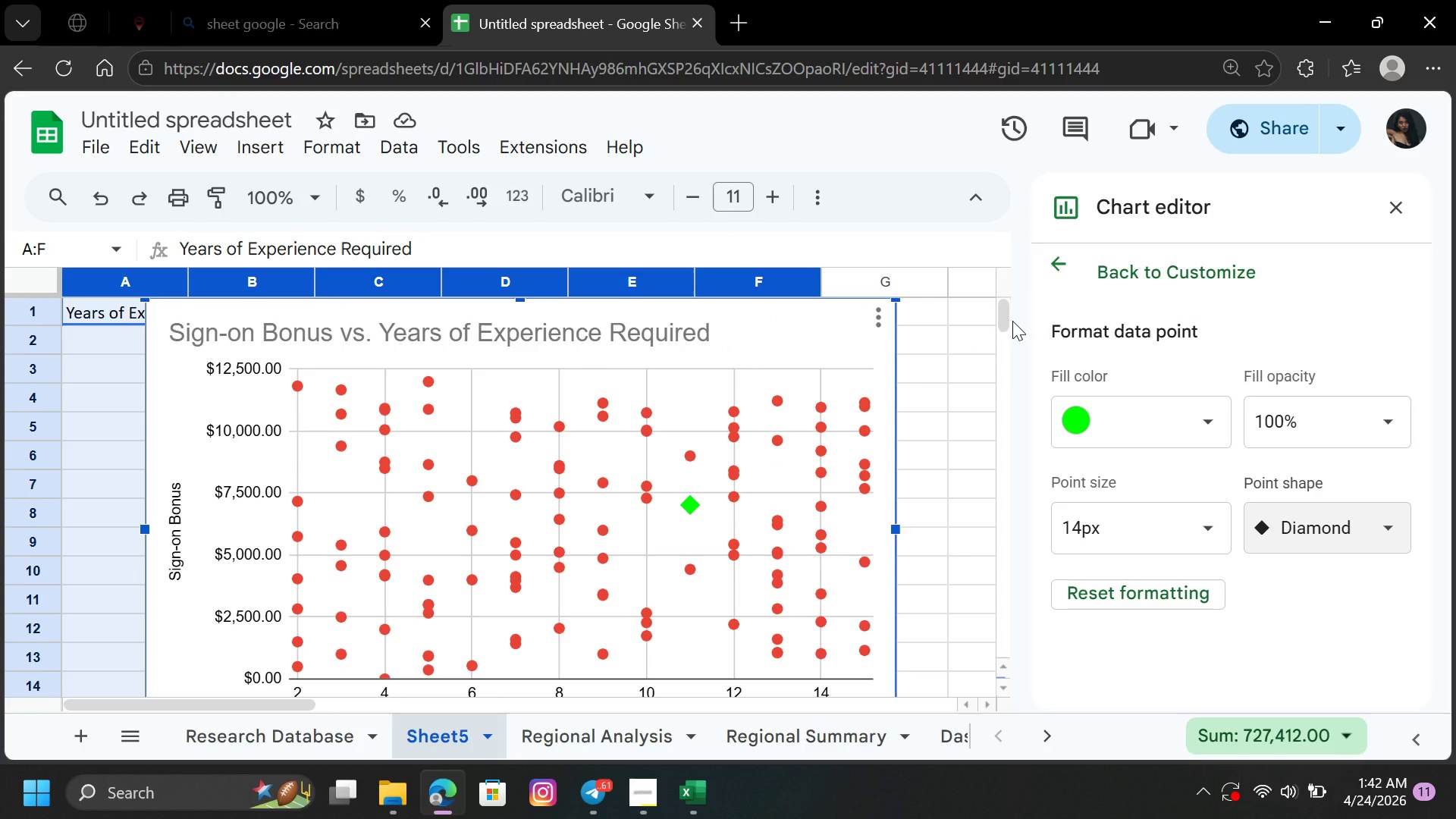 
left_click([1152, 594])
 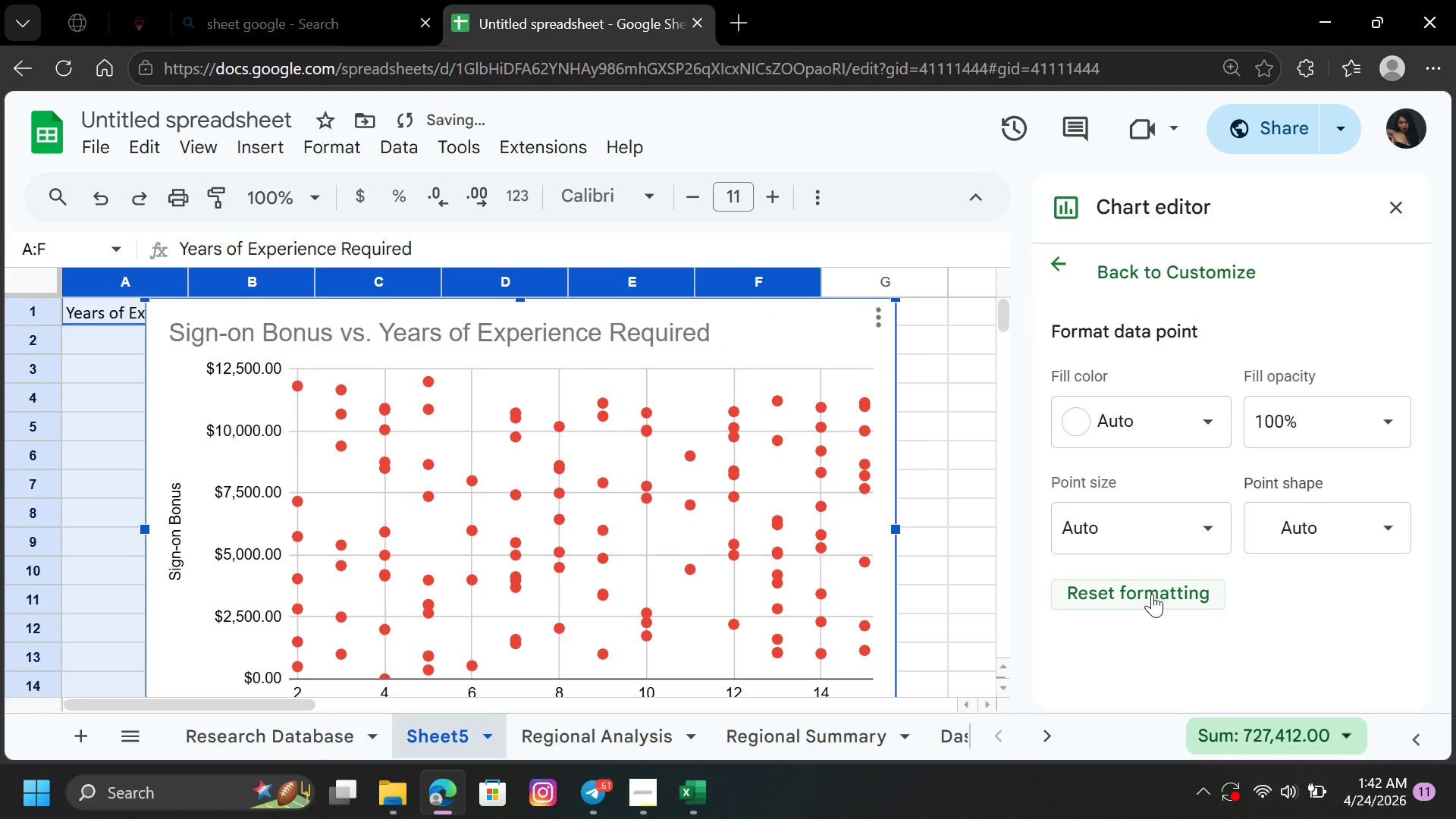 
left_click([1152, 594])
 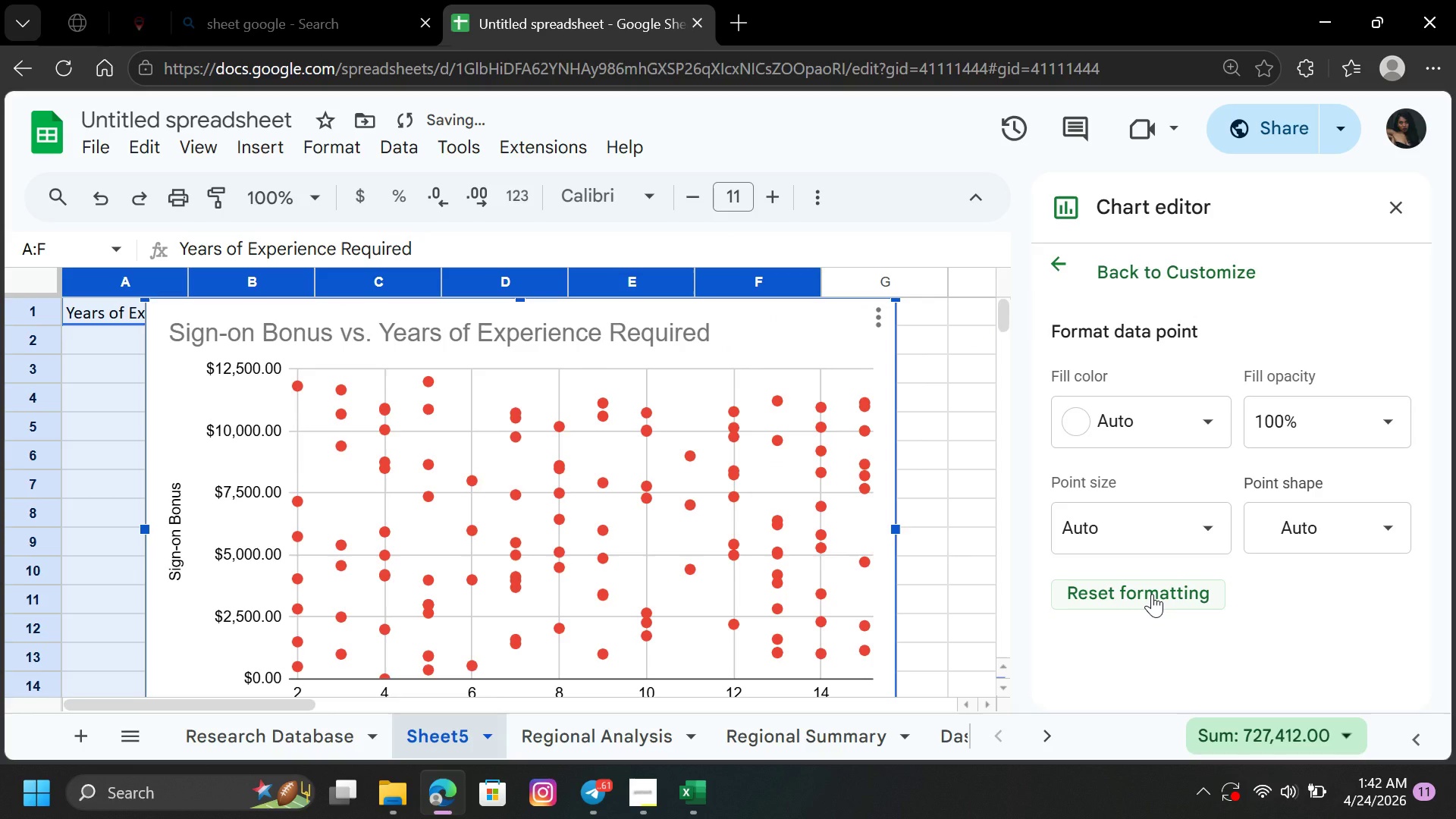 
left_click([1152, 594])
 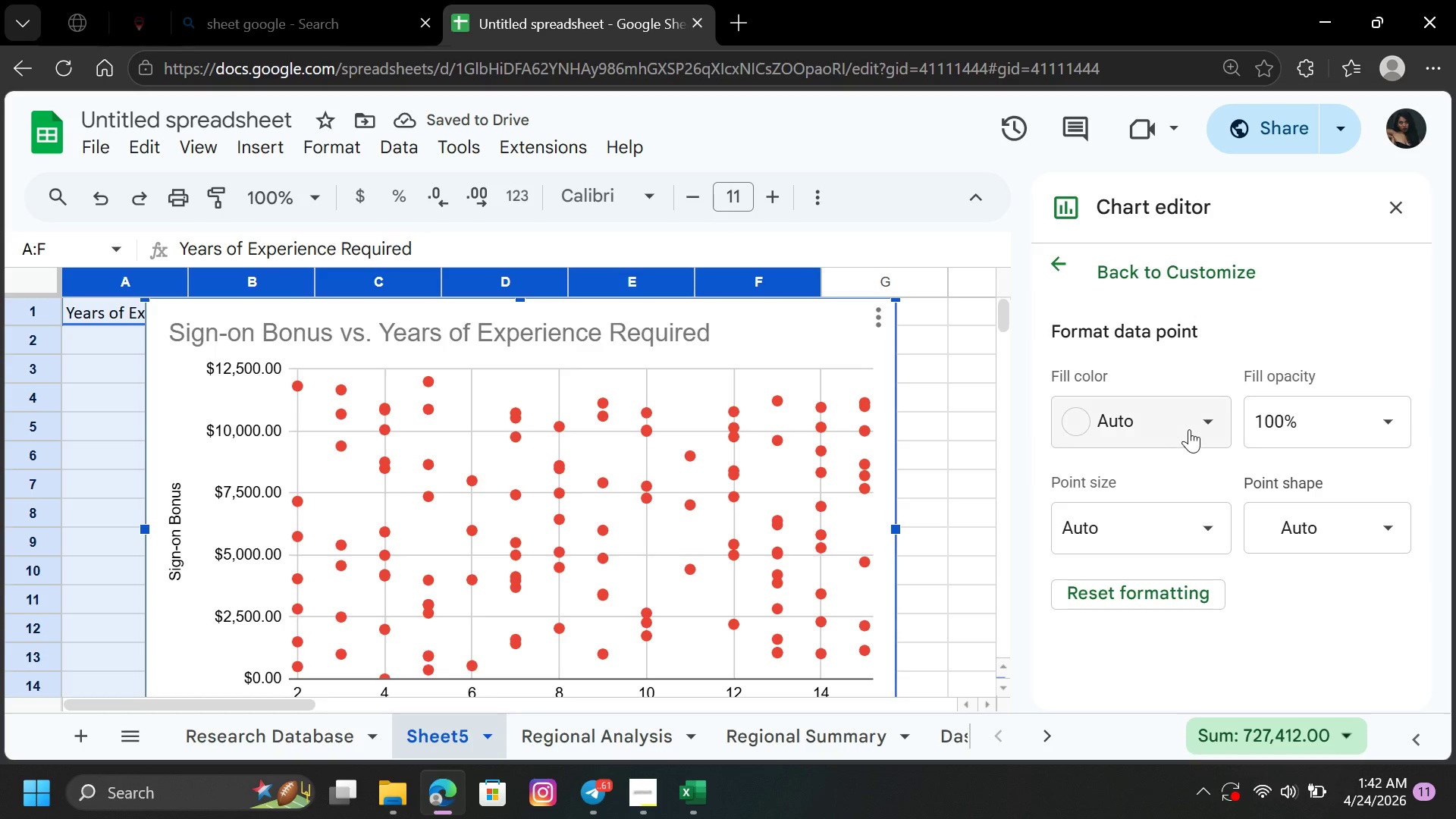 
left_click([1190, 429])
 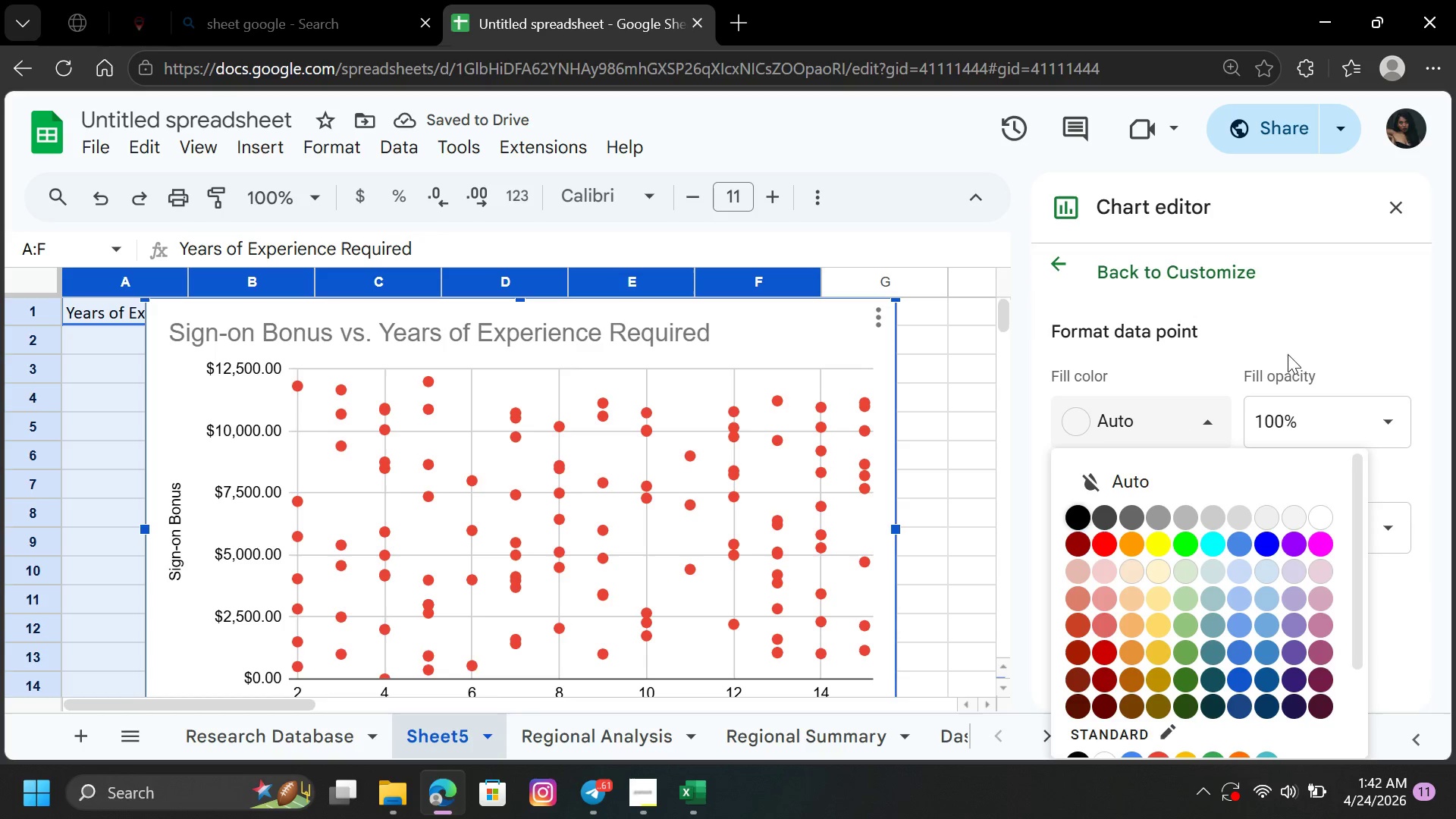 
left_click([1326, 337])
 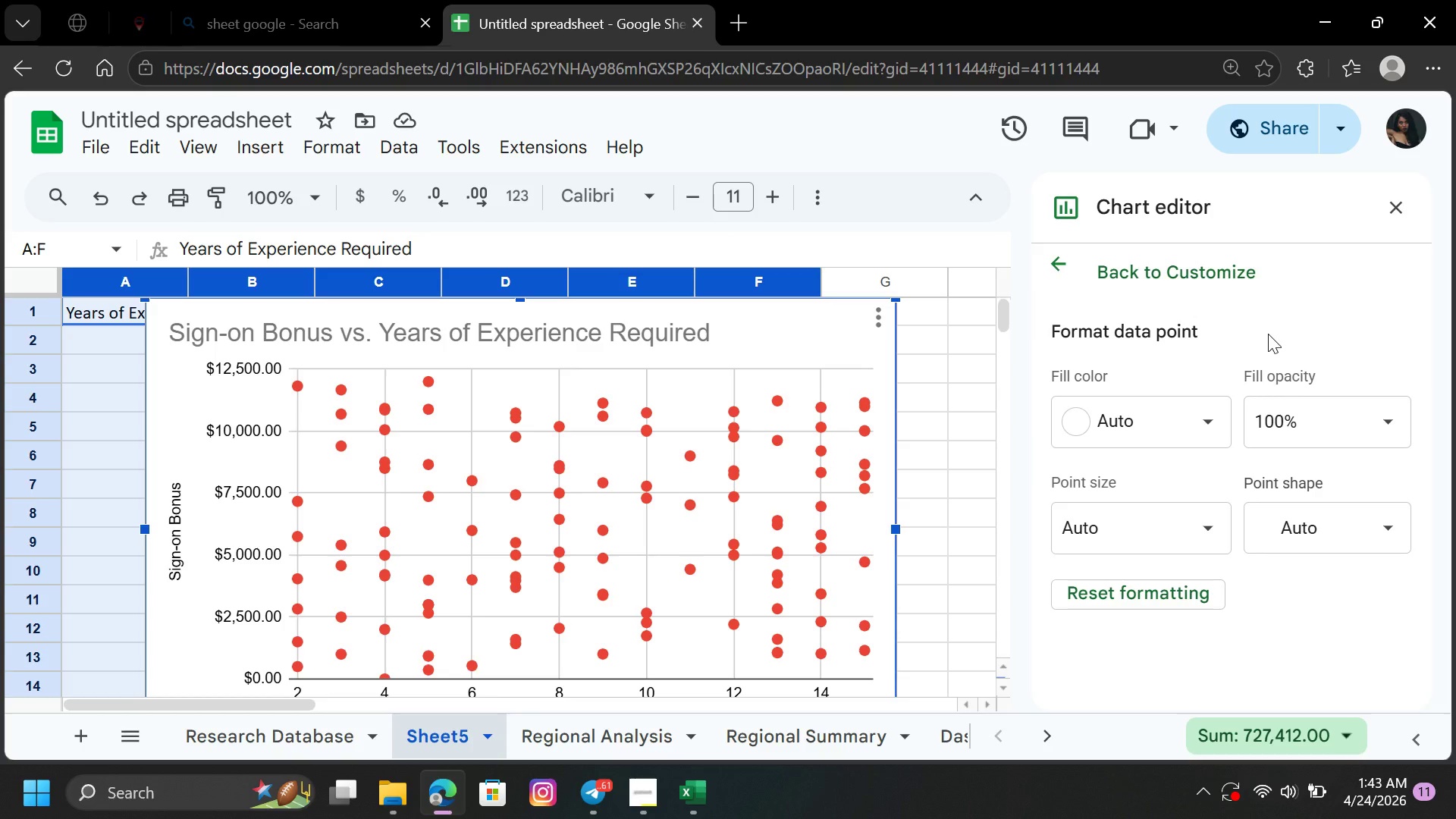 
wait(15.44)
 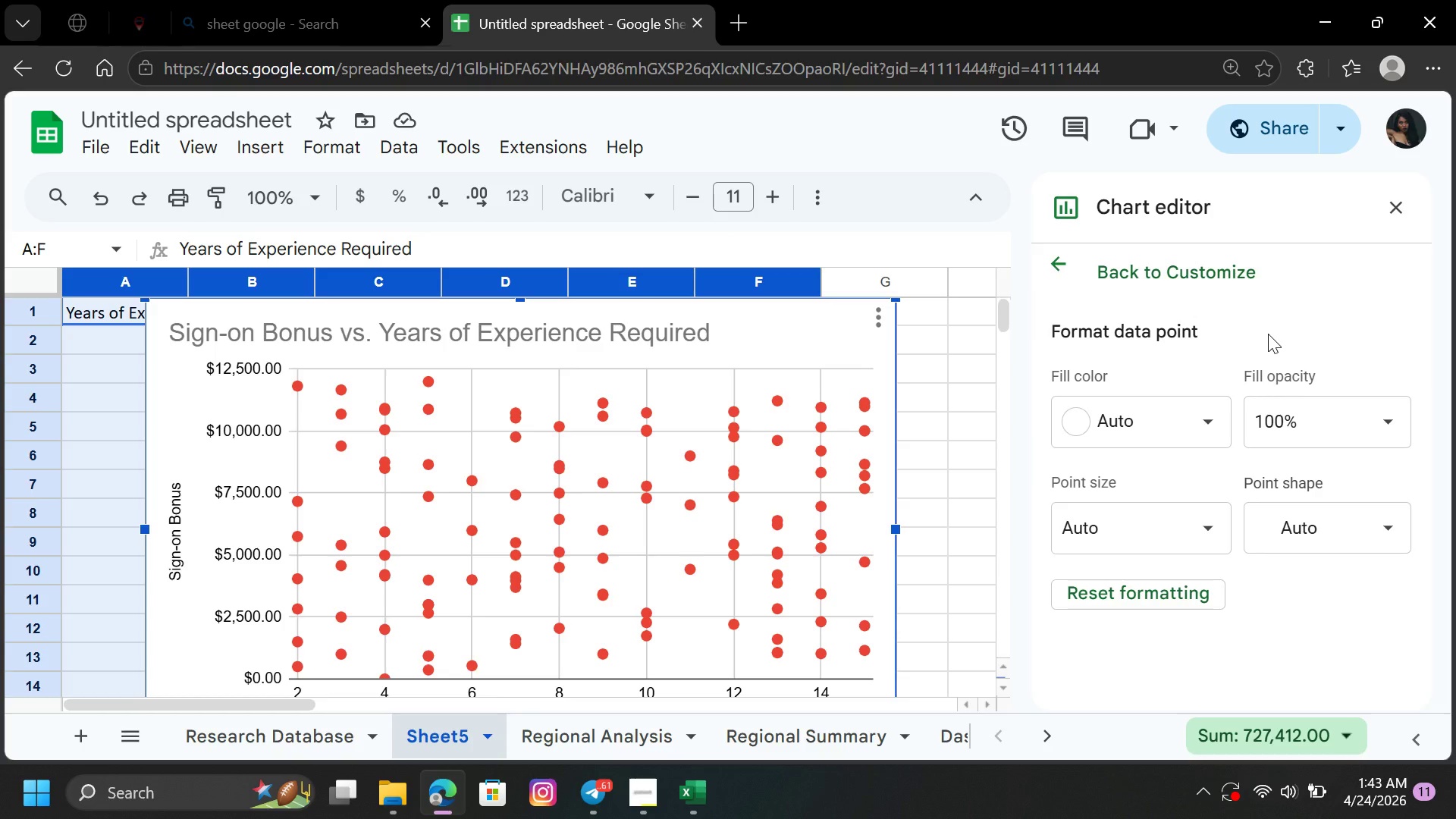 
left_click([598, 478])
 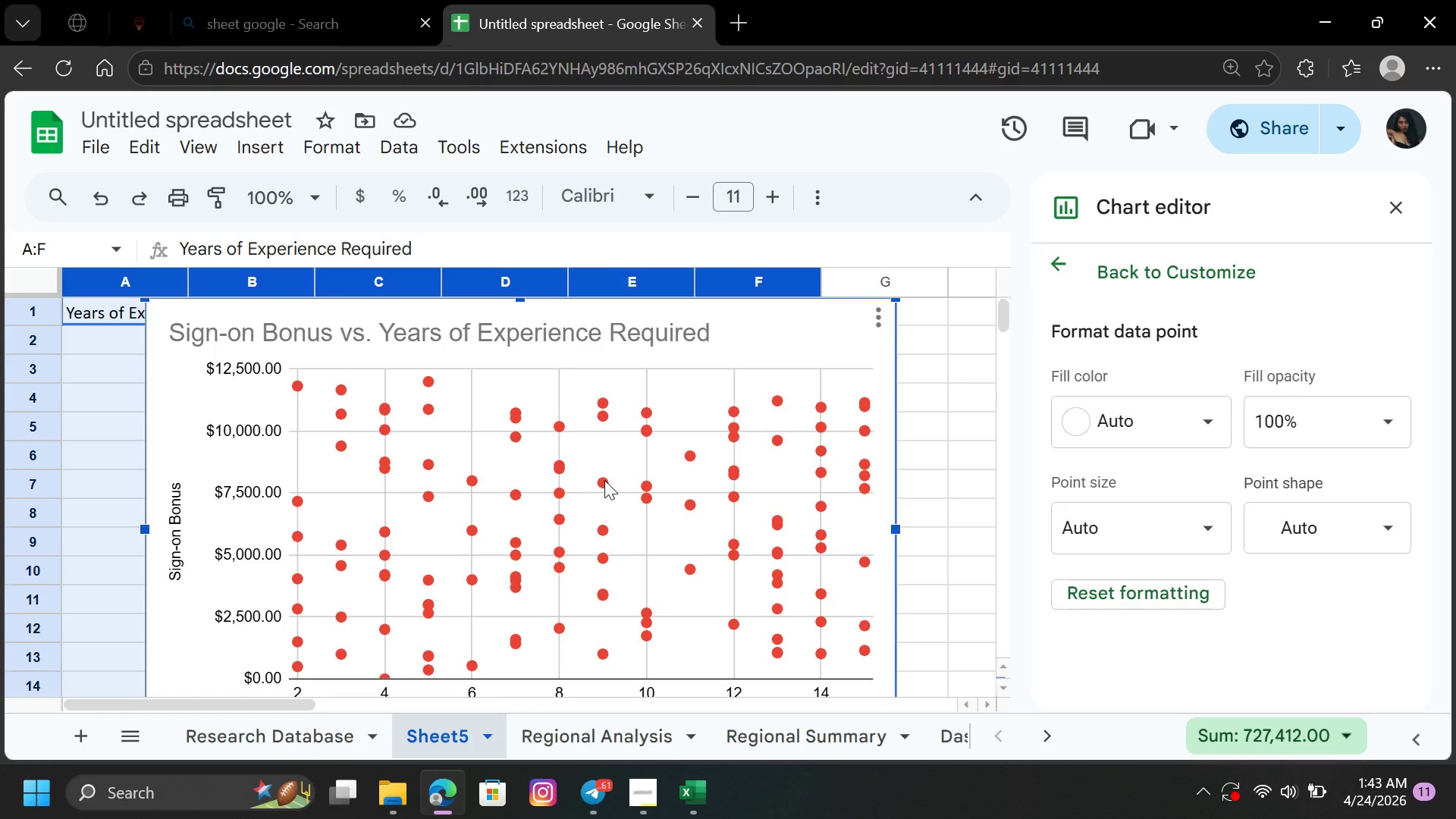 
double_click([604, 480])
 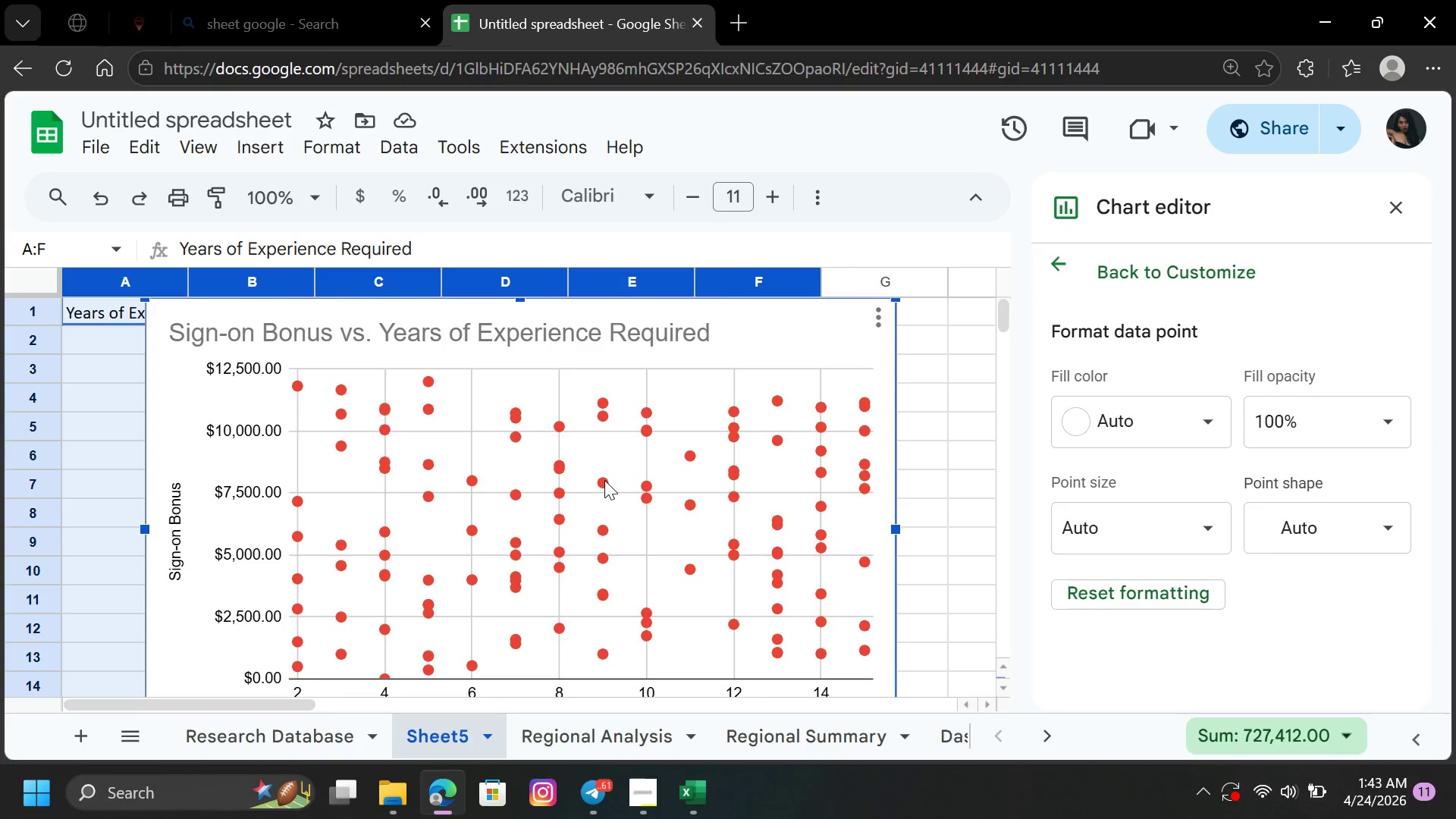 
triple_click([604, 480])
 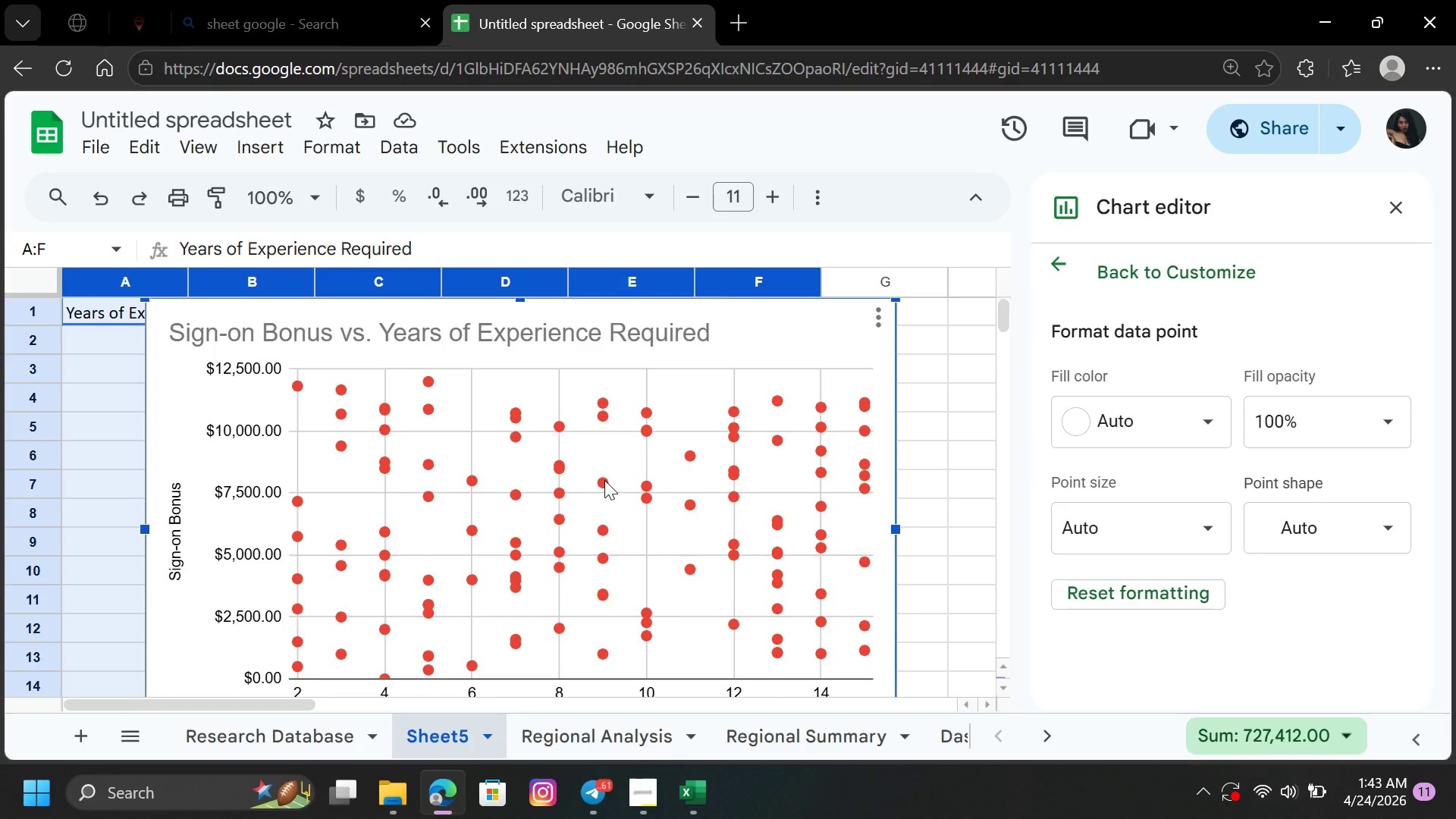 
triple_click([604, 480])
 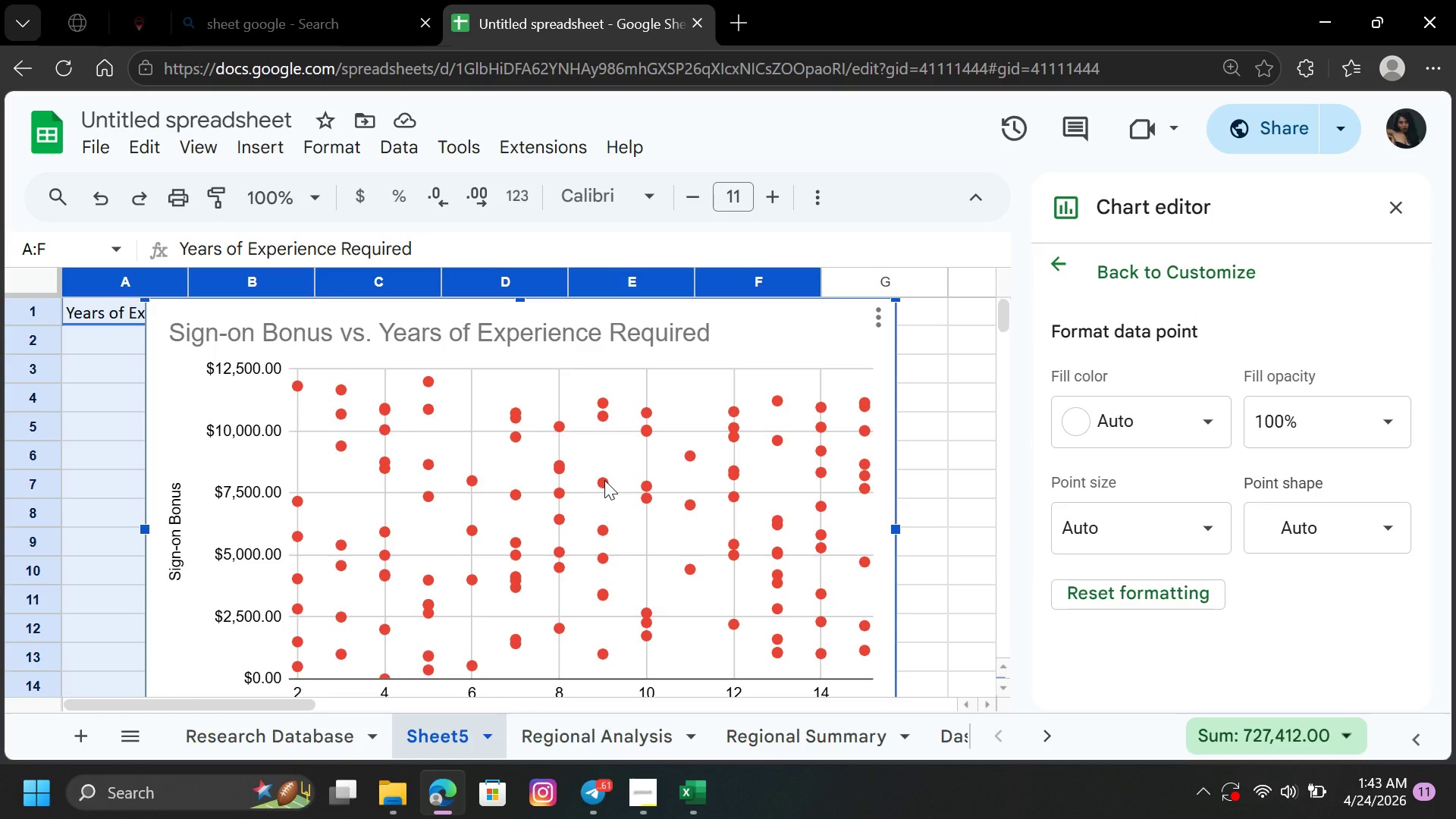 
triple_click([604, 480])
 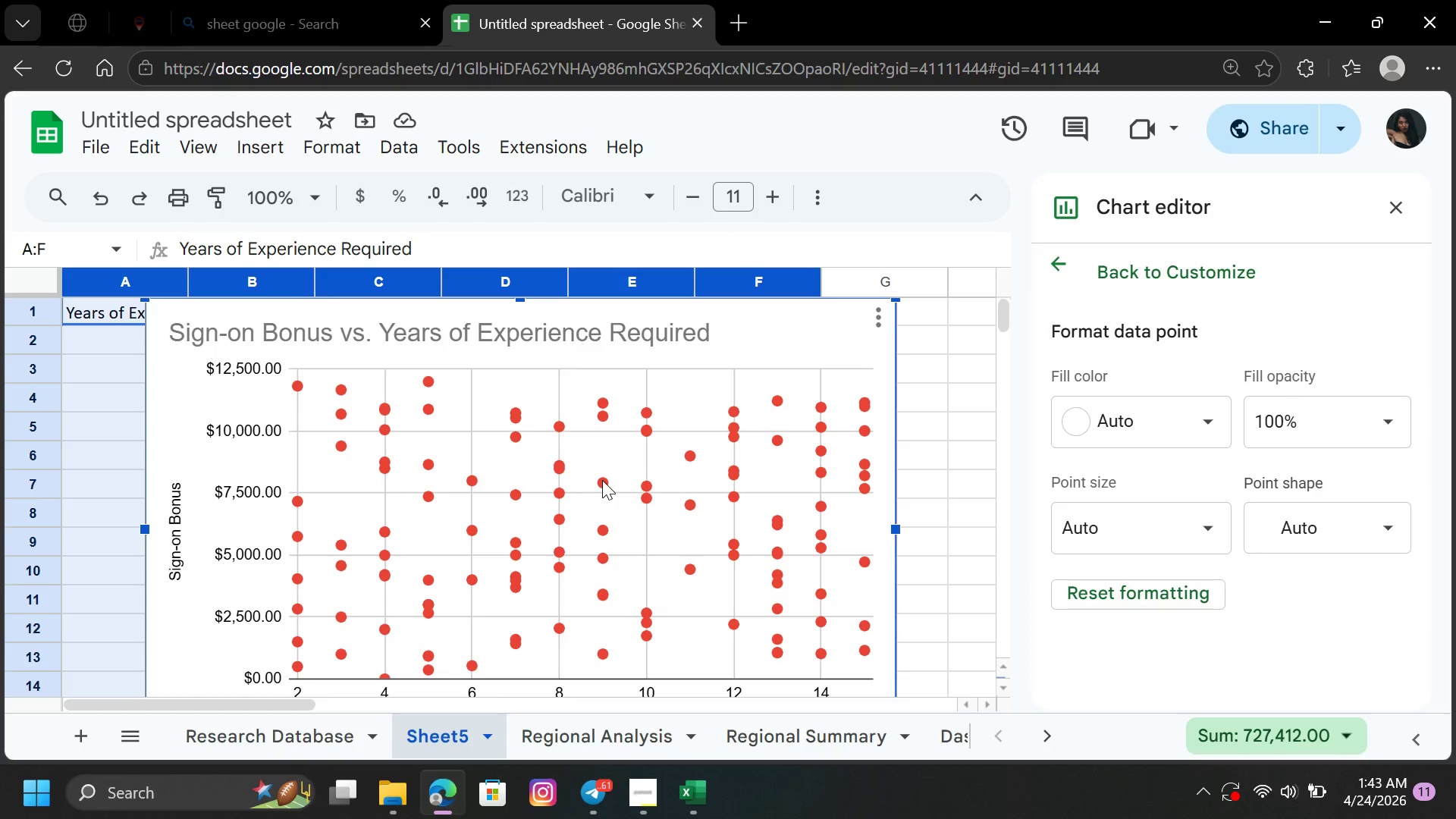 
double_click([602, 480])
 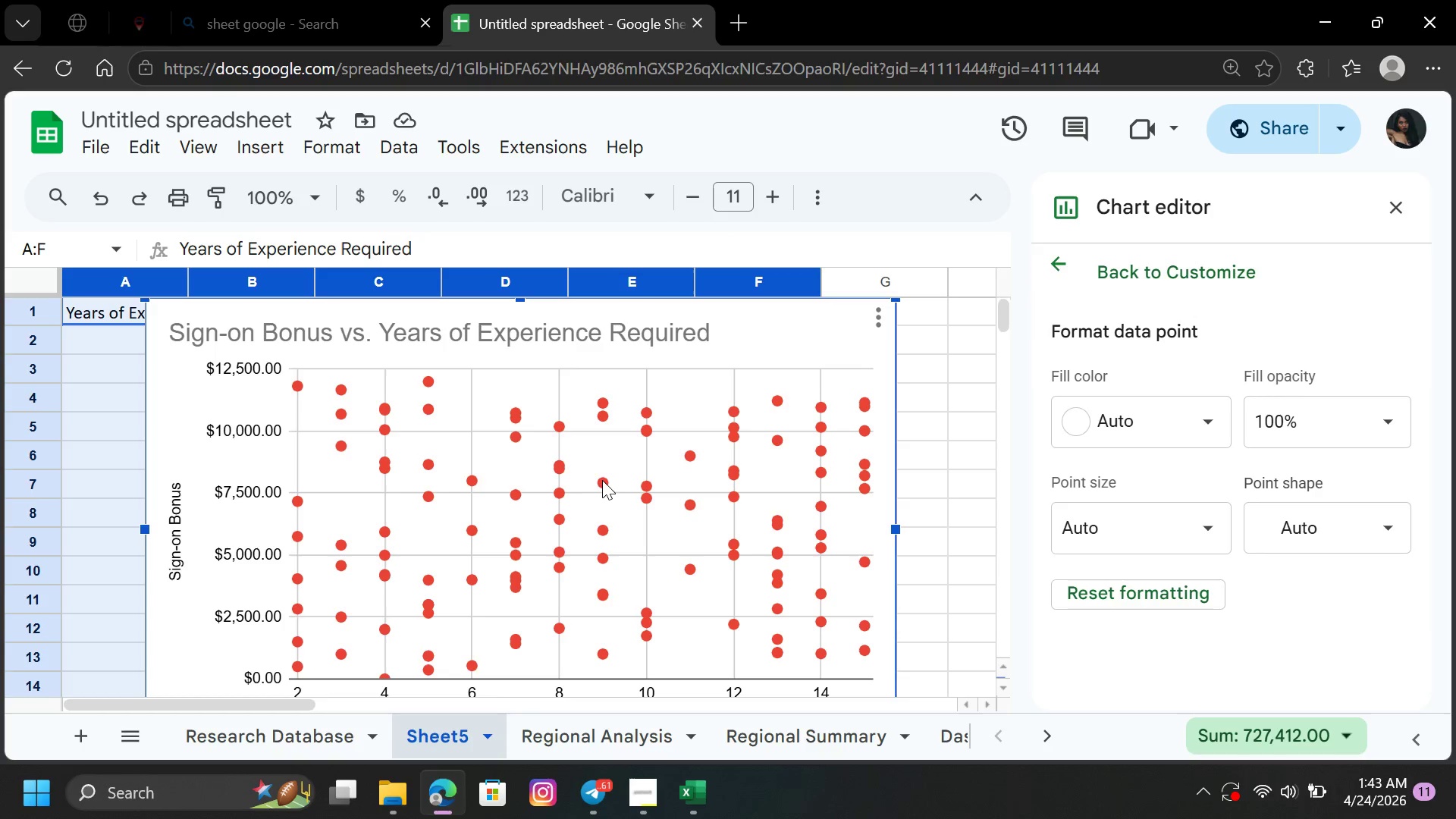 
triple_click([602, 480])
 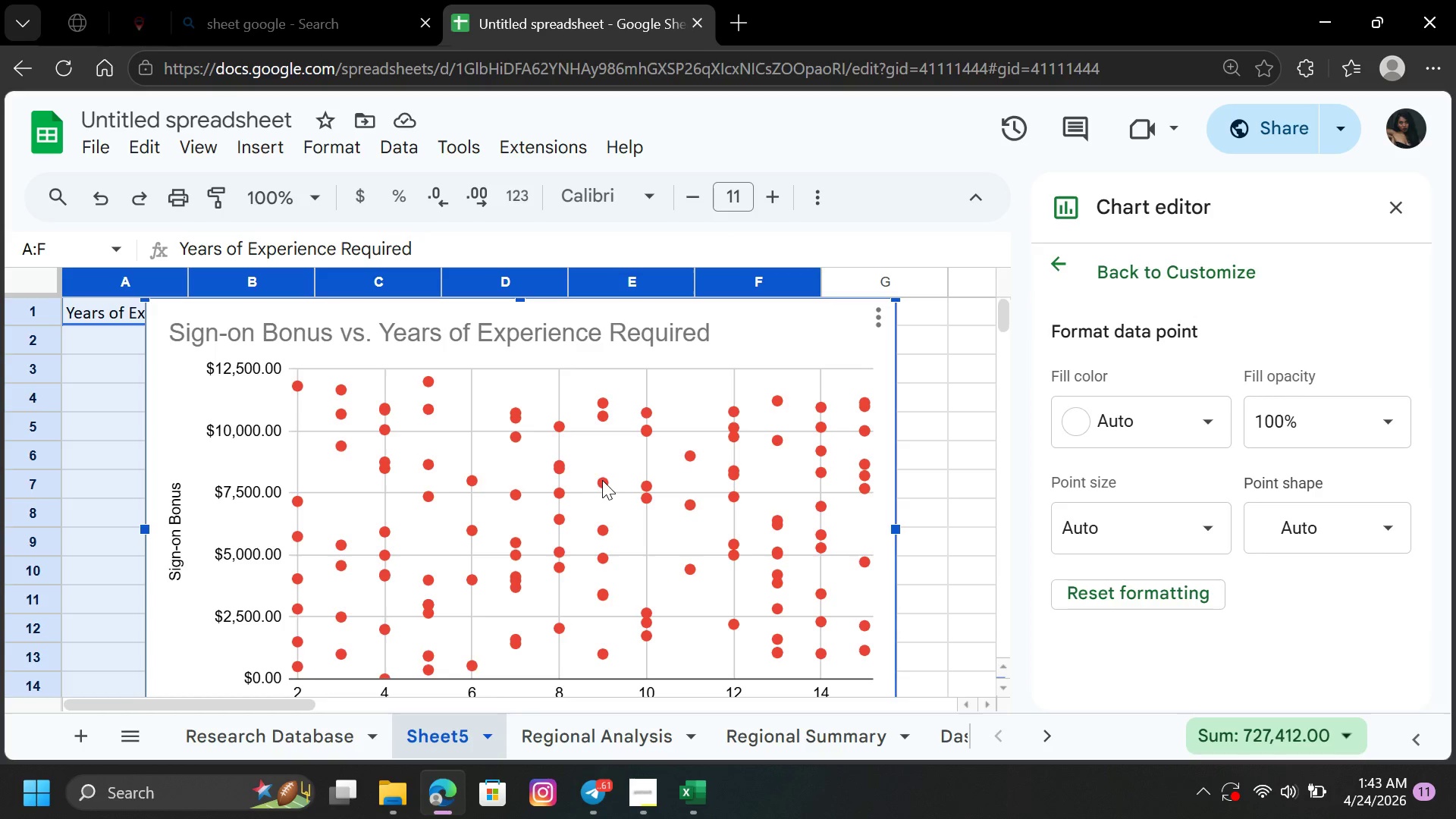 
triple_click([602, 480])
 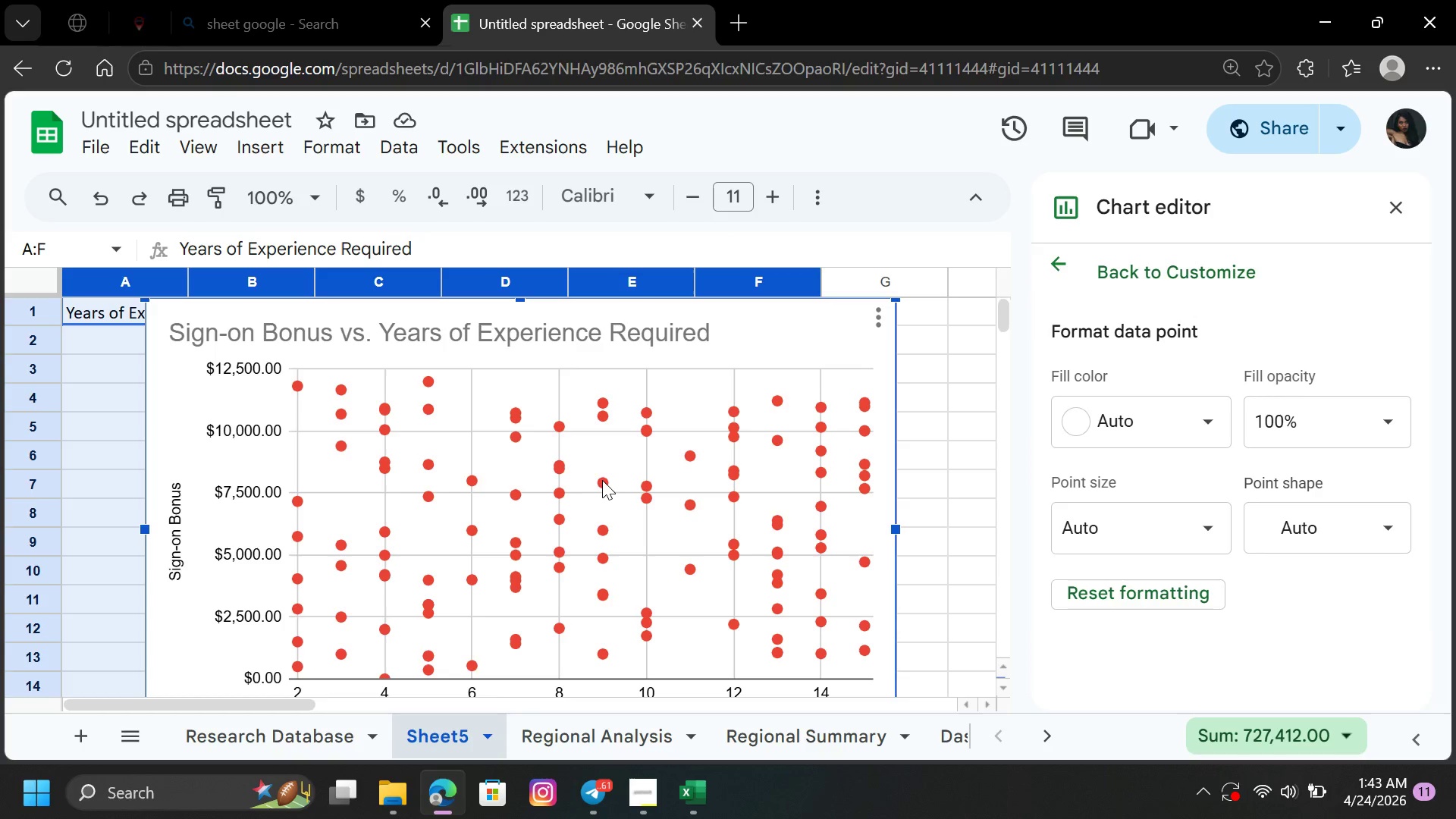 
triple_click([602, 480])
 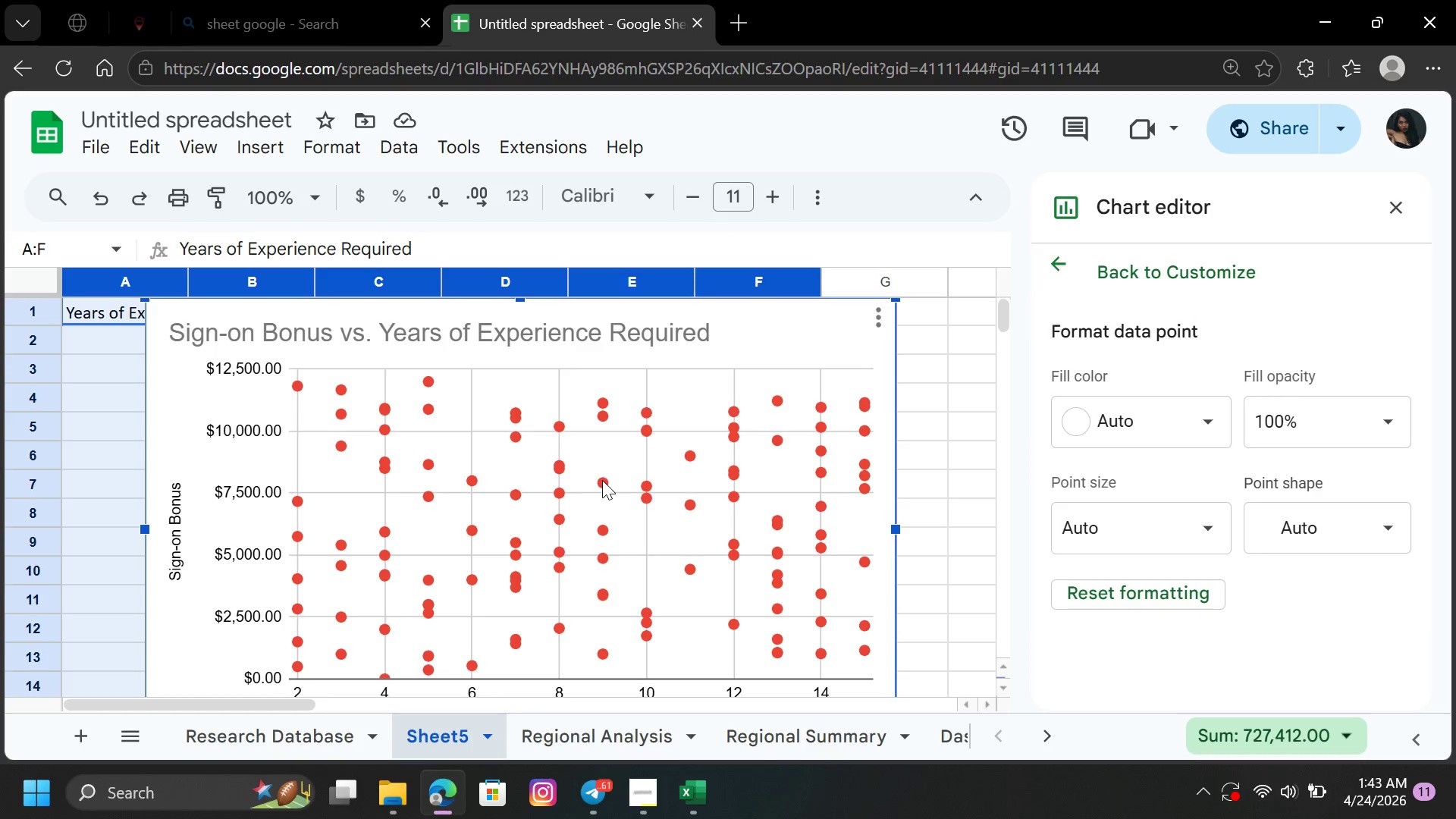 
right_click([602, 480])
 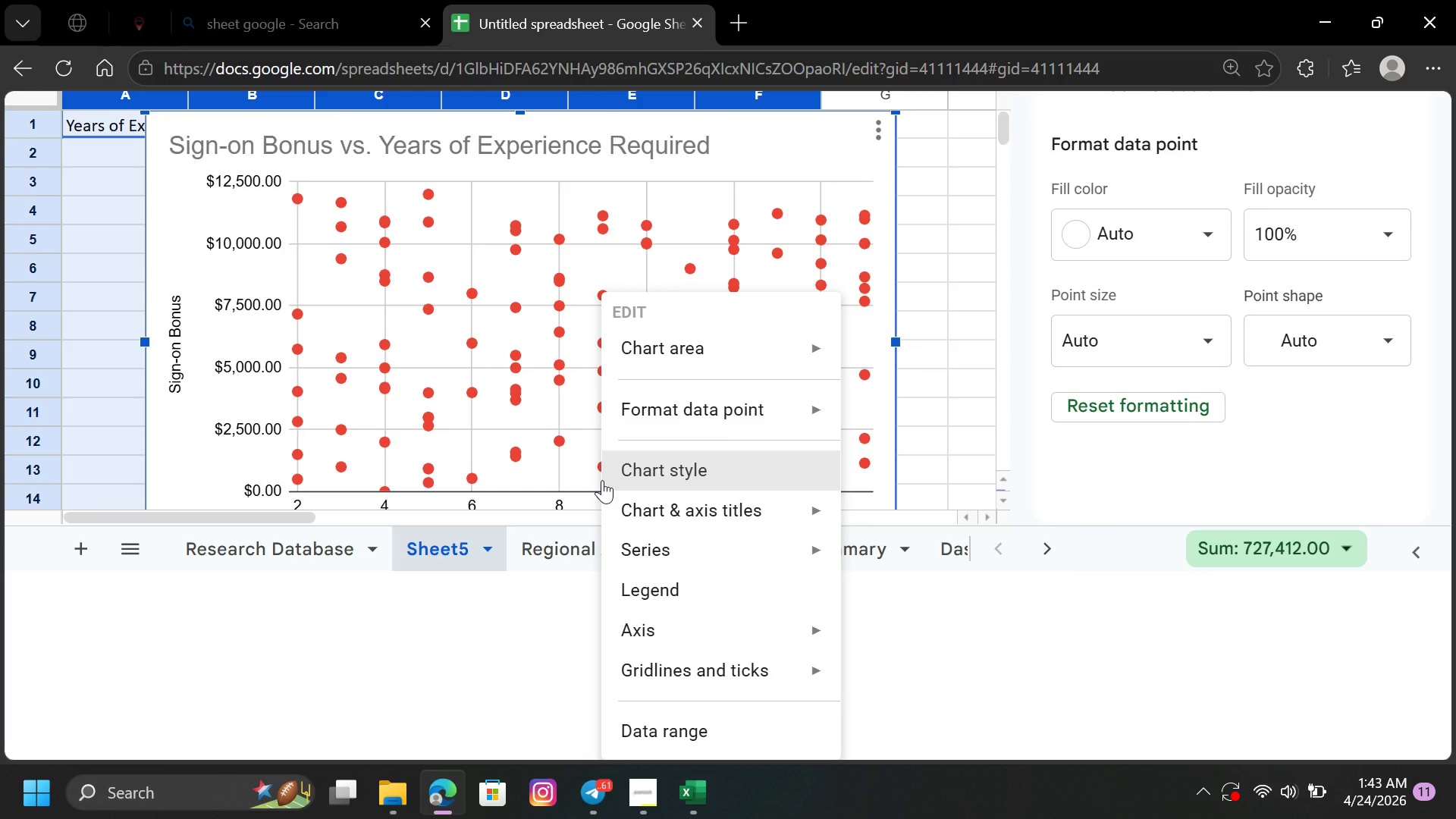 
left_click([560, 445])
 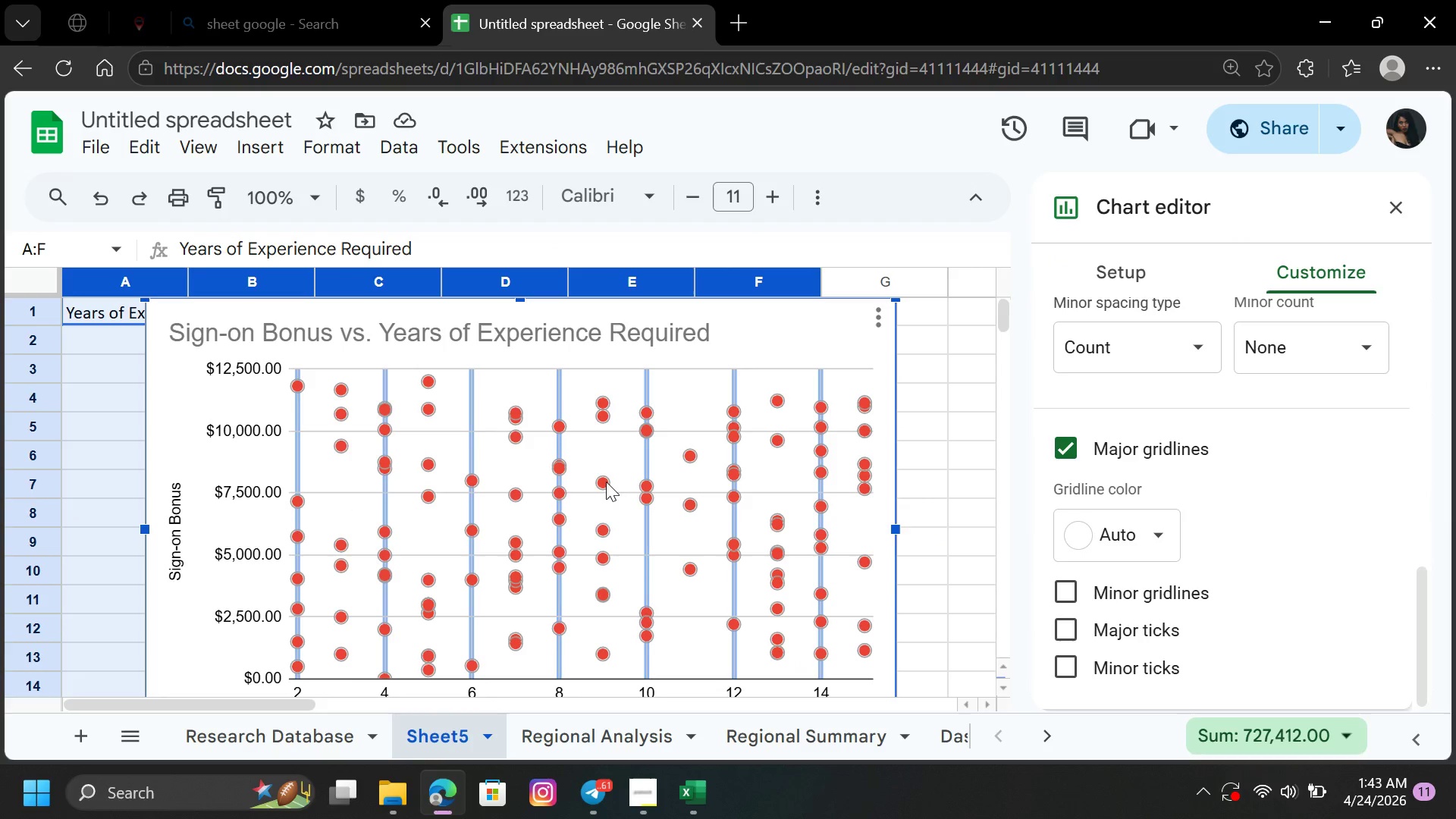 
left_click([606, 483])
 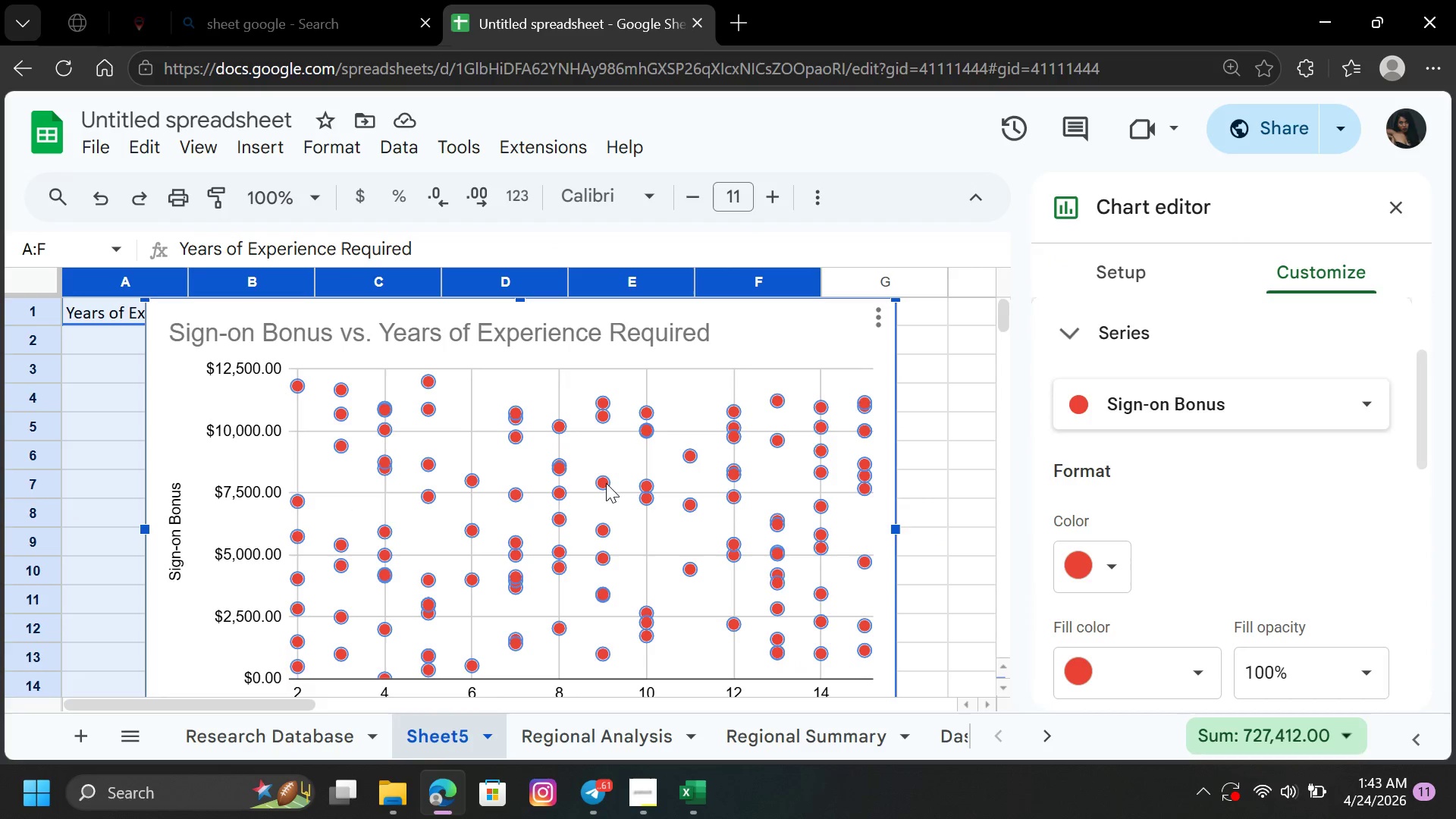 
left_click([606, 483])
 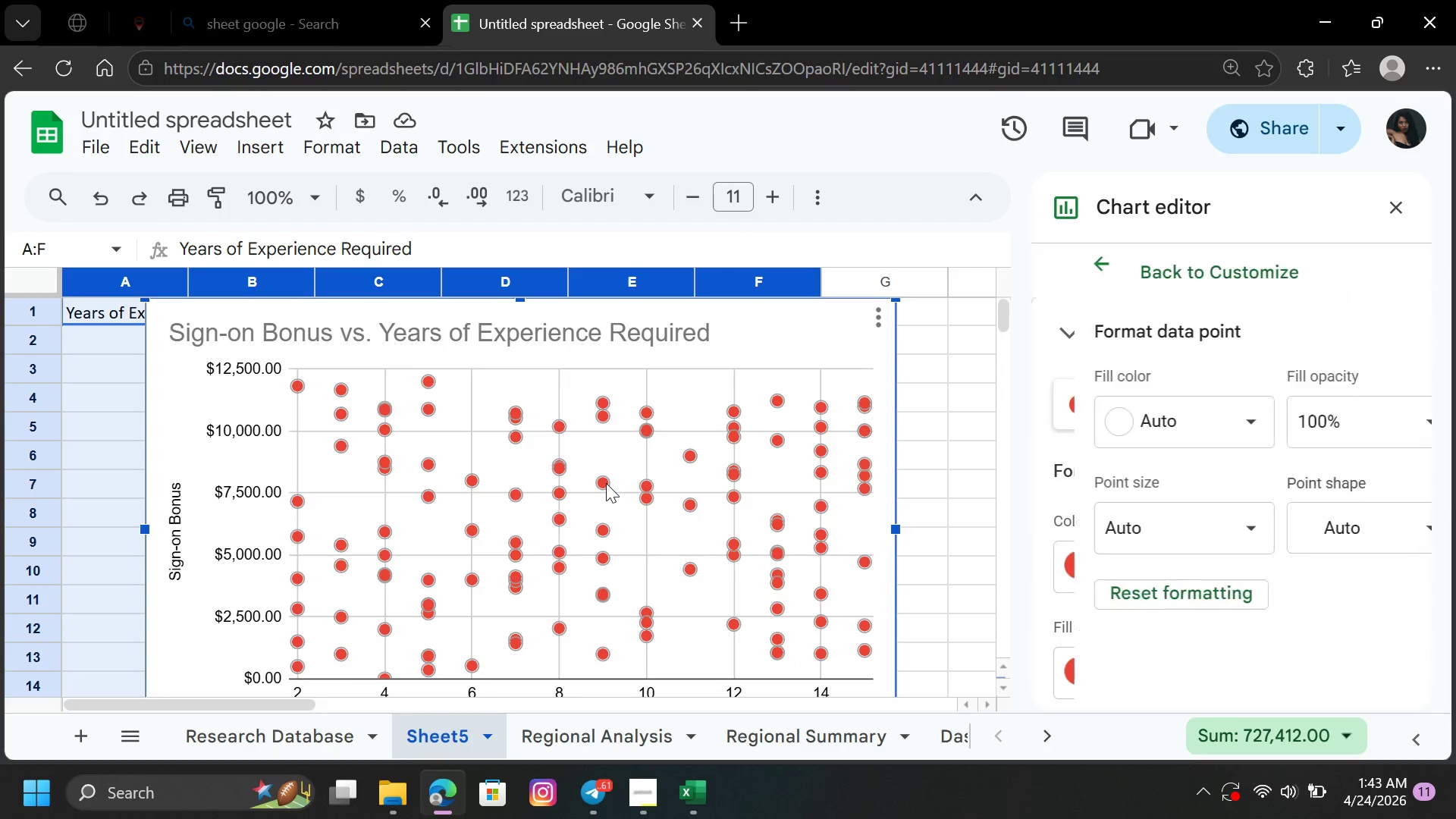 
left_click([606, 483])
 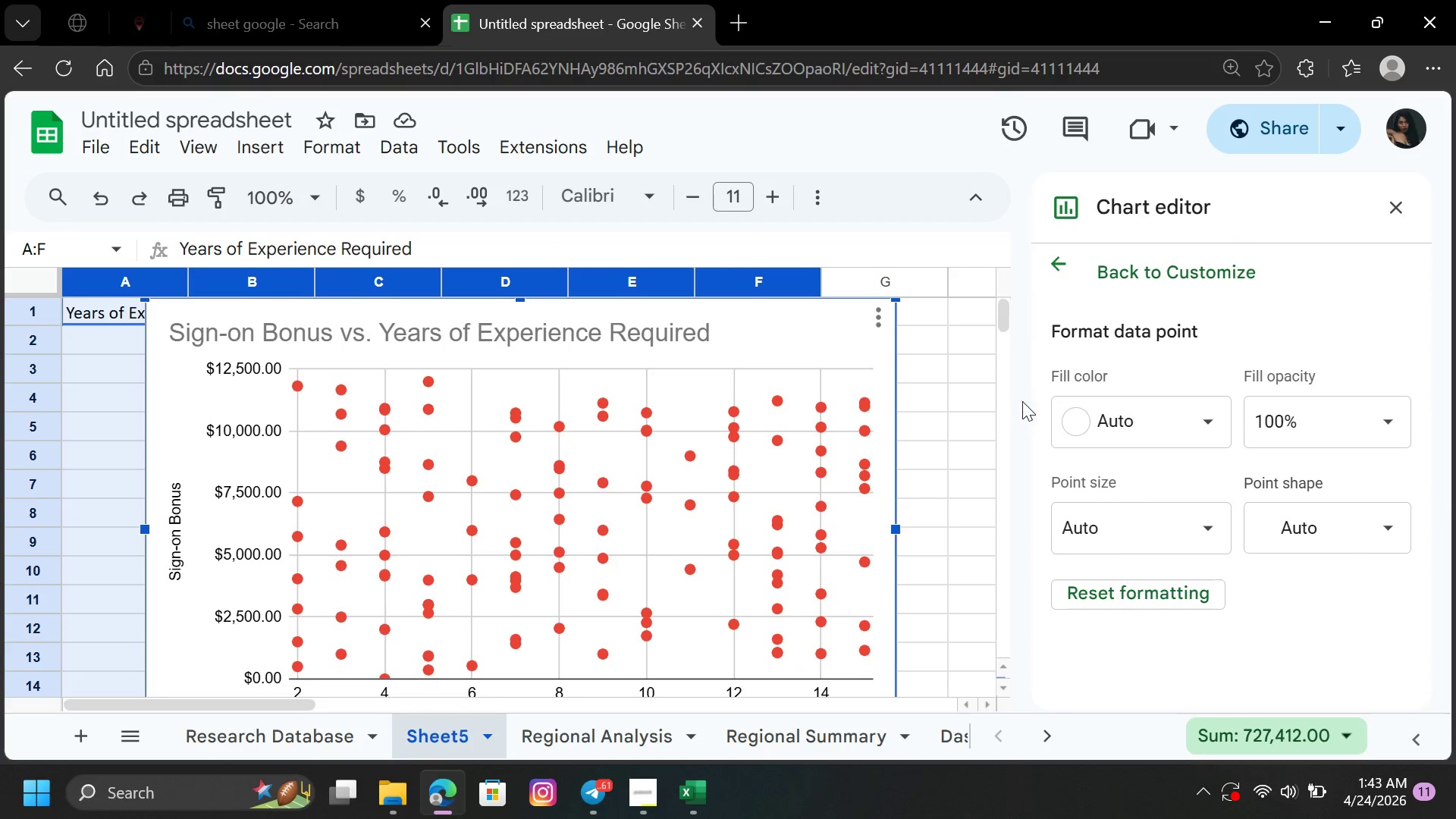 
left_click([1163, 417])
 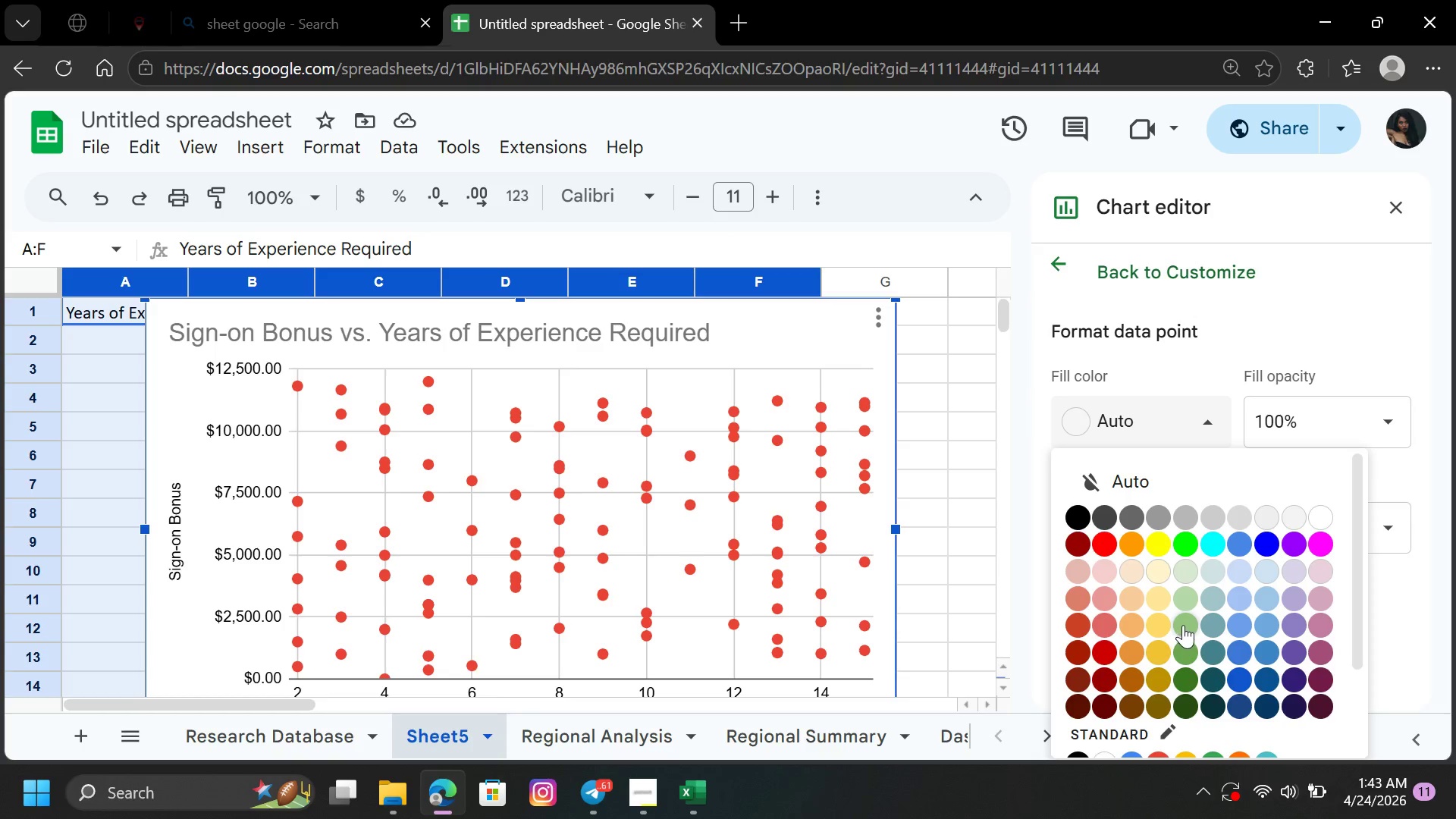 
left_click([1185, 623])
 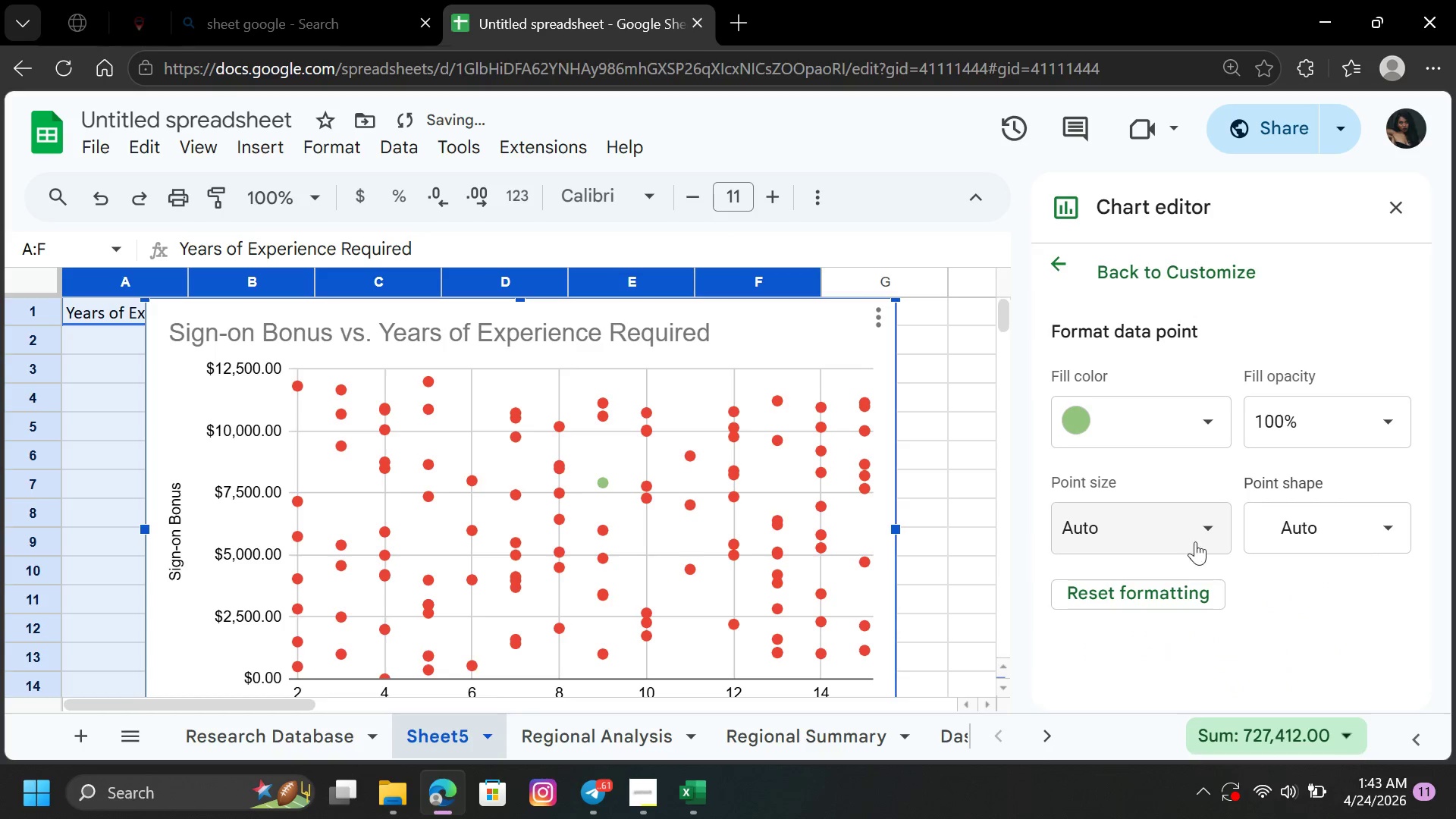 
left_click([1207, 532])
 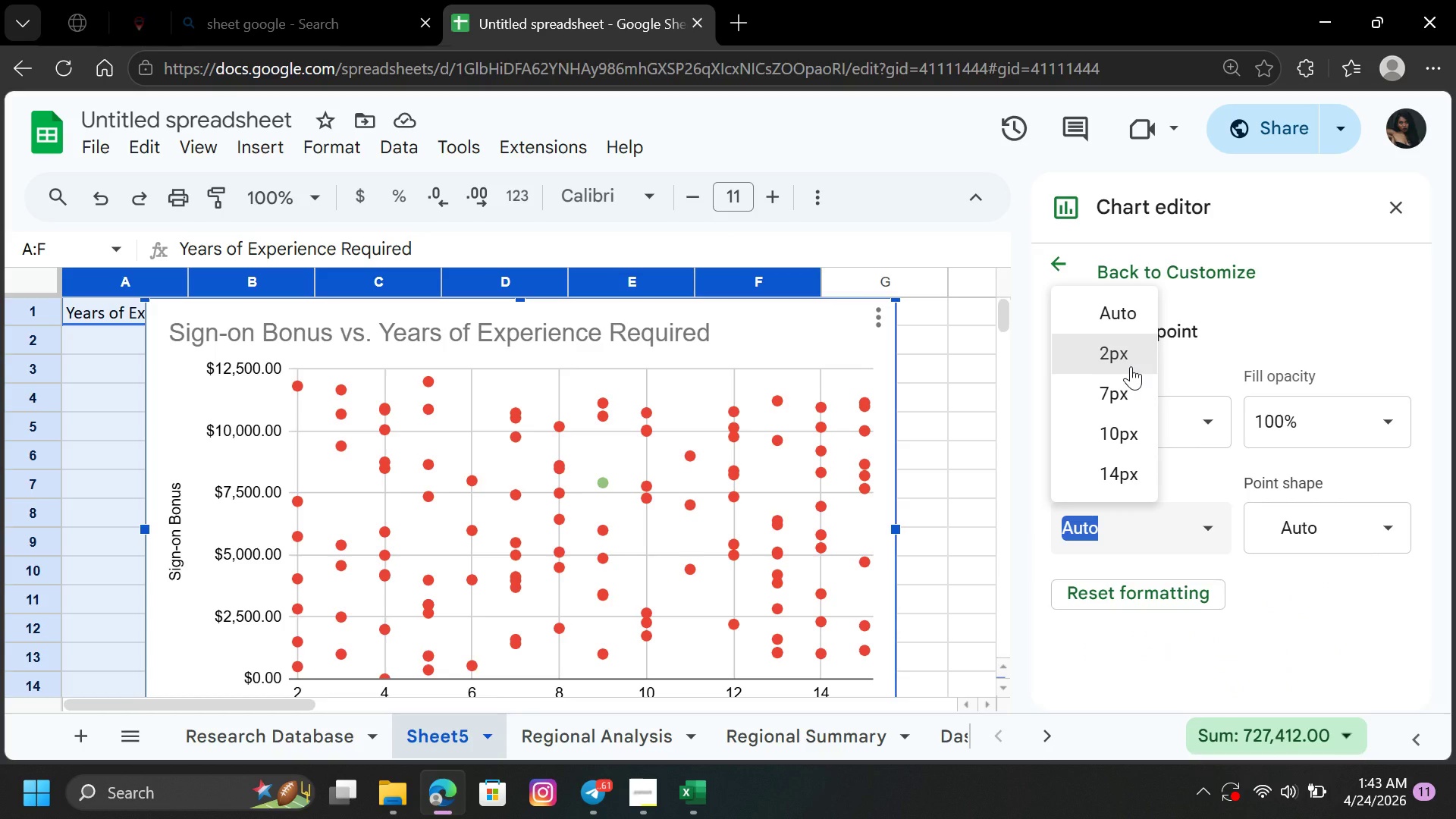 
wait(17.23)
 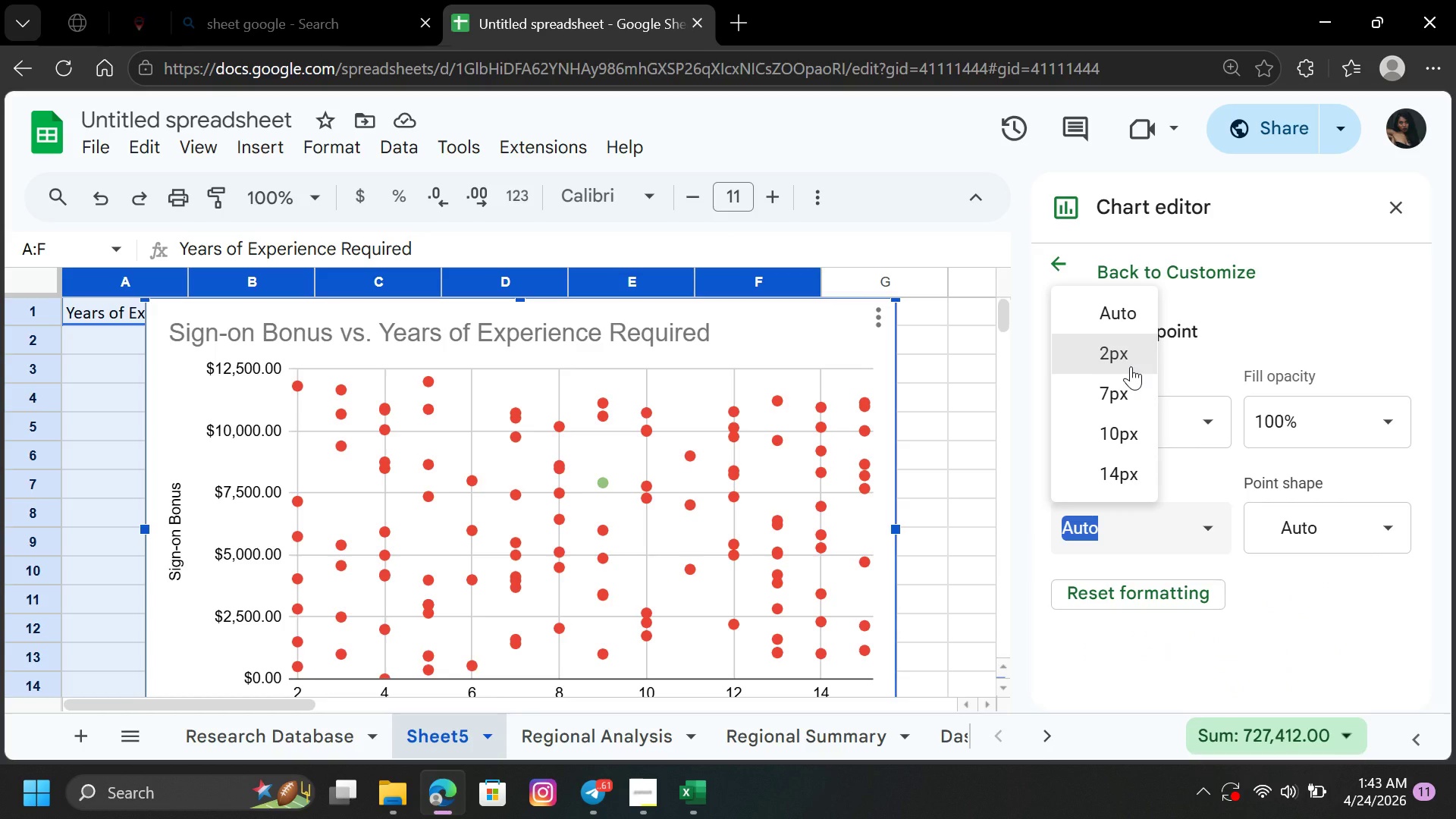 
left_click([1113, 351])
 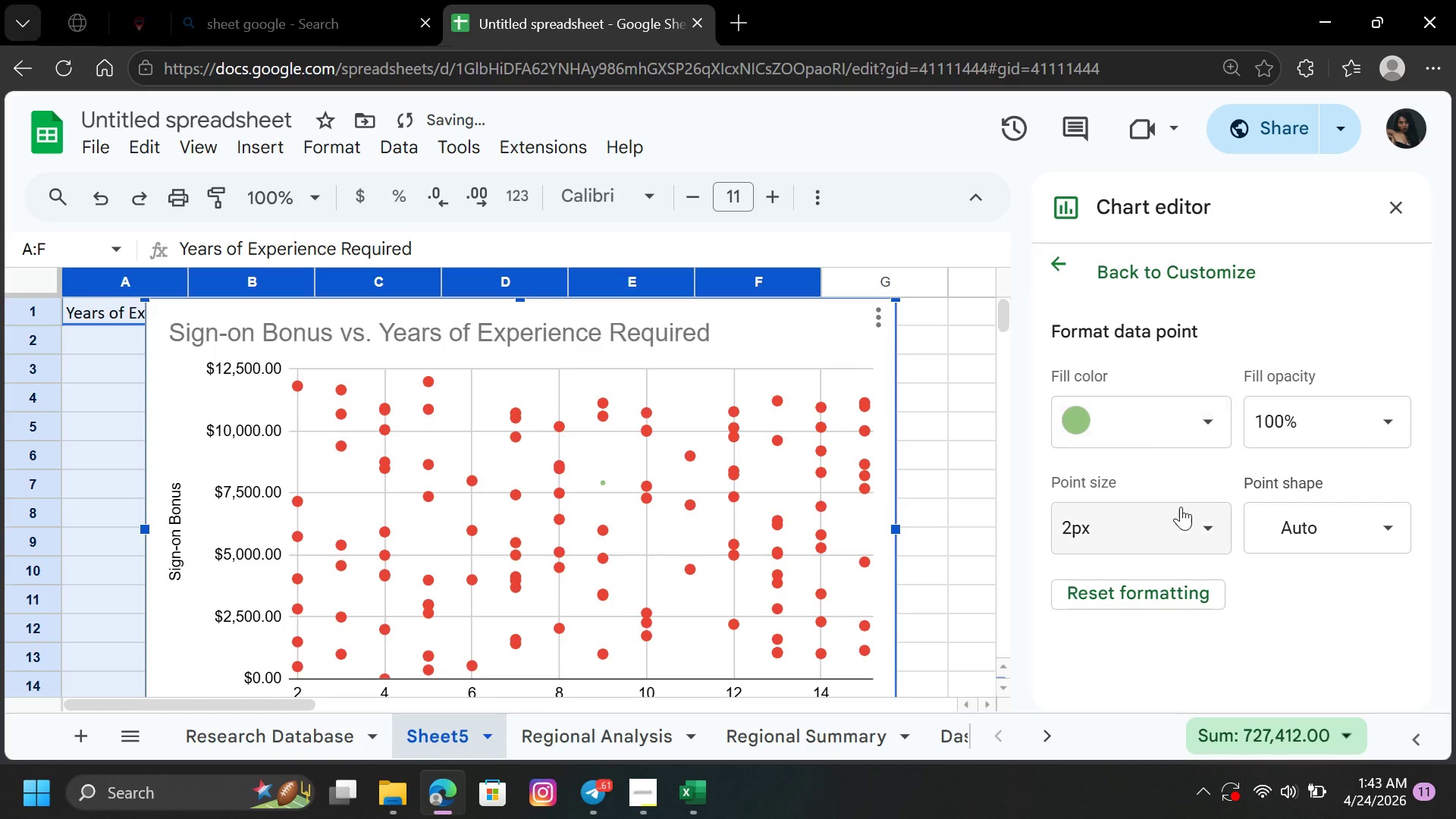 
left_click([1208, 527])
 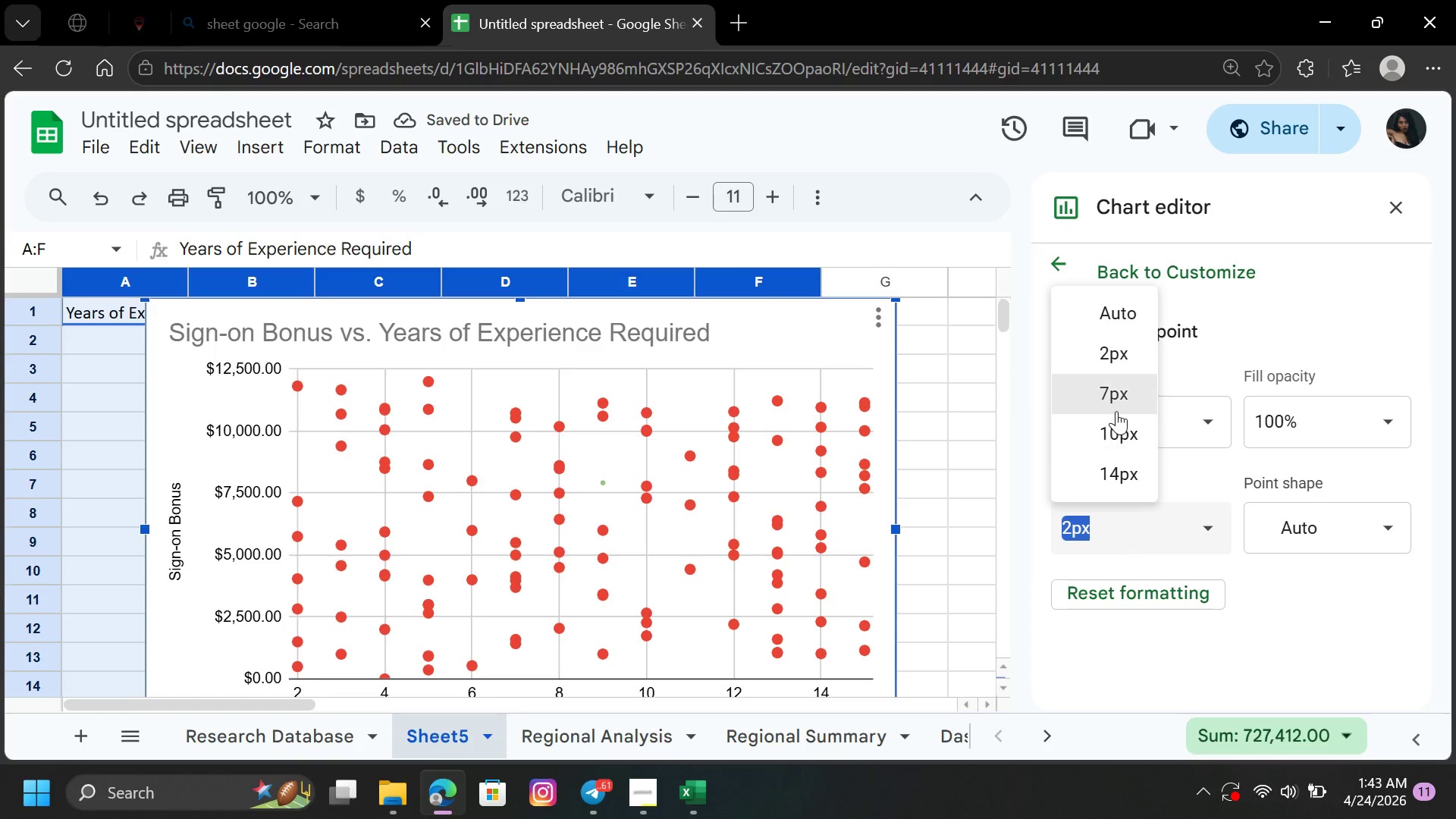 
left_click([1116, 410])
 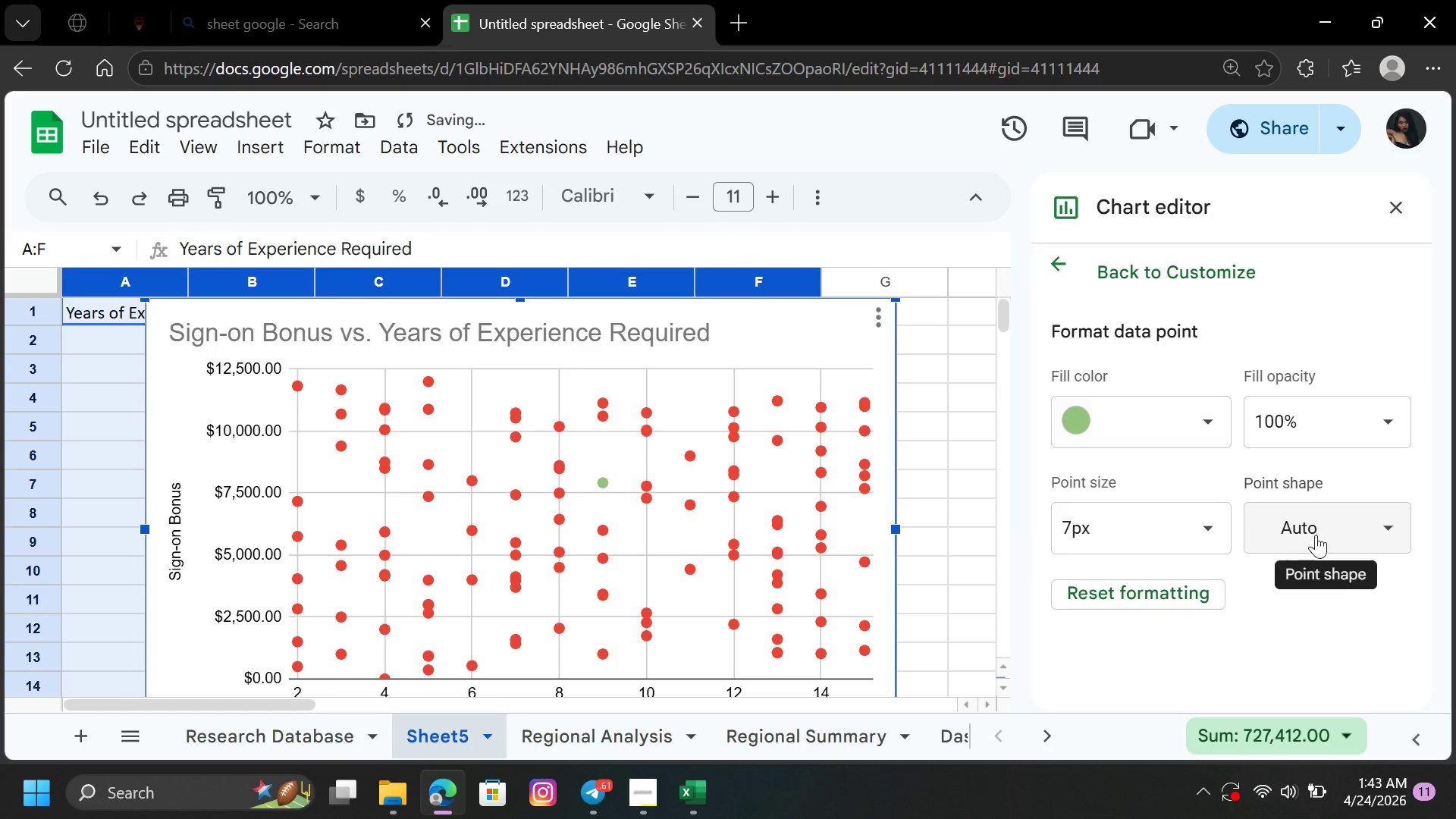 
left_click([1328, 535])
 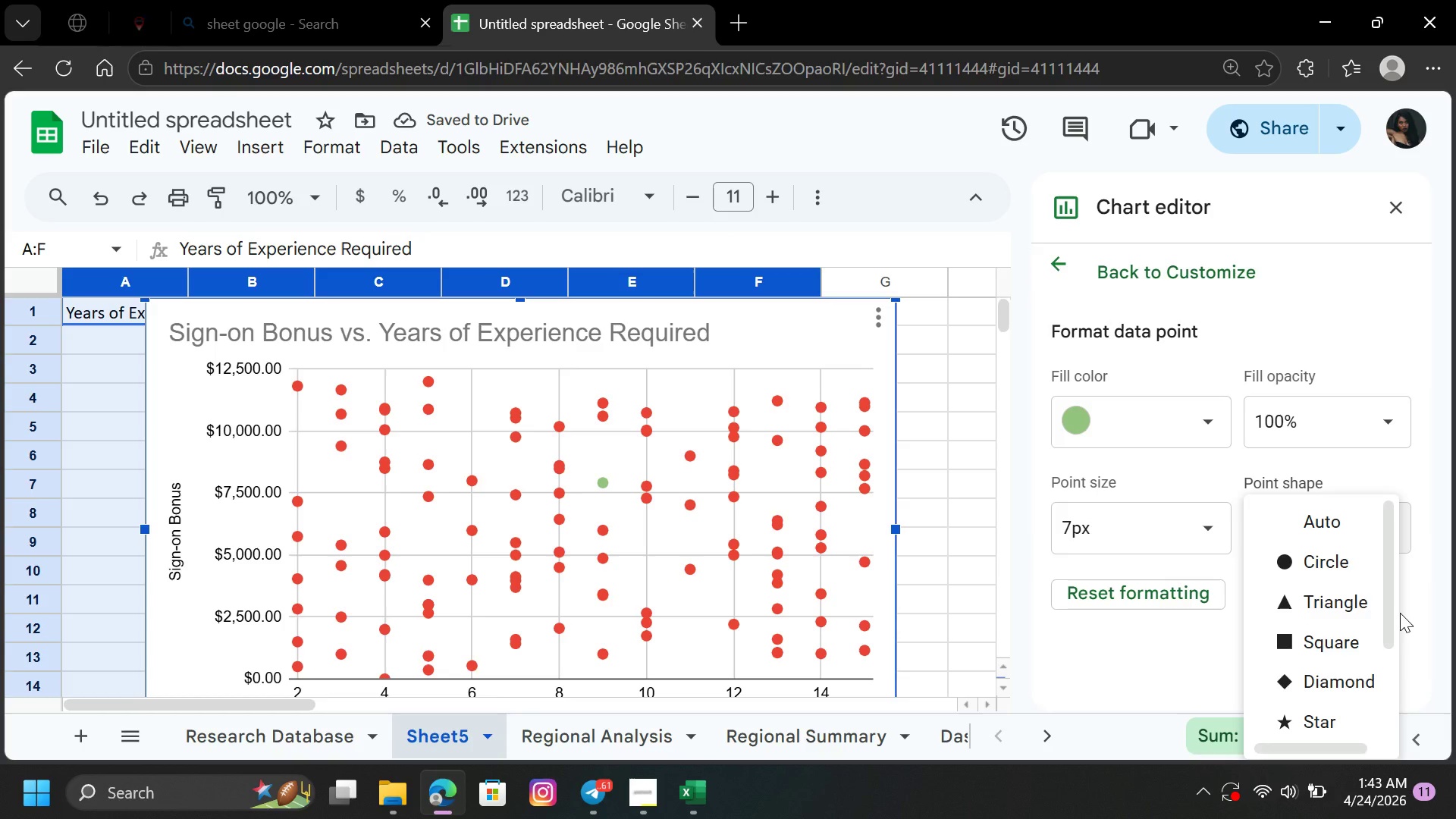 
left_click_drag(start_coordinate=[1385, 608], to_coordinate=[1382, 707])
 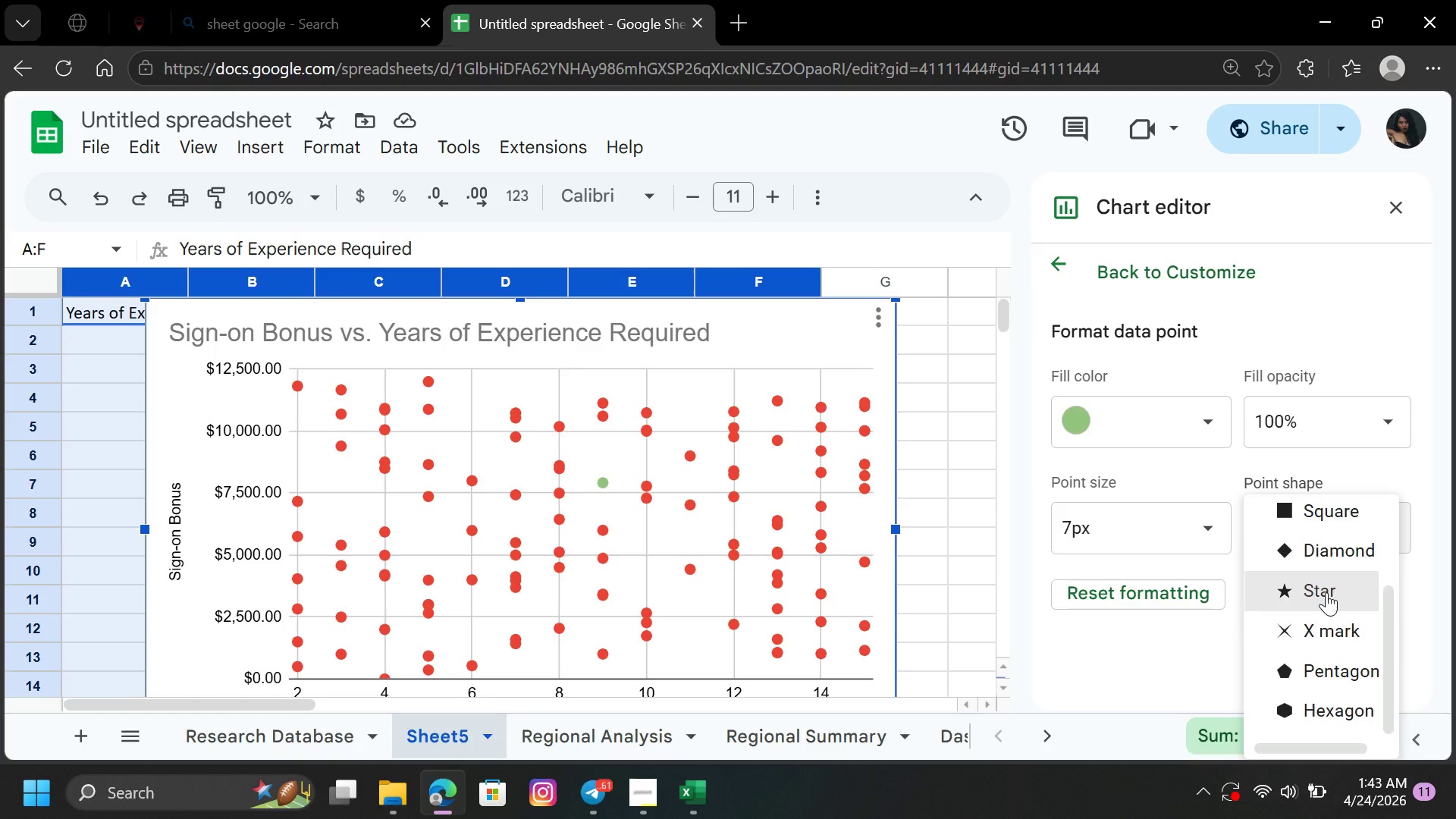 
left_click([1326, 592])
 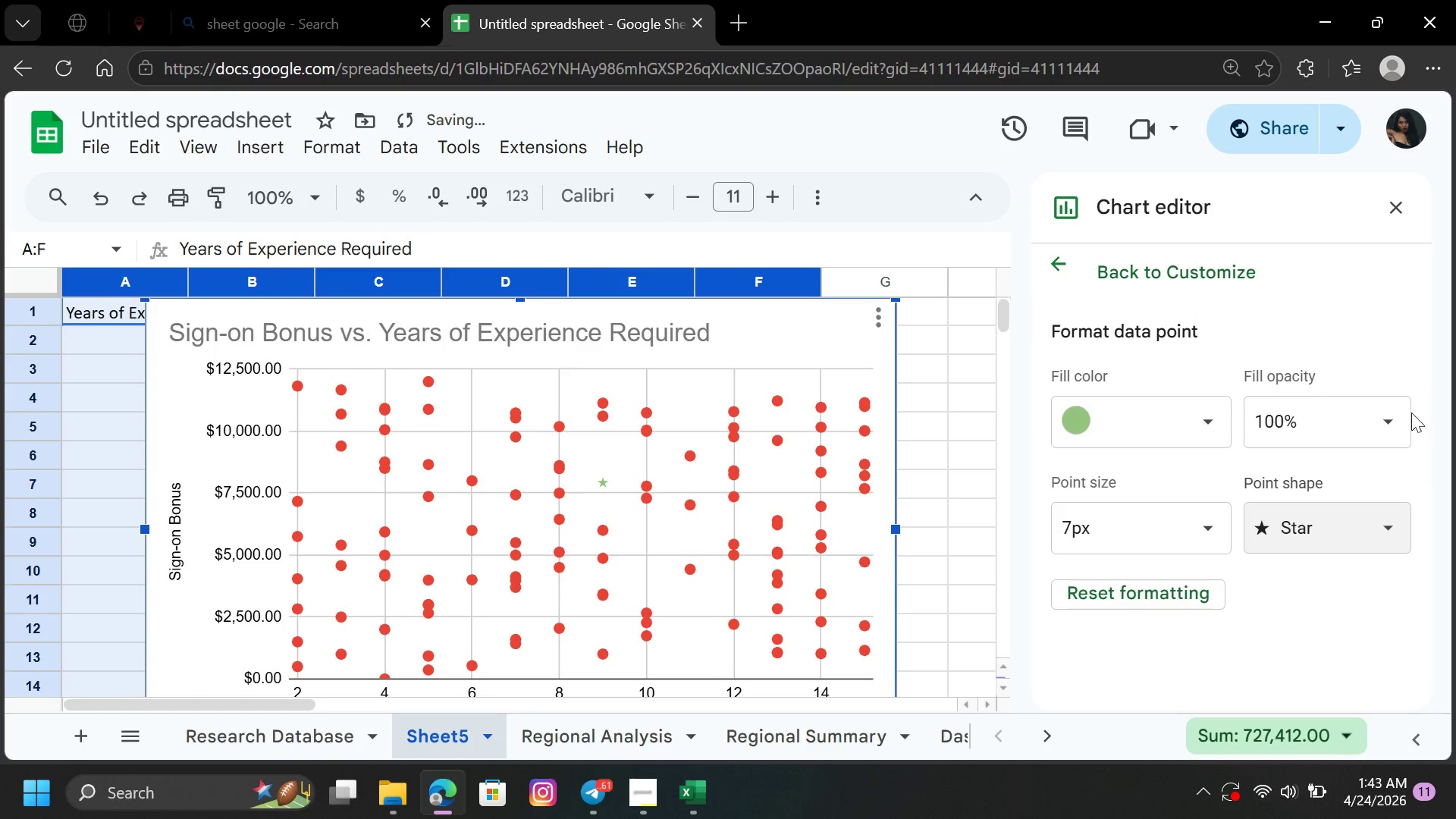 
left_click([1323, 340])
 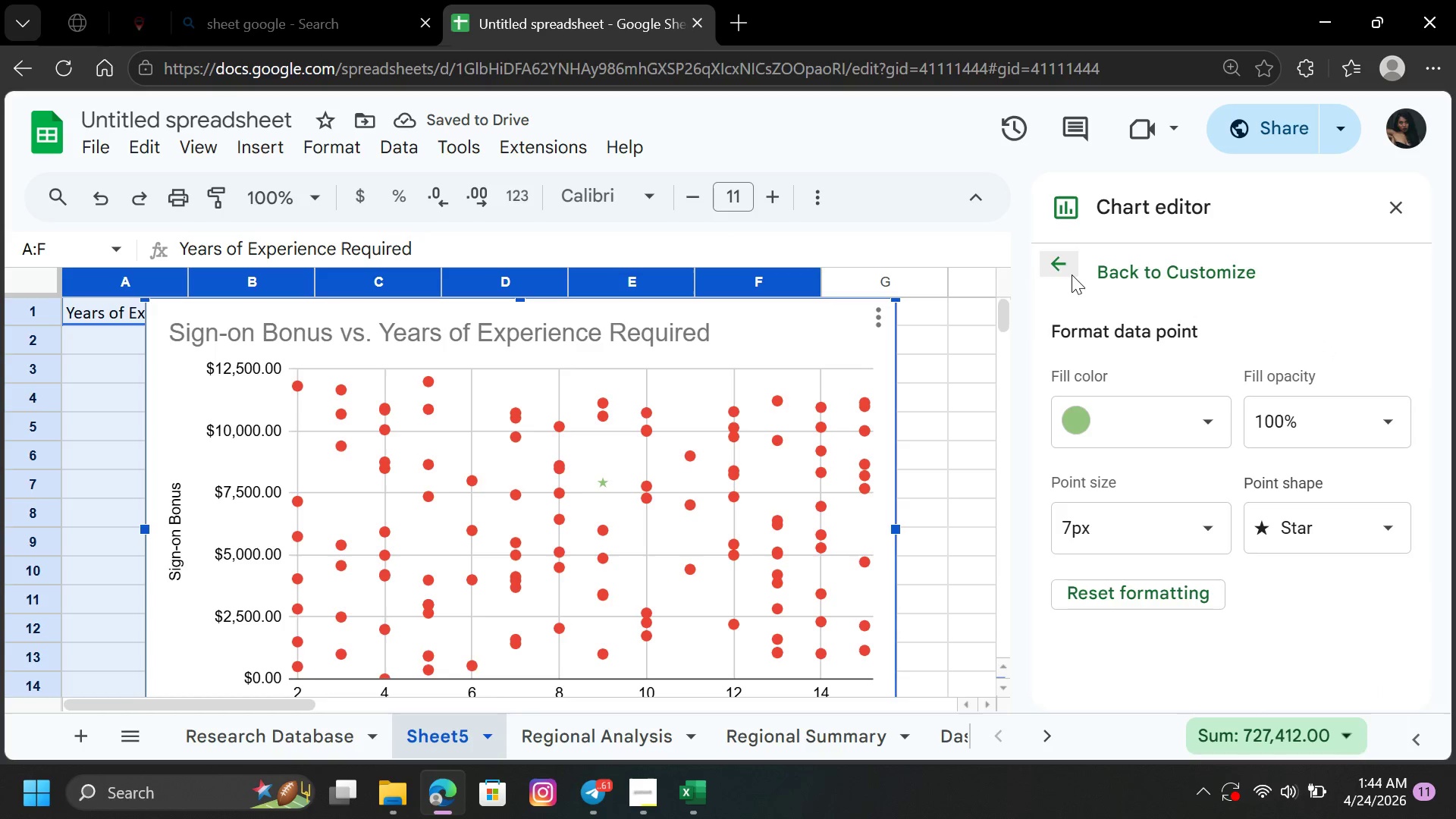 
left_click([1068, 265])
 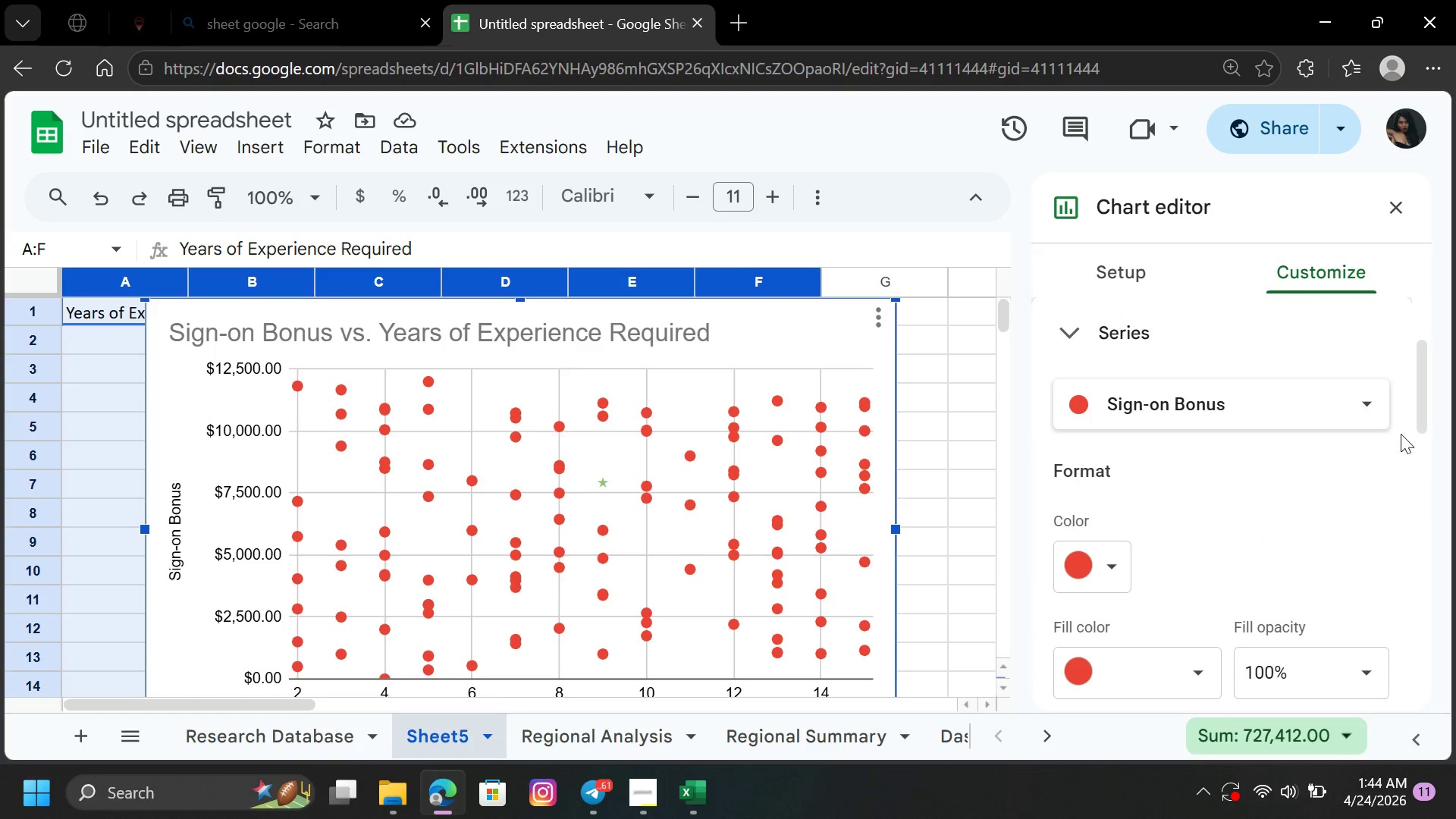 
left_click_drag(start_coordinate=[1422, 413], to_coordinate=[1455, 537])
 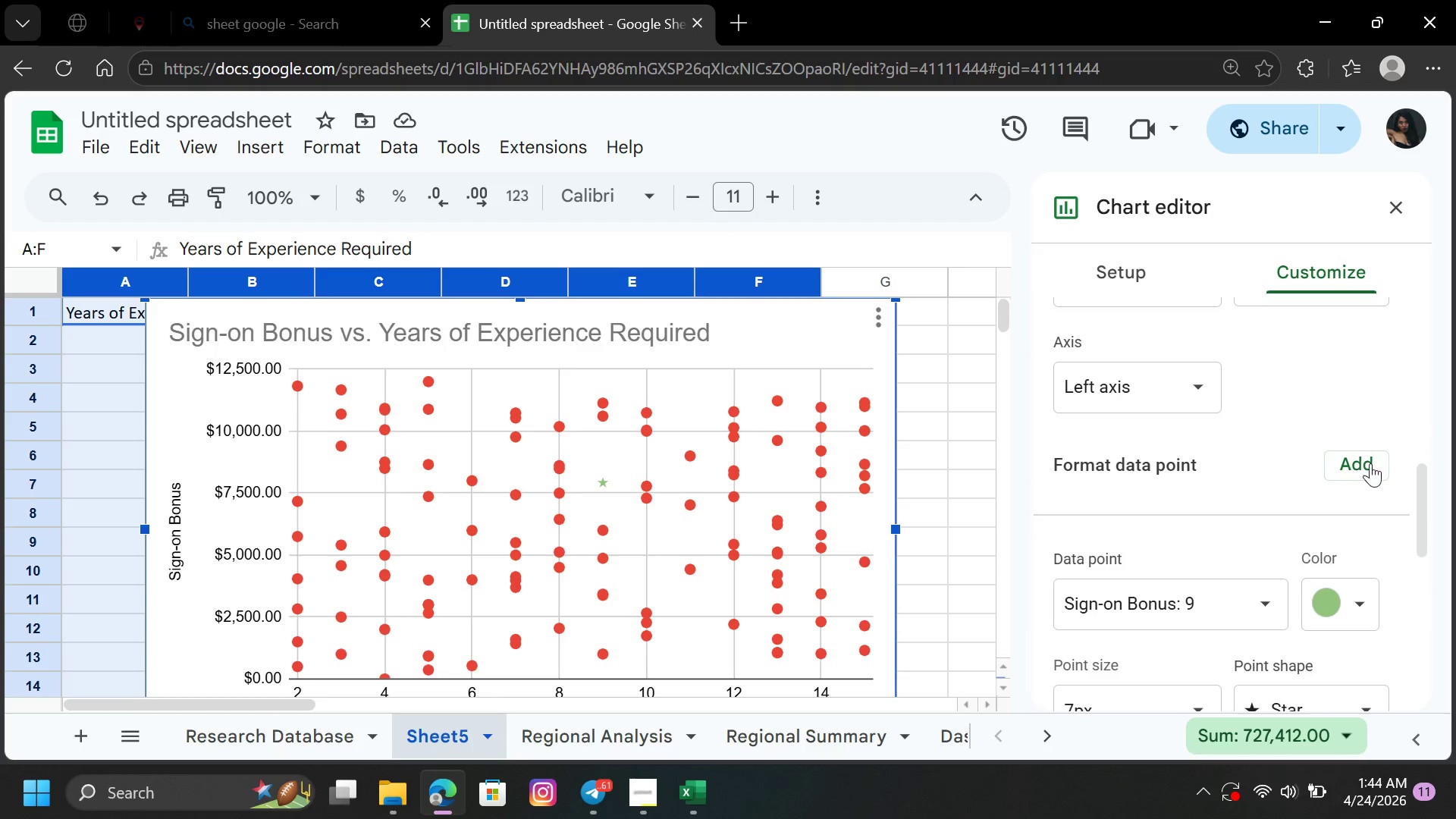 
left_click([1367, 462])
 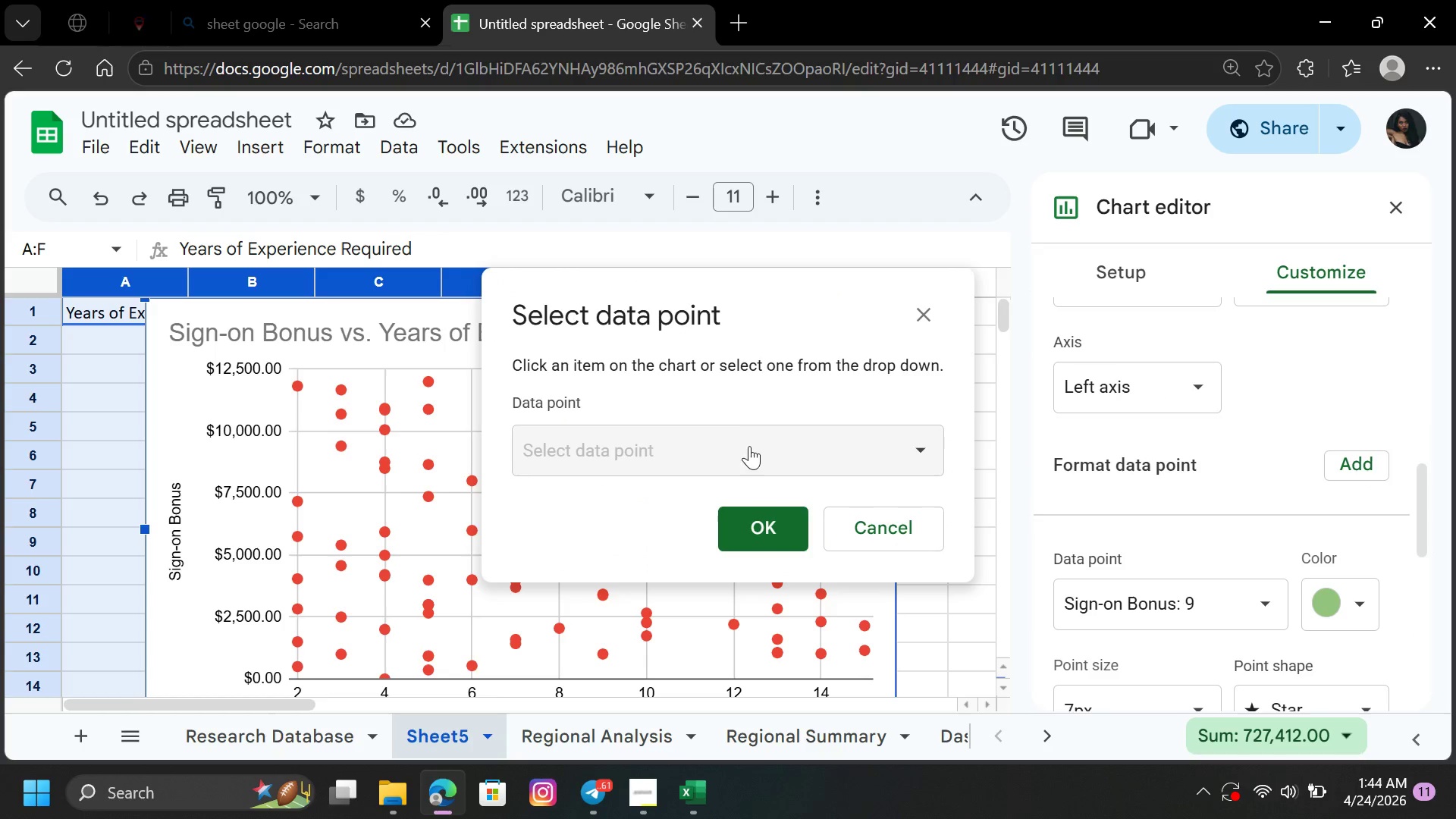 
left_click([727, 433])
 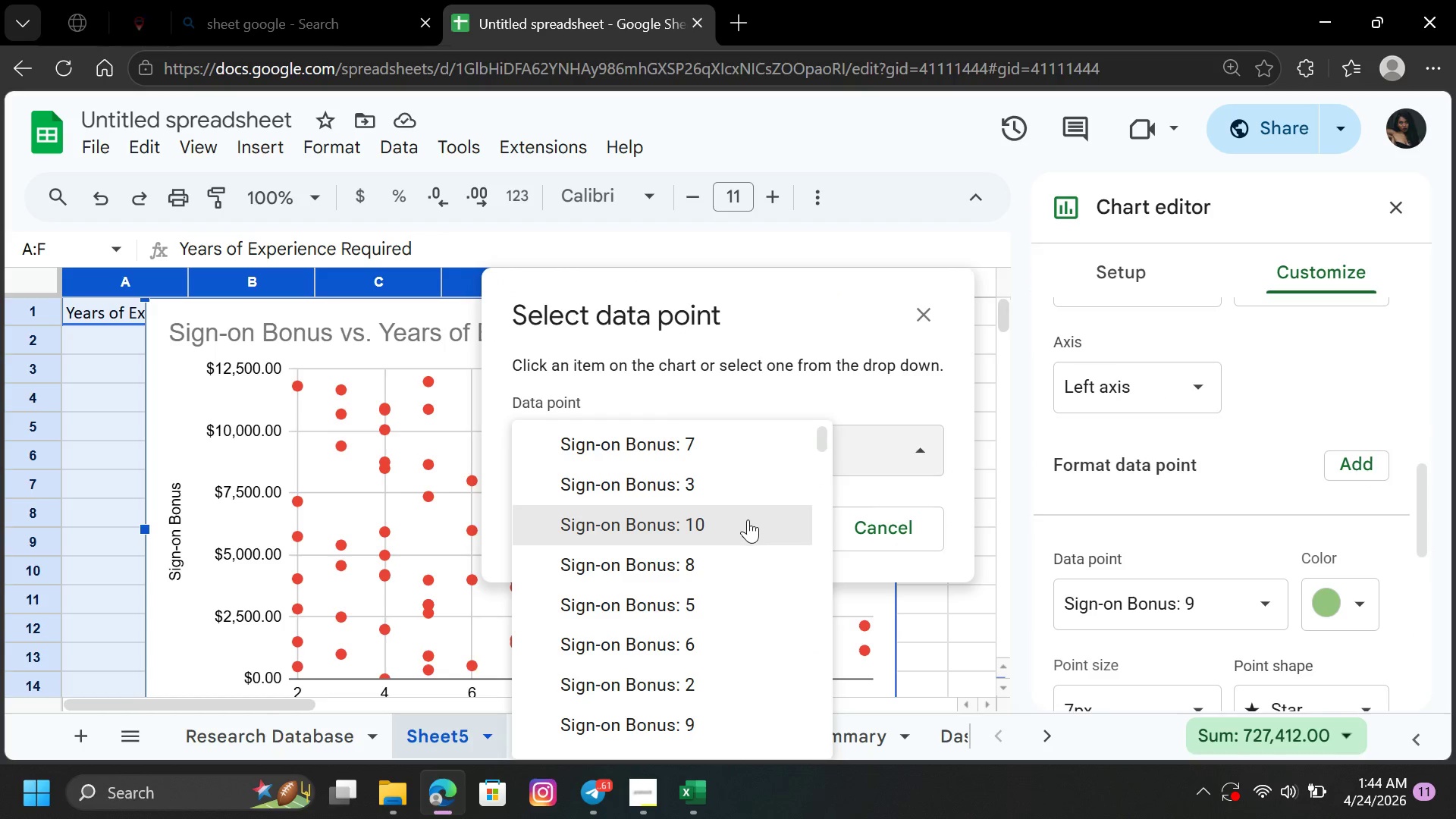 
left_click([746, 522])
 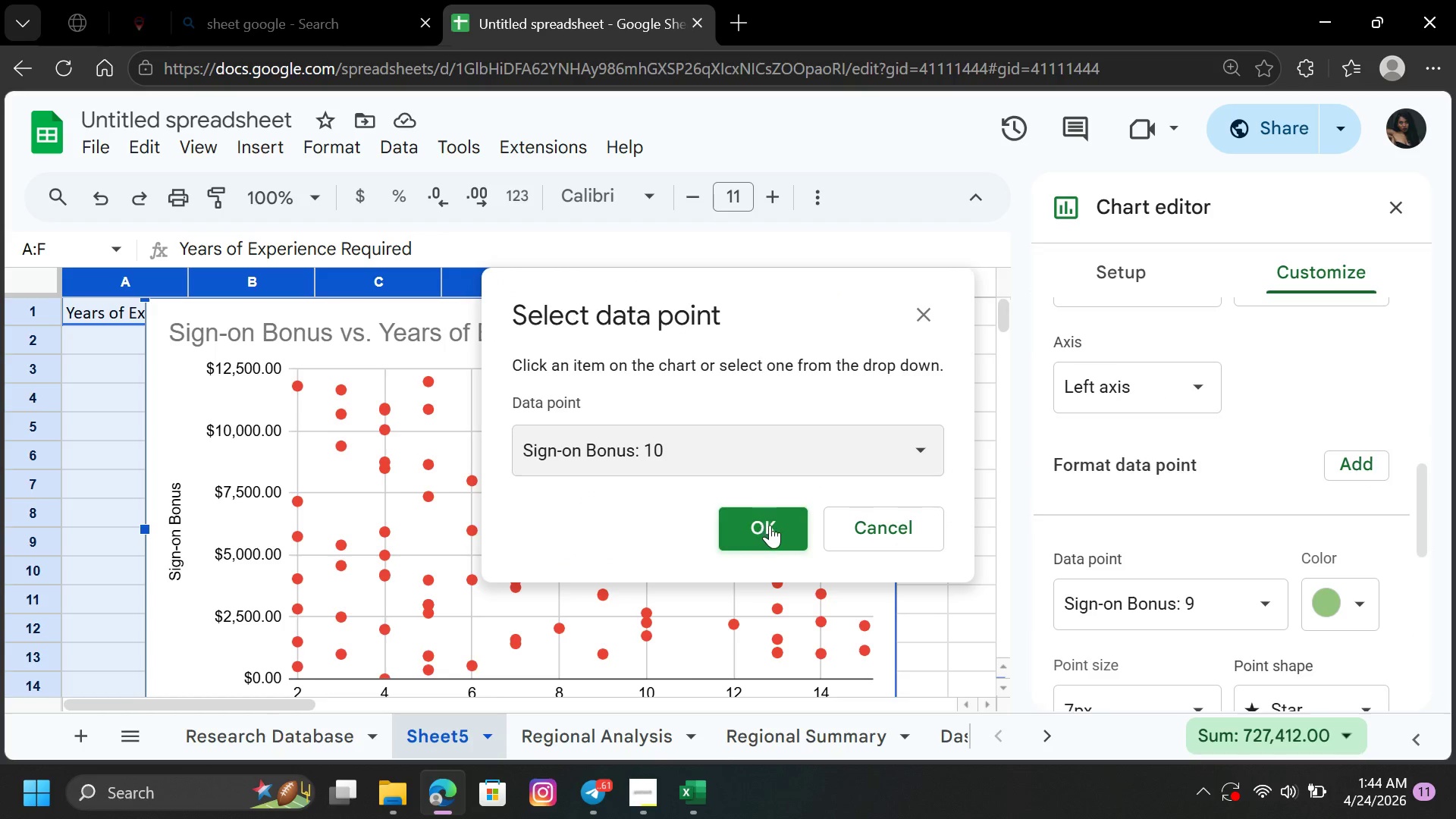 
left_click([770, 525])
 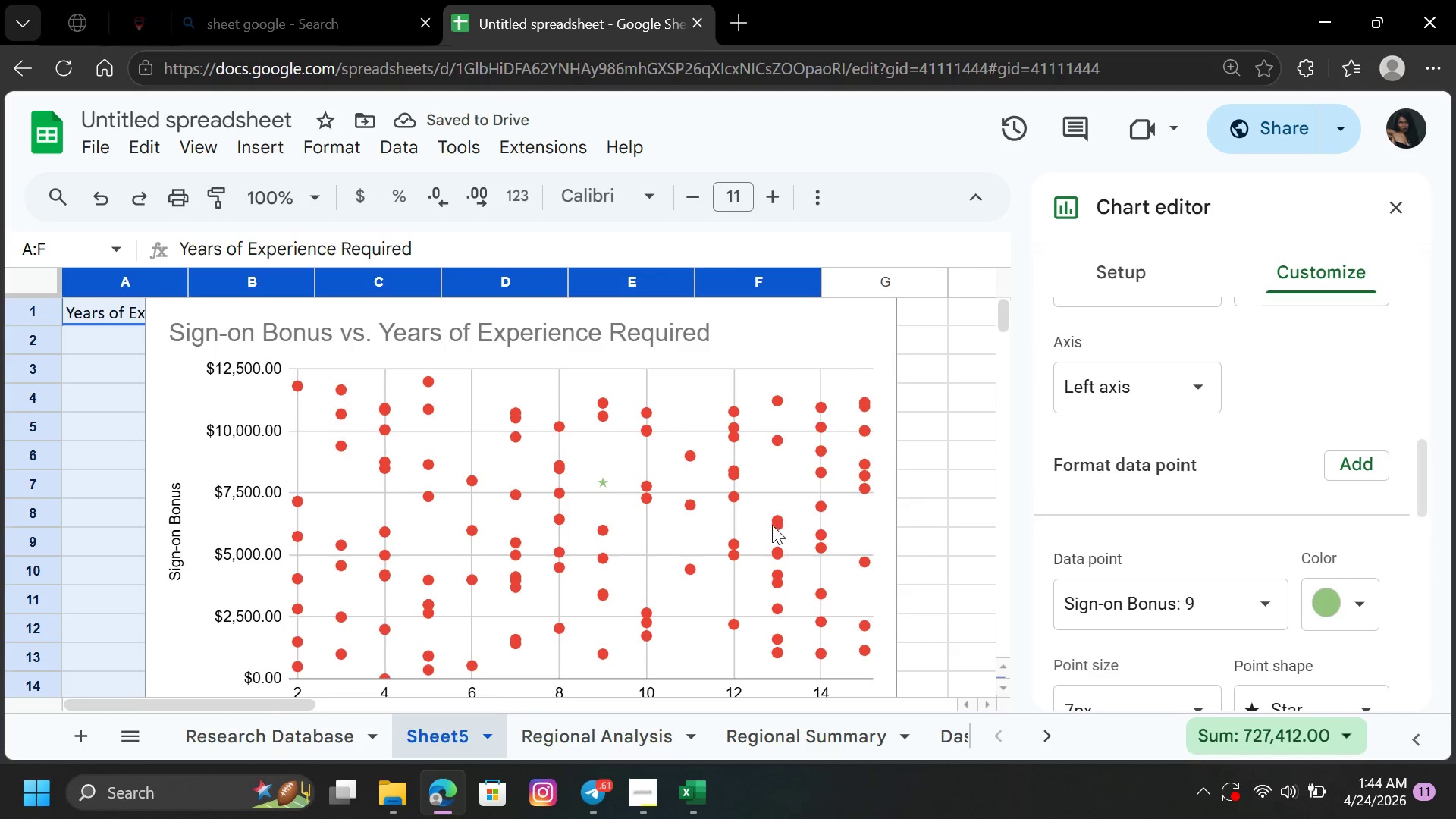 
mouse_move([1116, 566])
 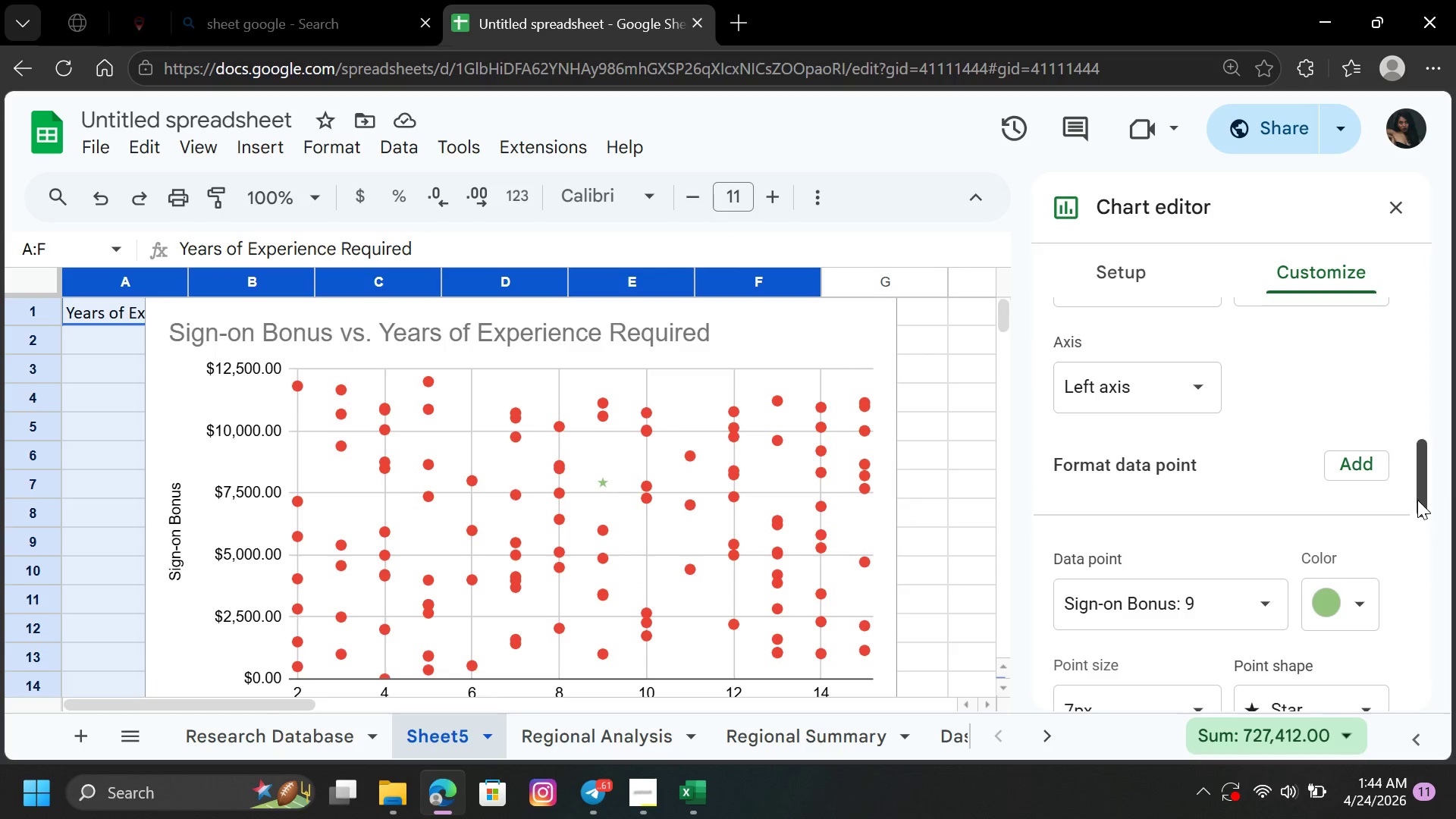 
left_click_drag(start_coordinate=[1423, 497], to_coordinate=[1447, 593])
 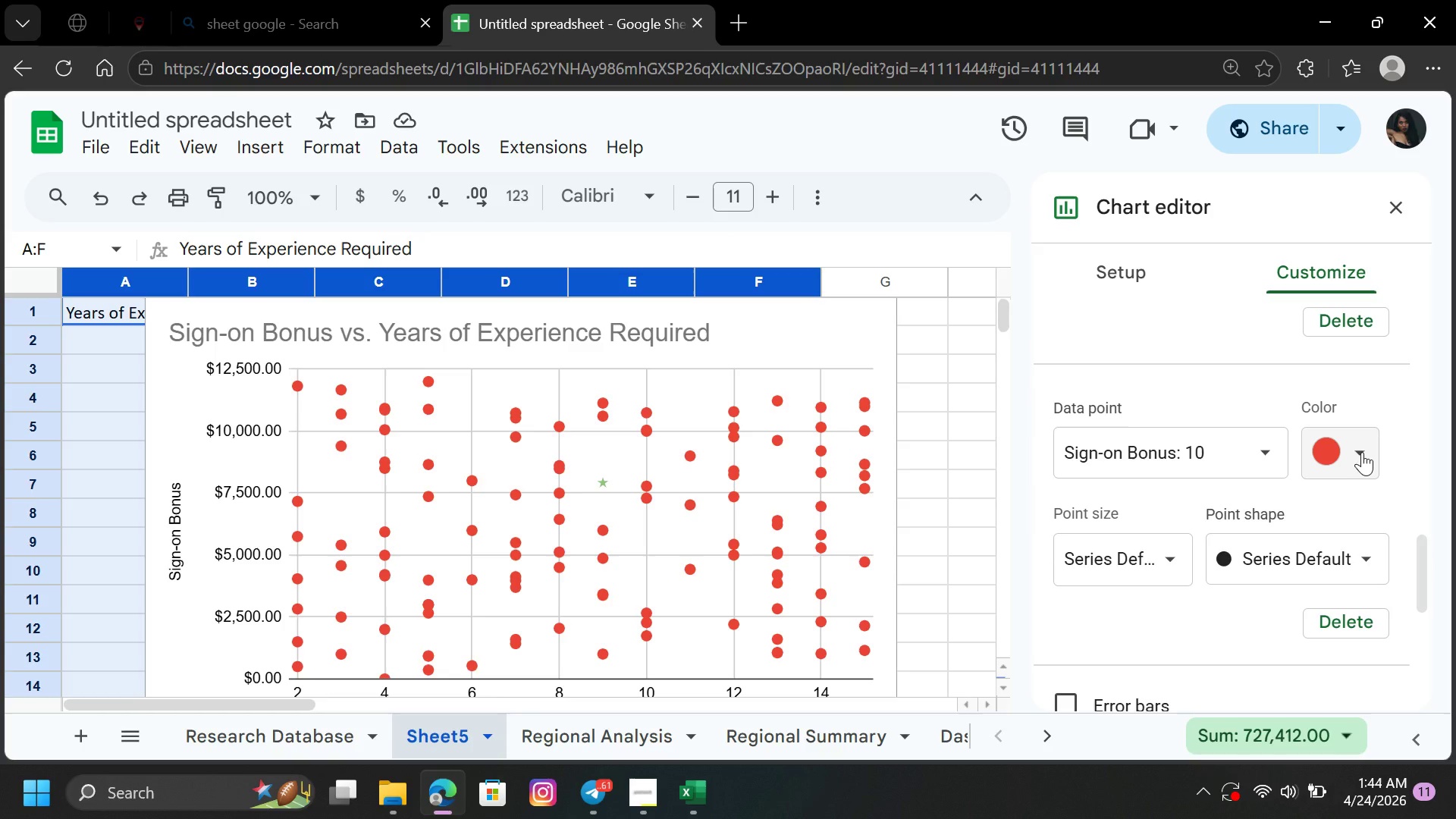 
left_click([1359, 448])
 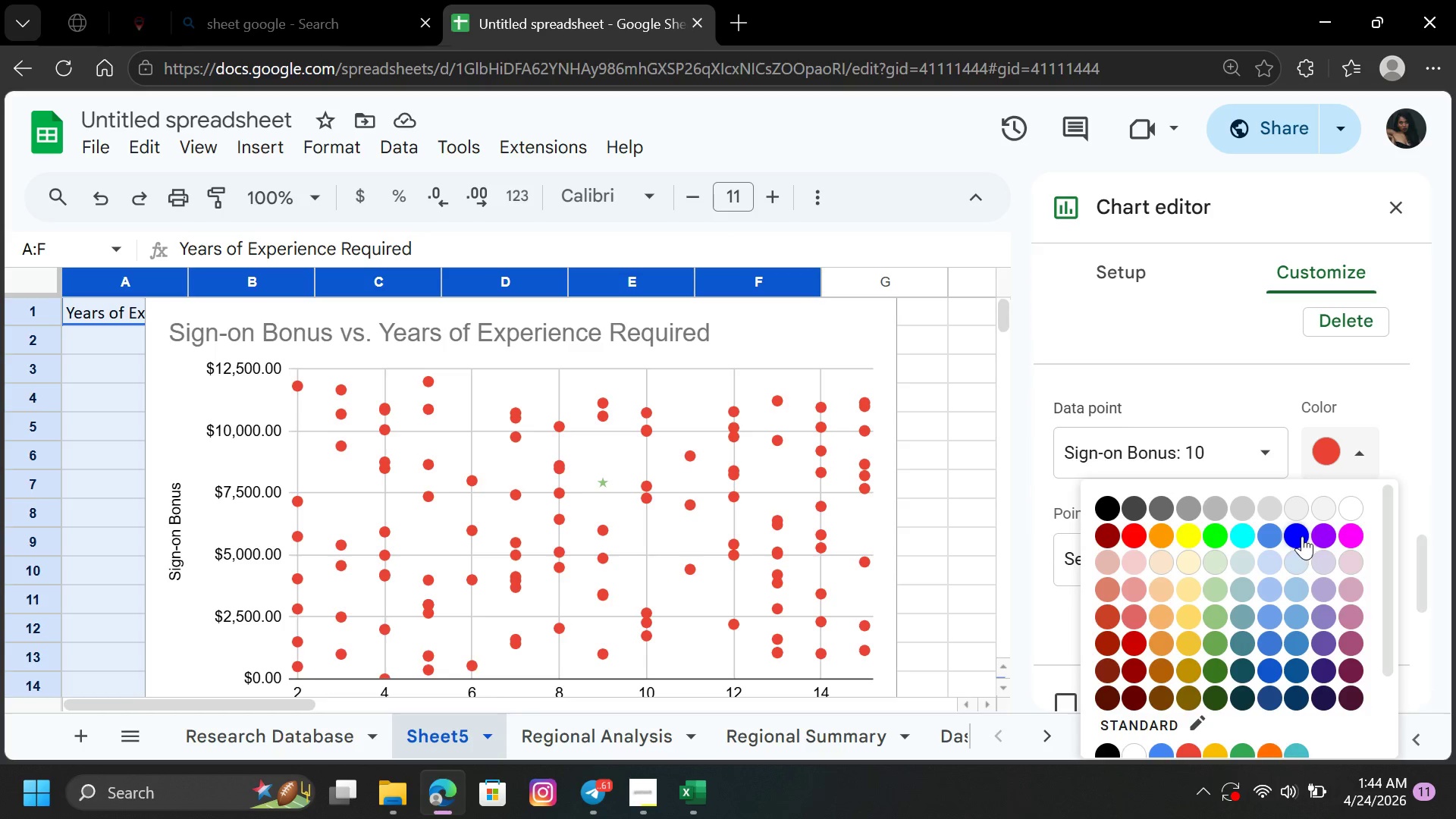 
left_click([1302, 537])
 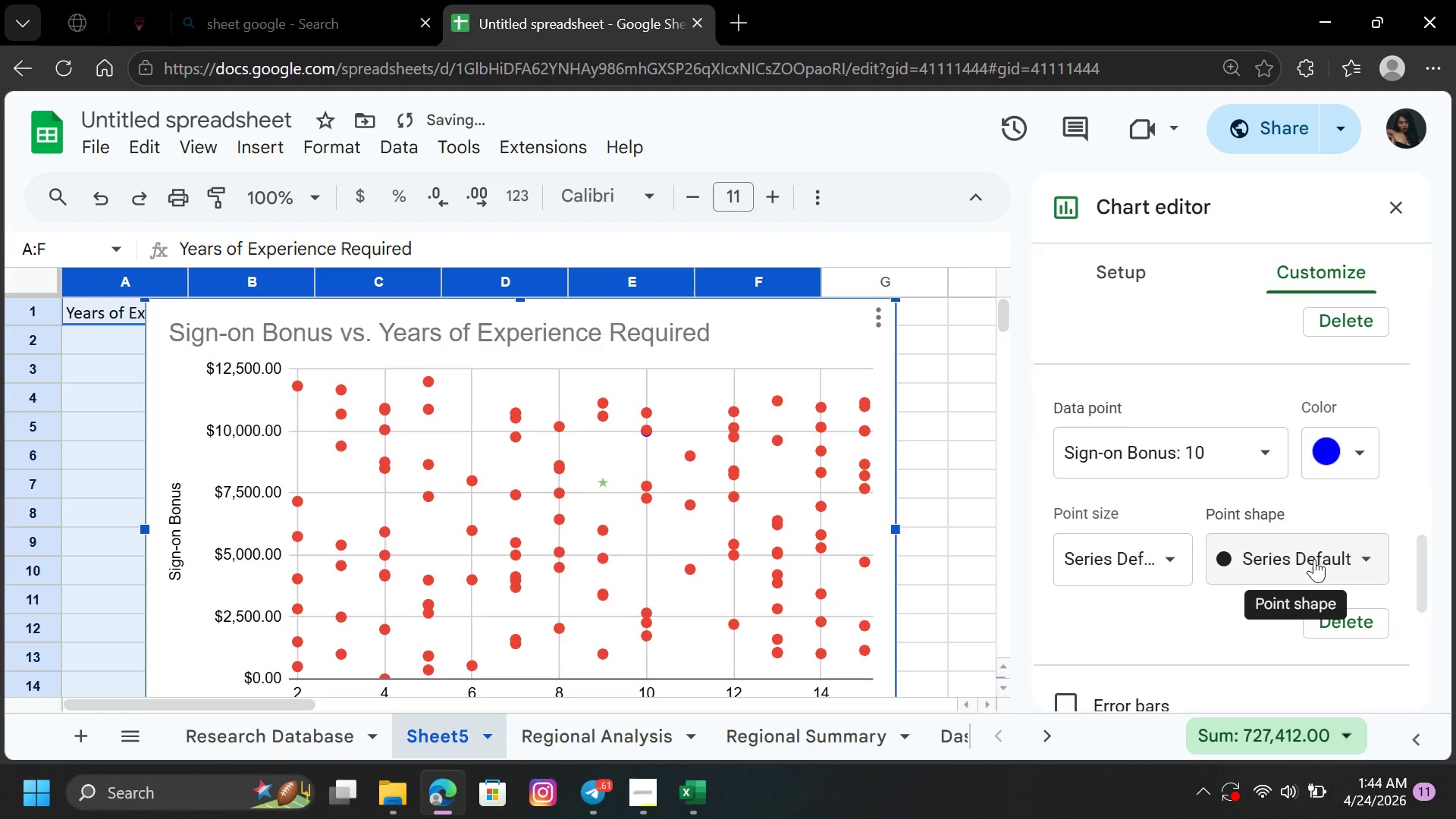 
left_click([1315, 559])
 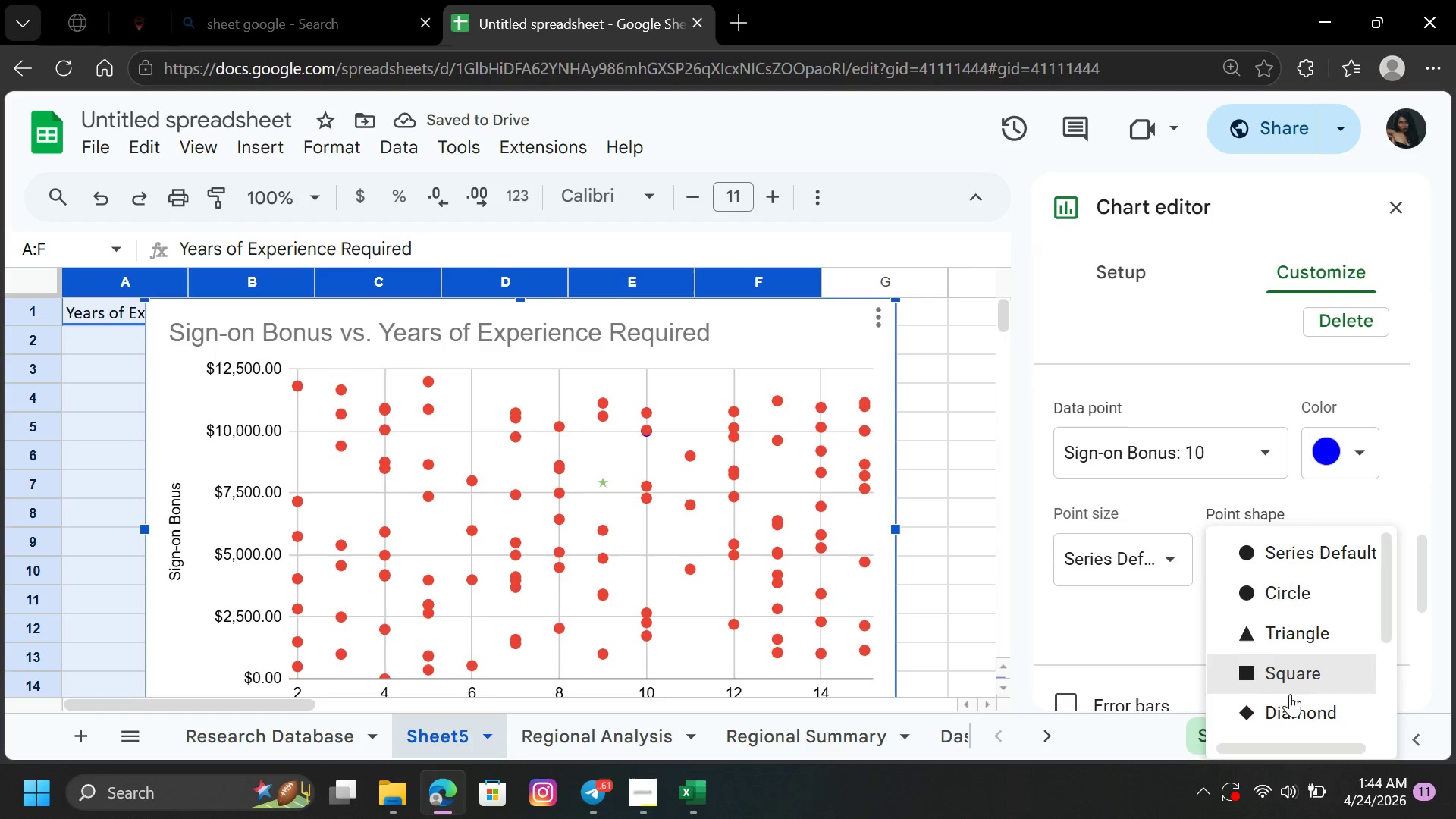 
left_click([1290, 701])
 